 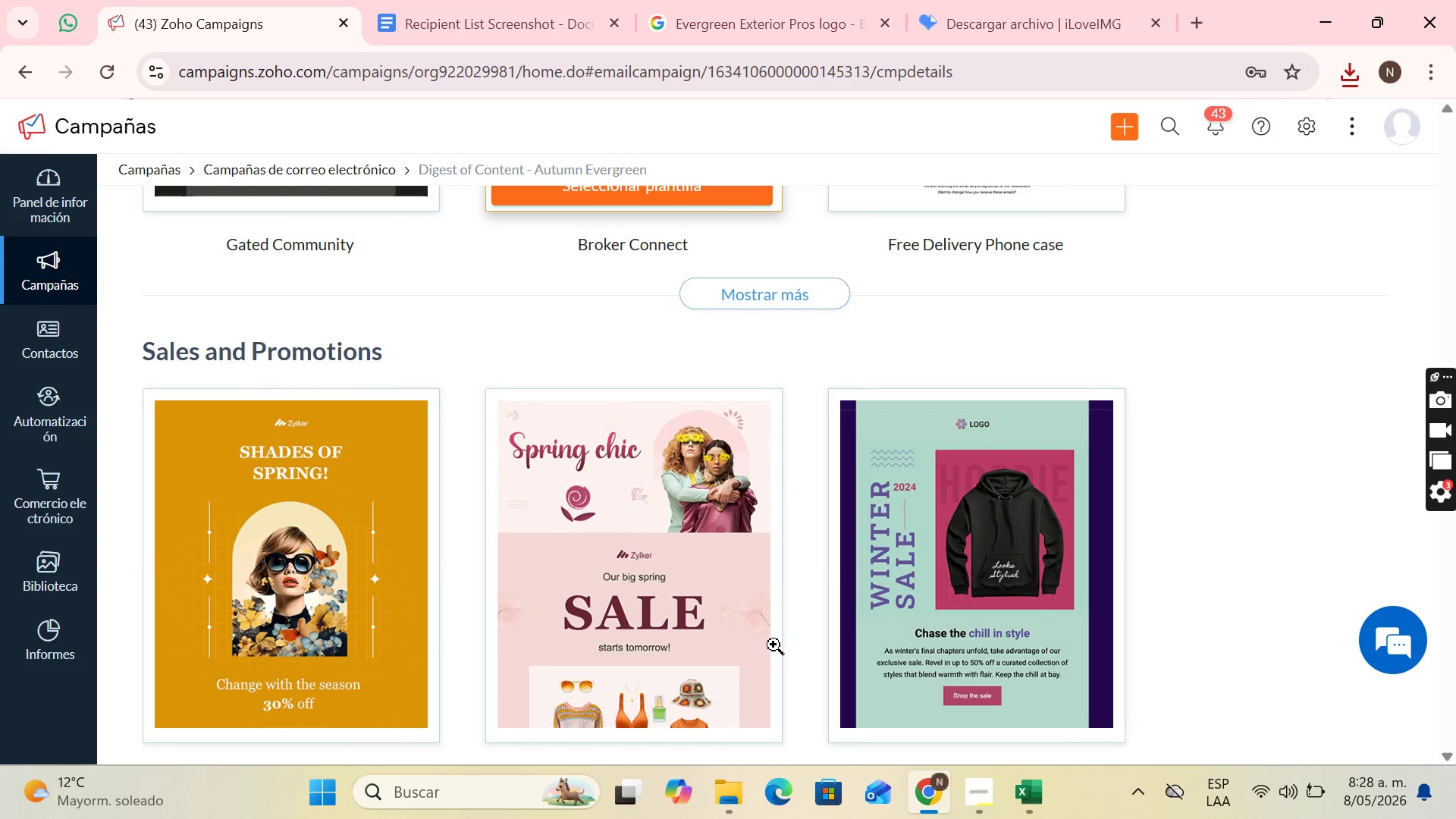 
scroll: coordinate [768, 638], scroll_direction: down, amount: 8.0
 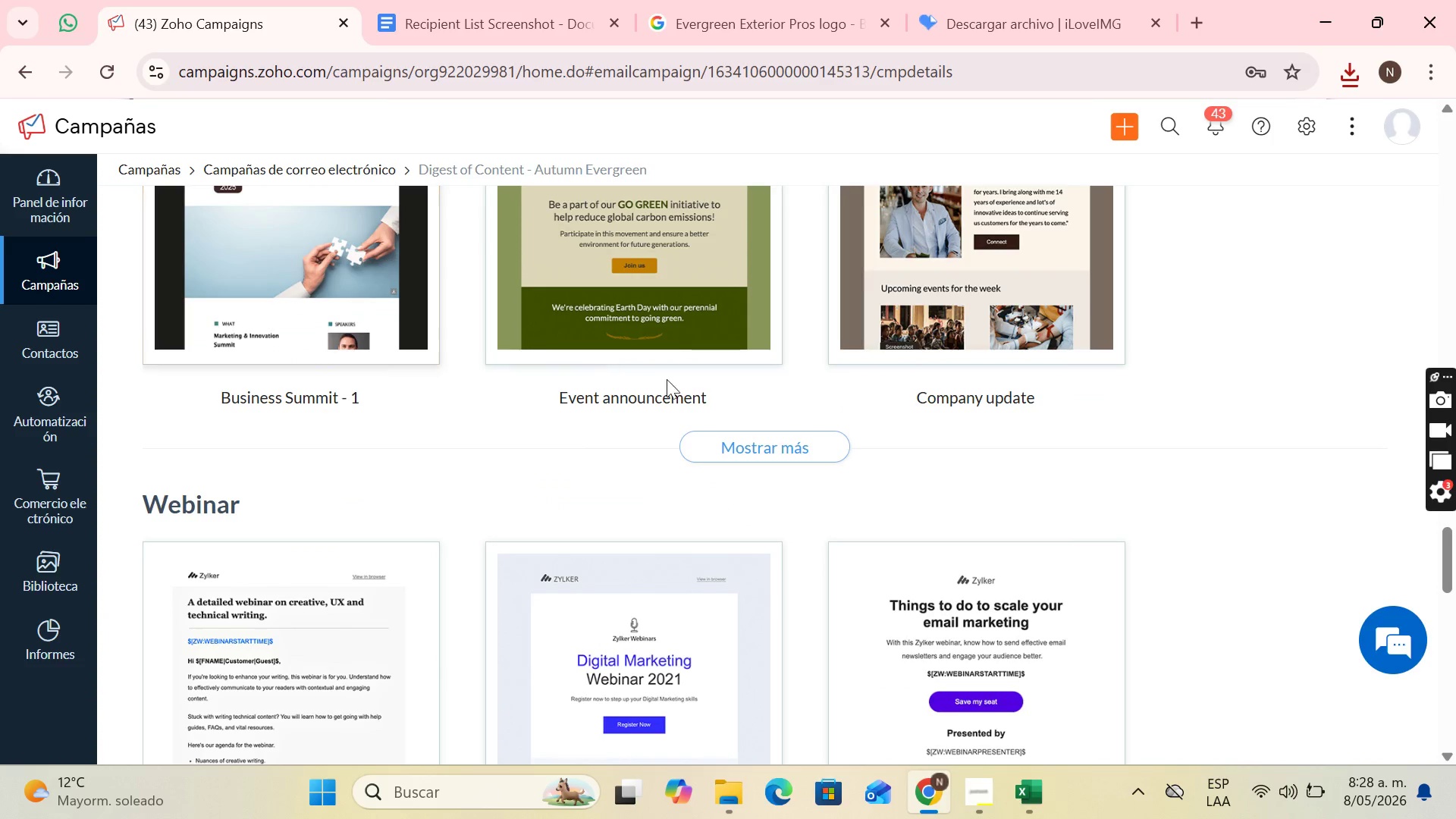 
scroll: coordinate [847, 422], scroll_direction: up, amount: 1.0
 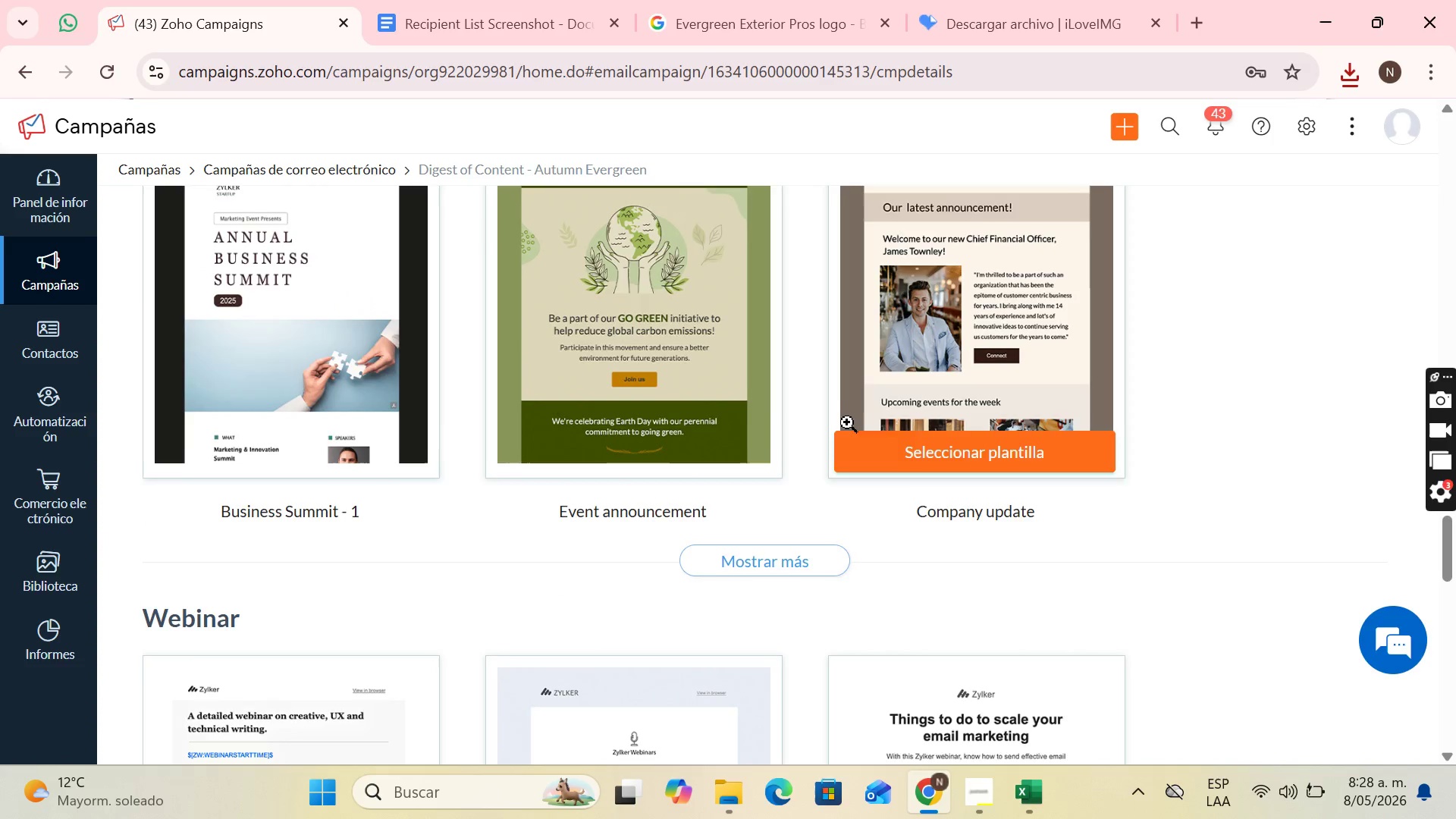 
scroll: coordinate [720, 460], scroll_direction: down, amount: 4.0
 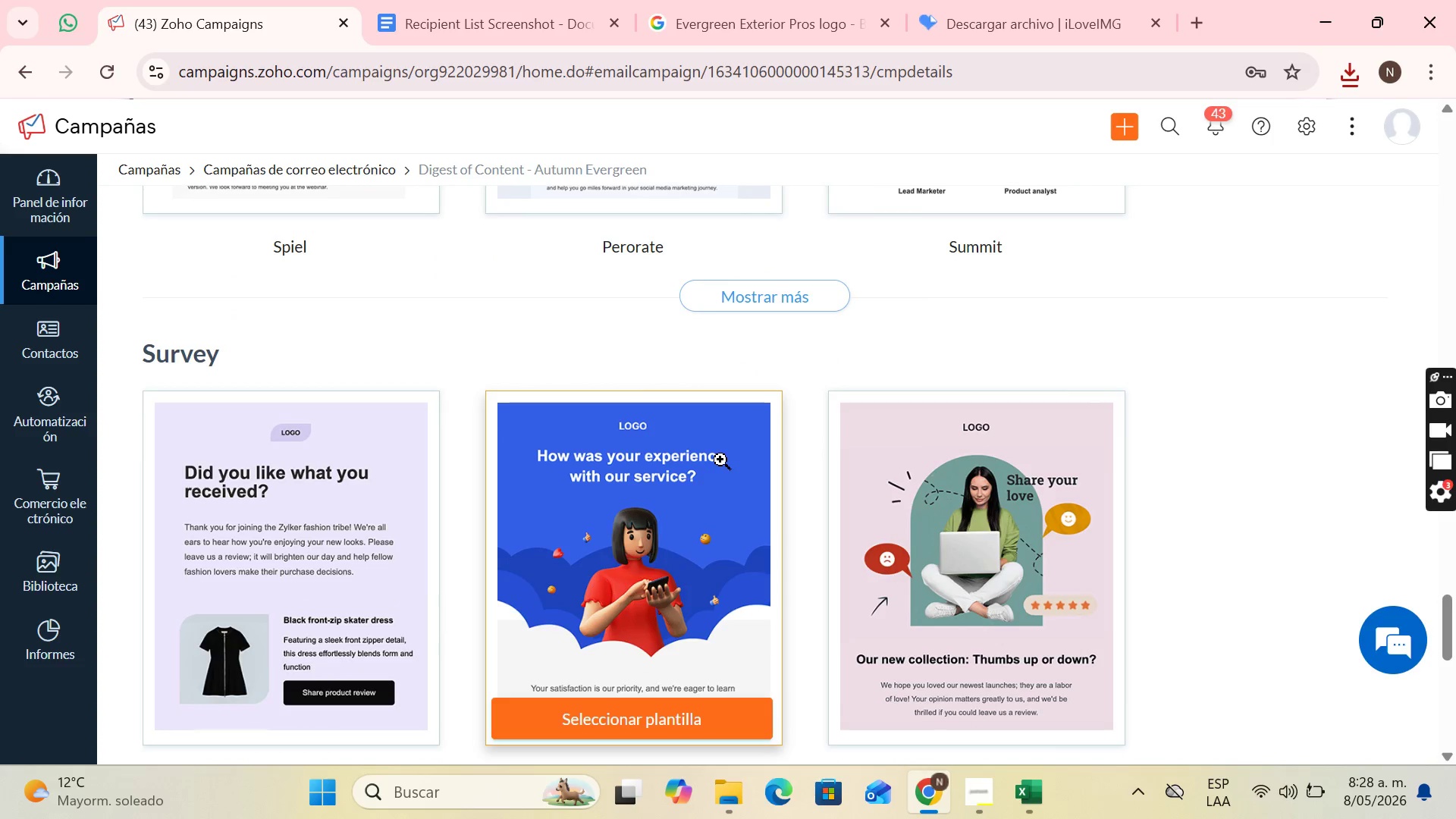 
scroll: coordinate [727, 452], scroll_direction: up, amount: 2.0
 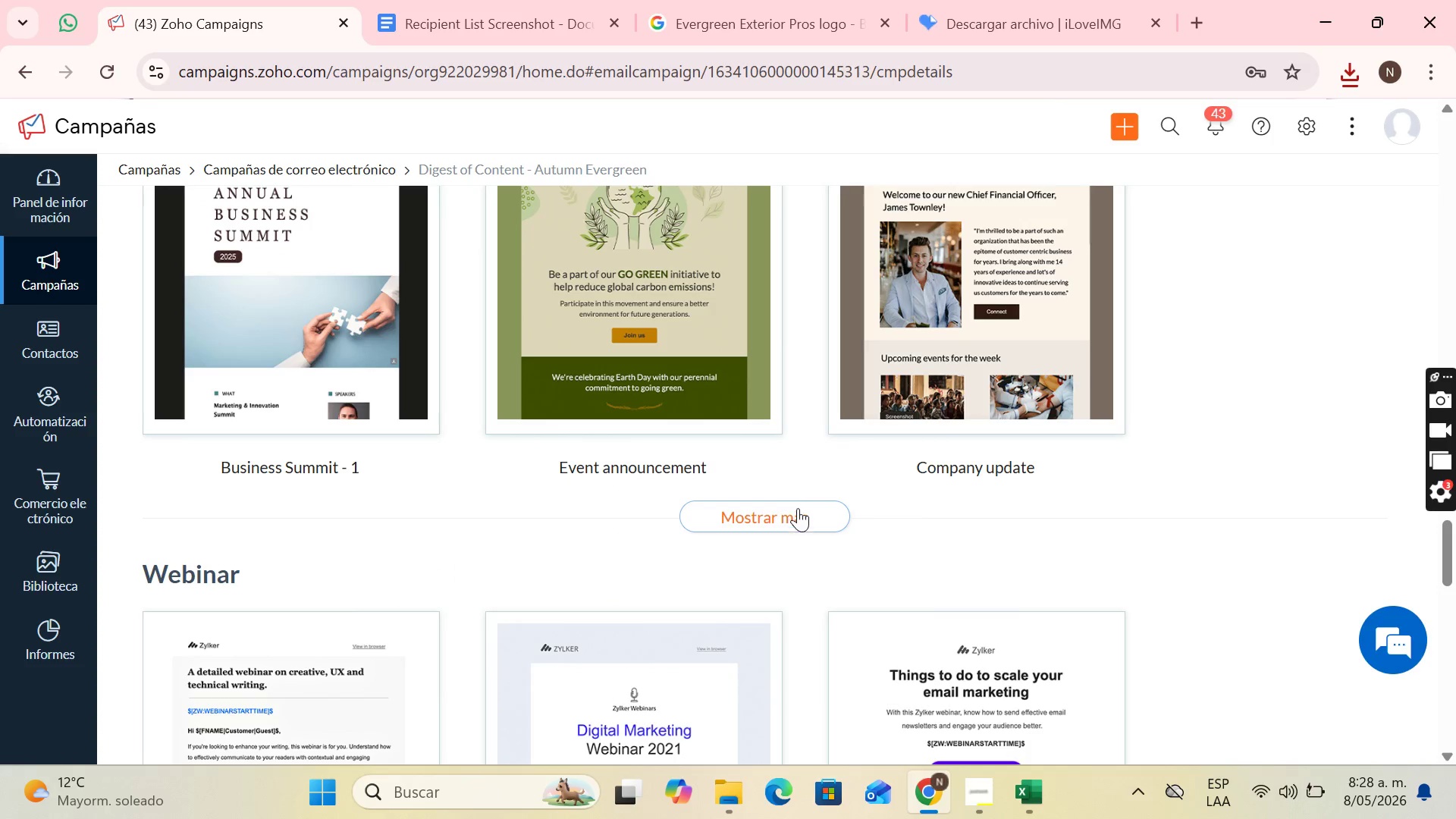 
left_click([789, 513])
 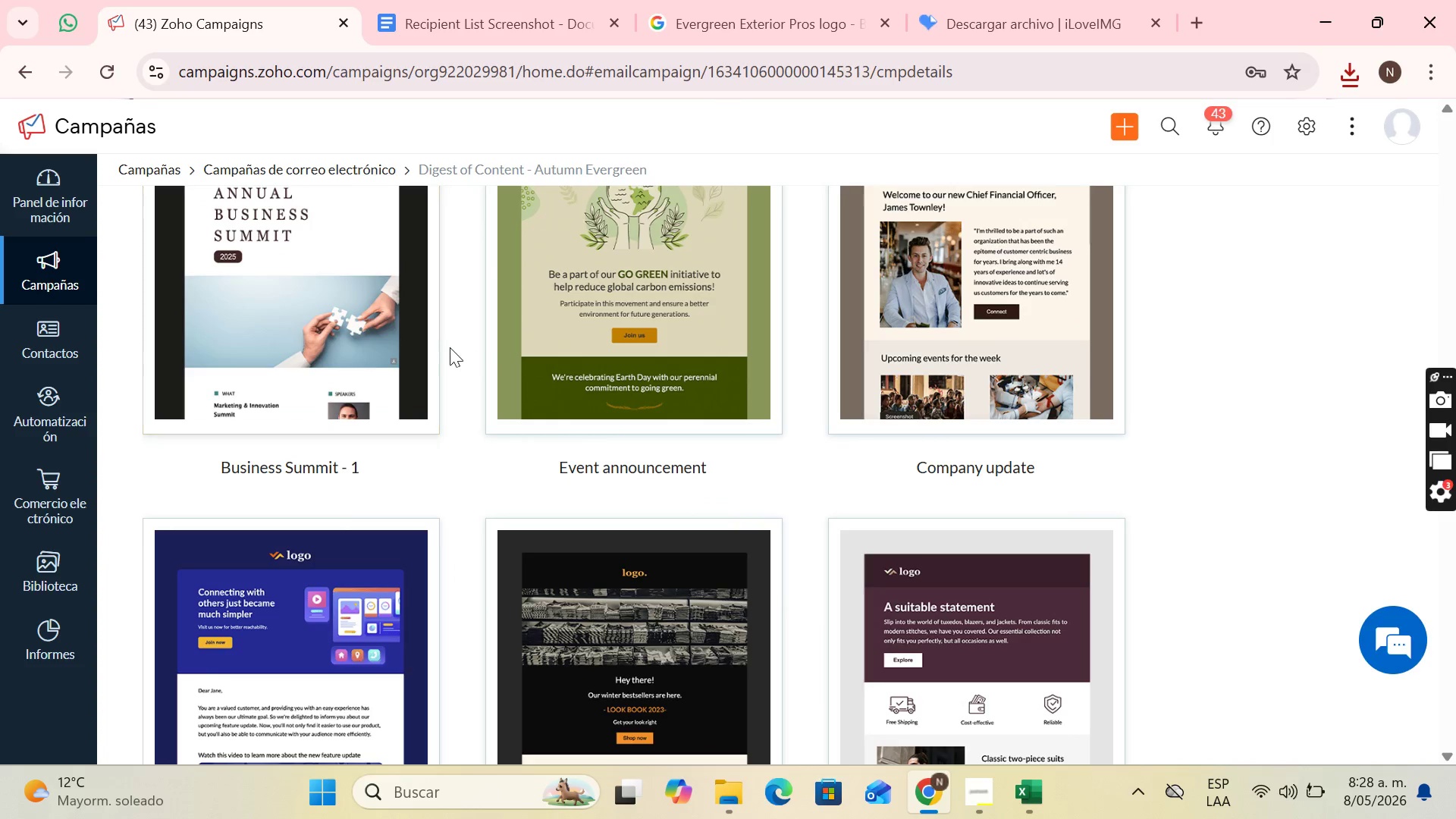 
scroll: coordinate [767, 375], scroll_direction: up, amount: 35.0
 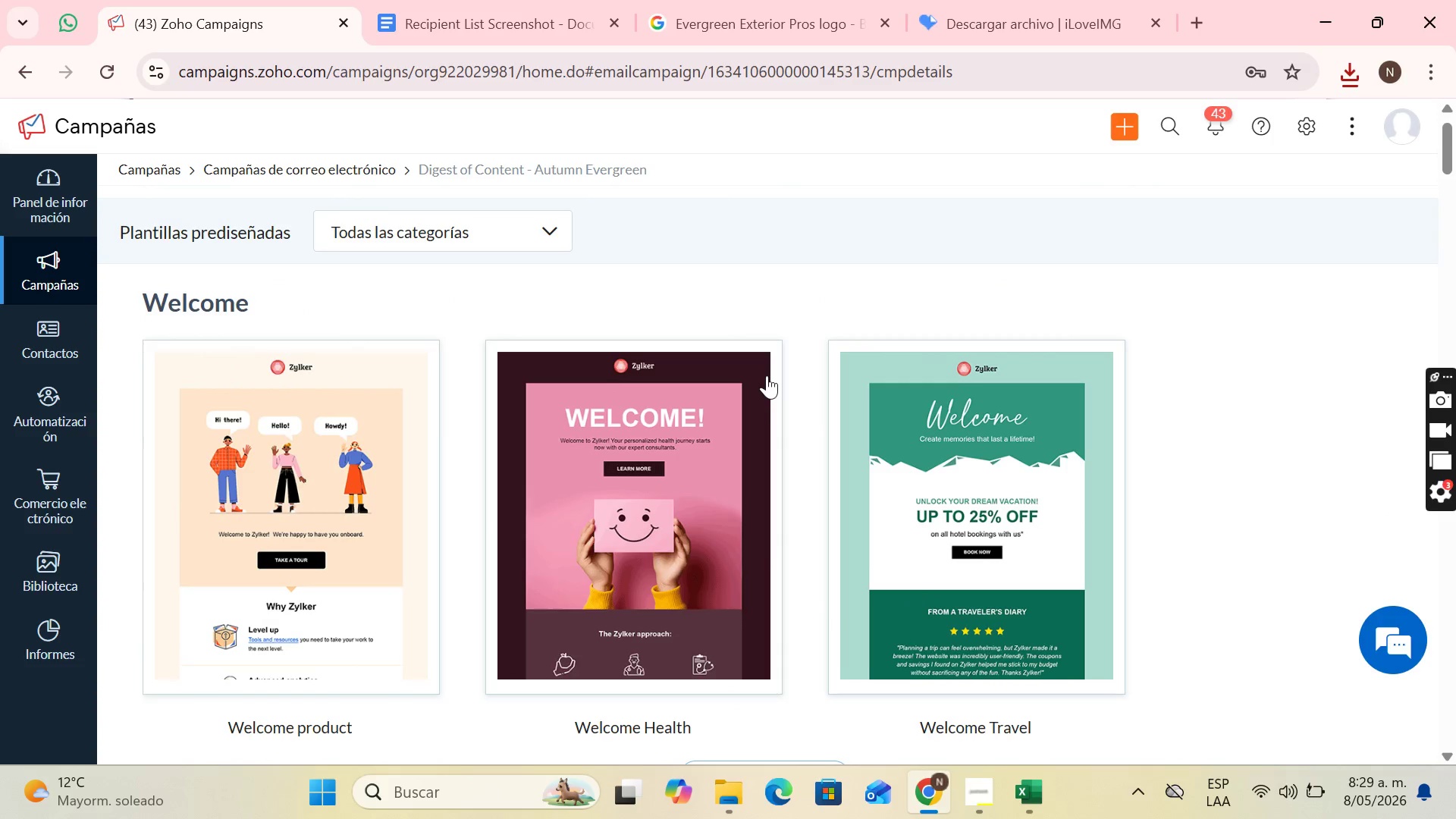 
scroll: coordinate [587, 420], scroll_direction: down, amount: 23.0
 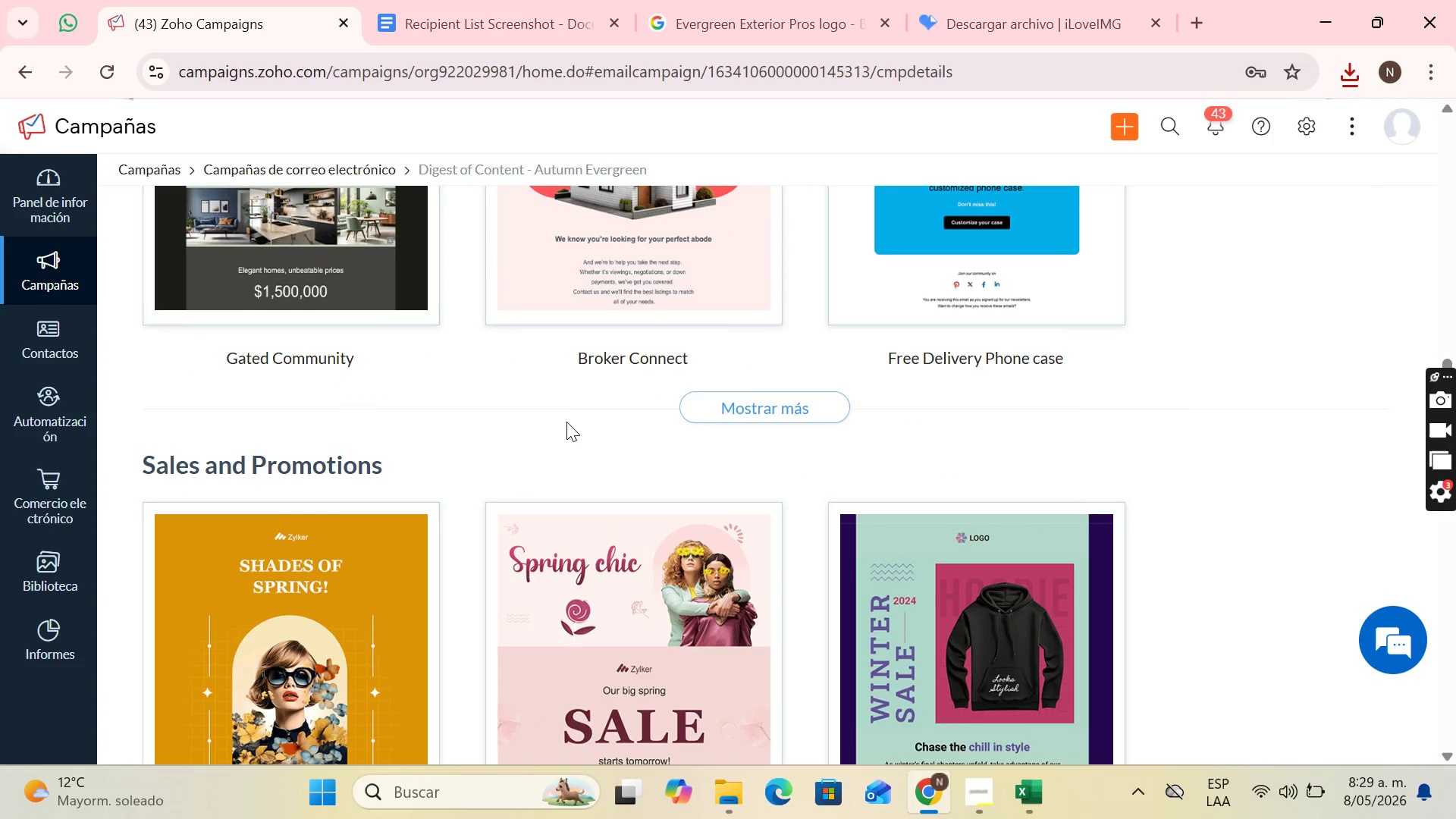 
scroll: coordinate [564, 422], scroll_direction: up, amount: 3.0
 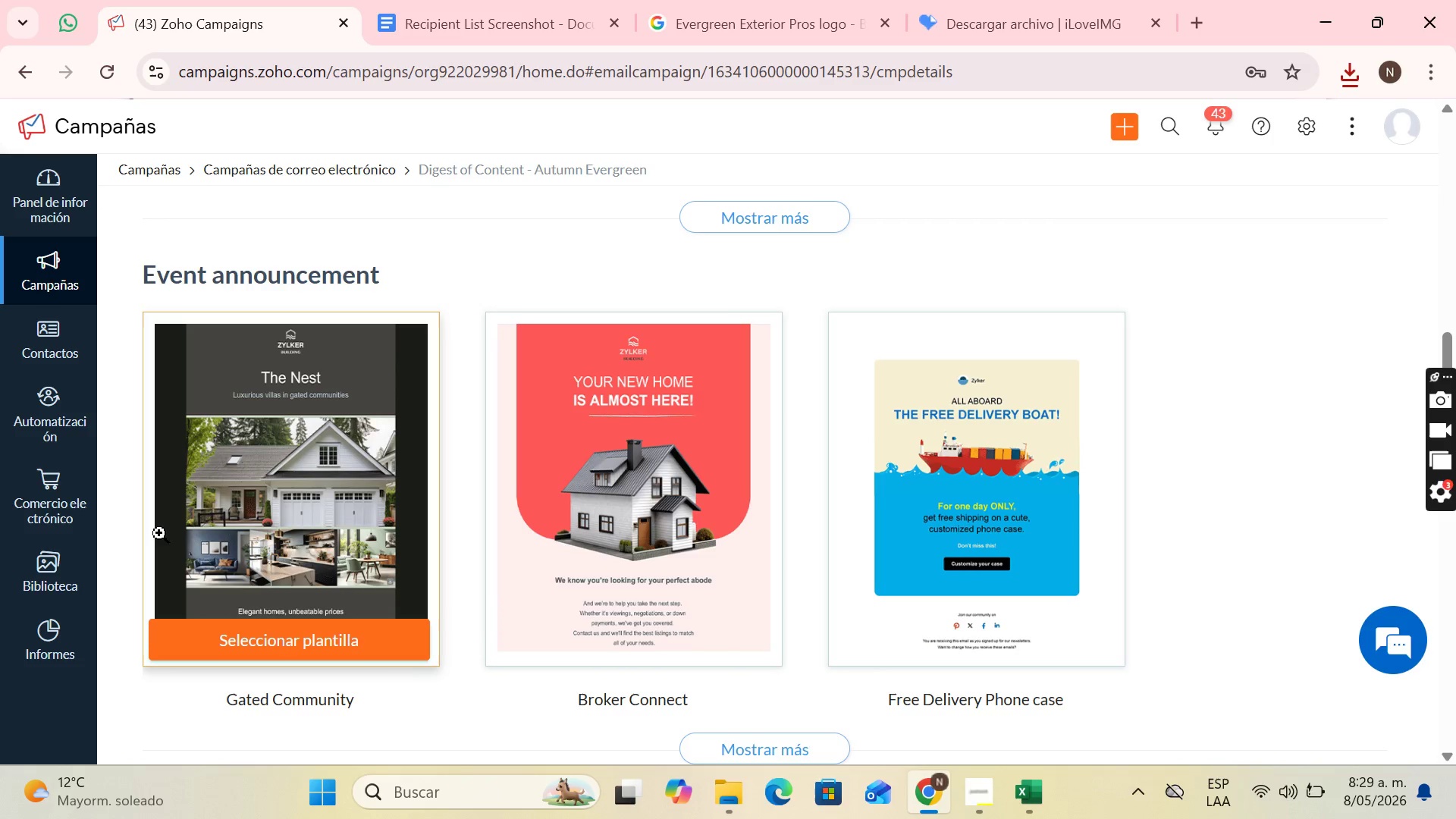 
scroll: coordinate [316, 475], scroll_direction: down, amount: 1.0
 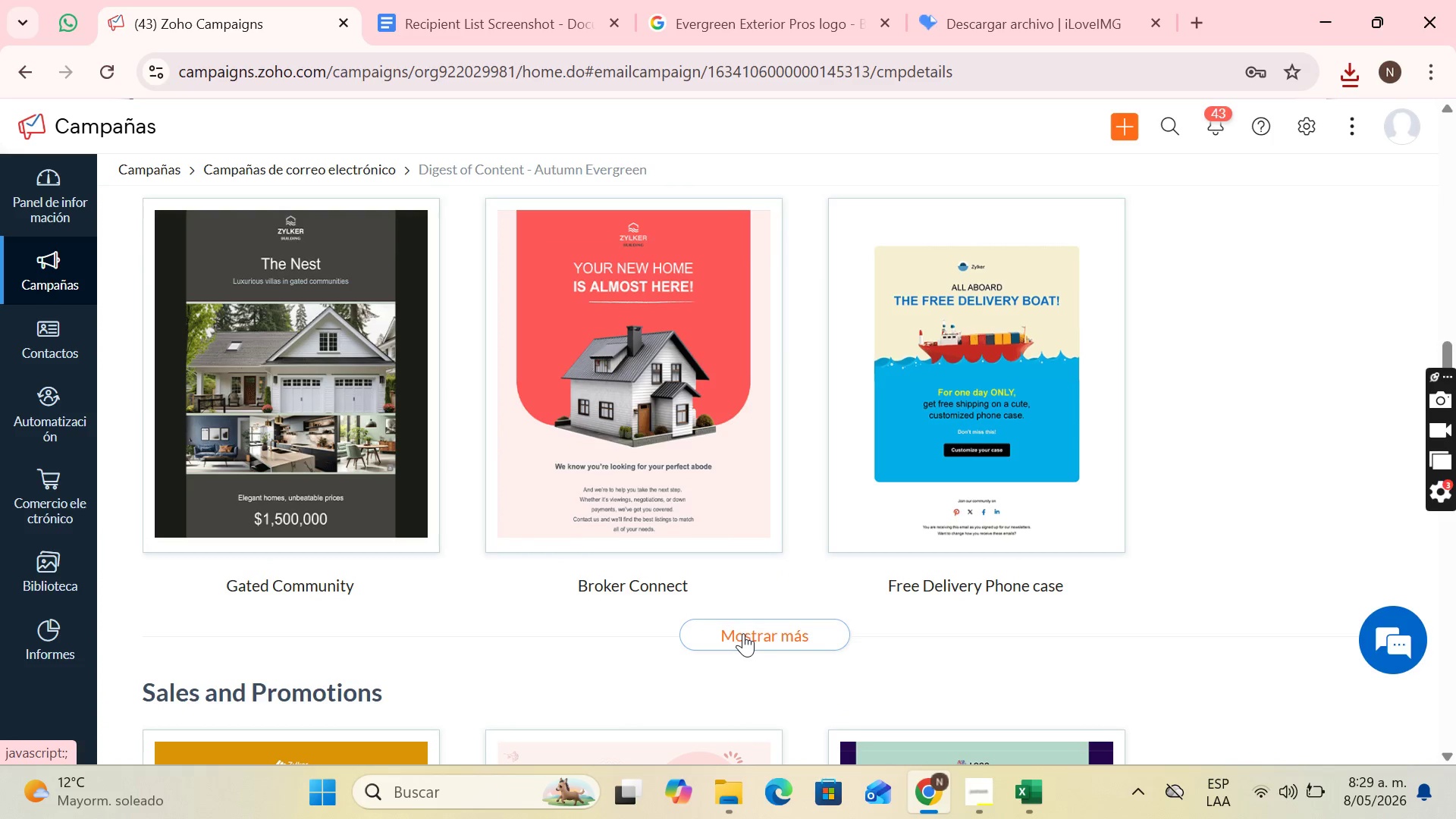 
left_click([743, 633])
 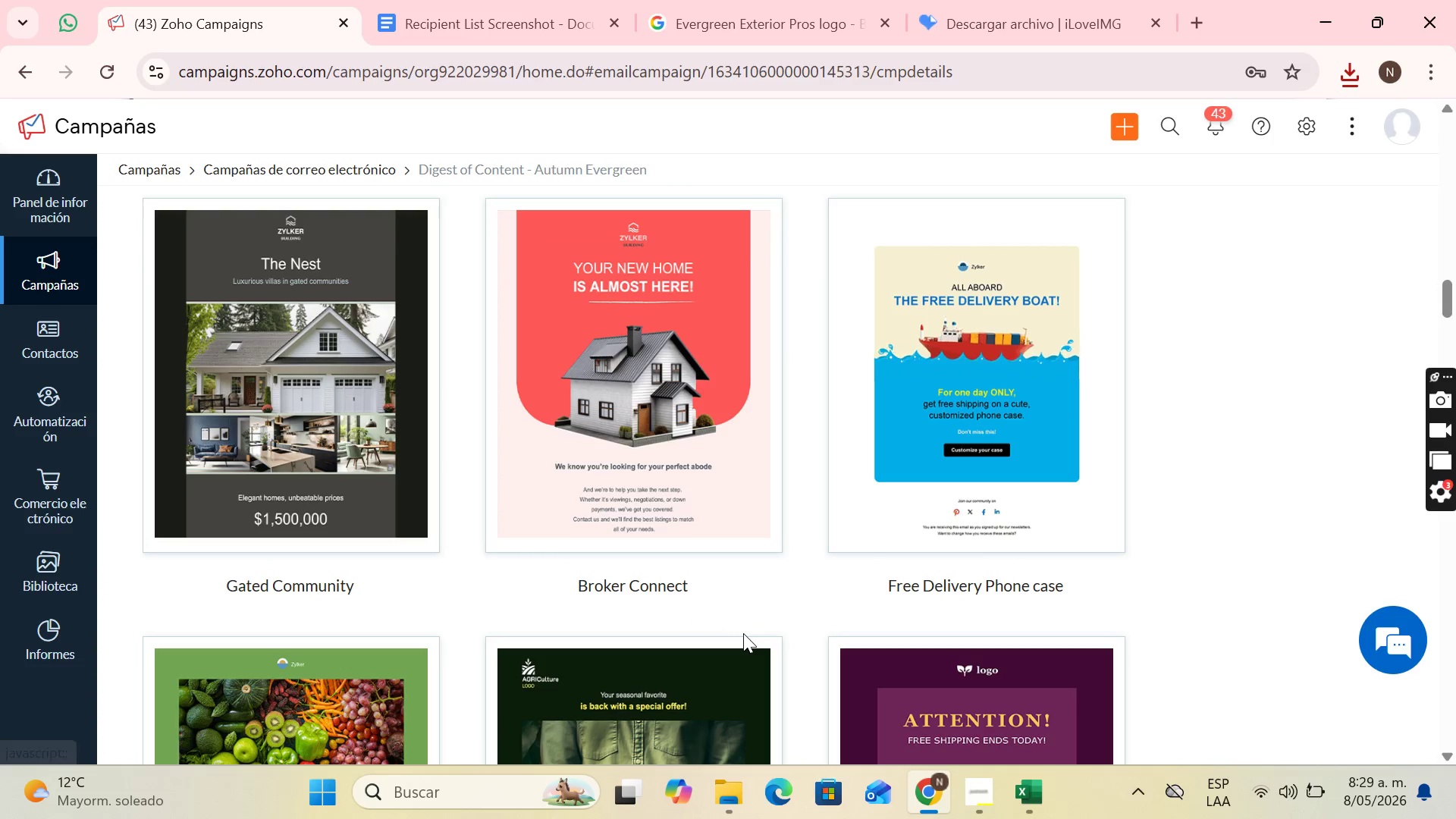 
scroll: coordinate [744, 617], scroll_direction: down, amount: 11.0
 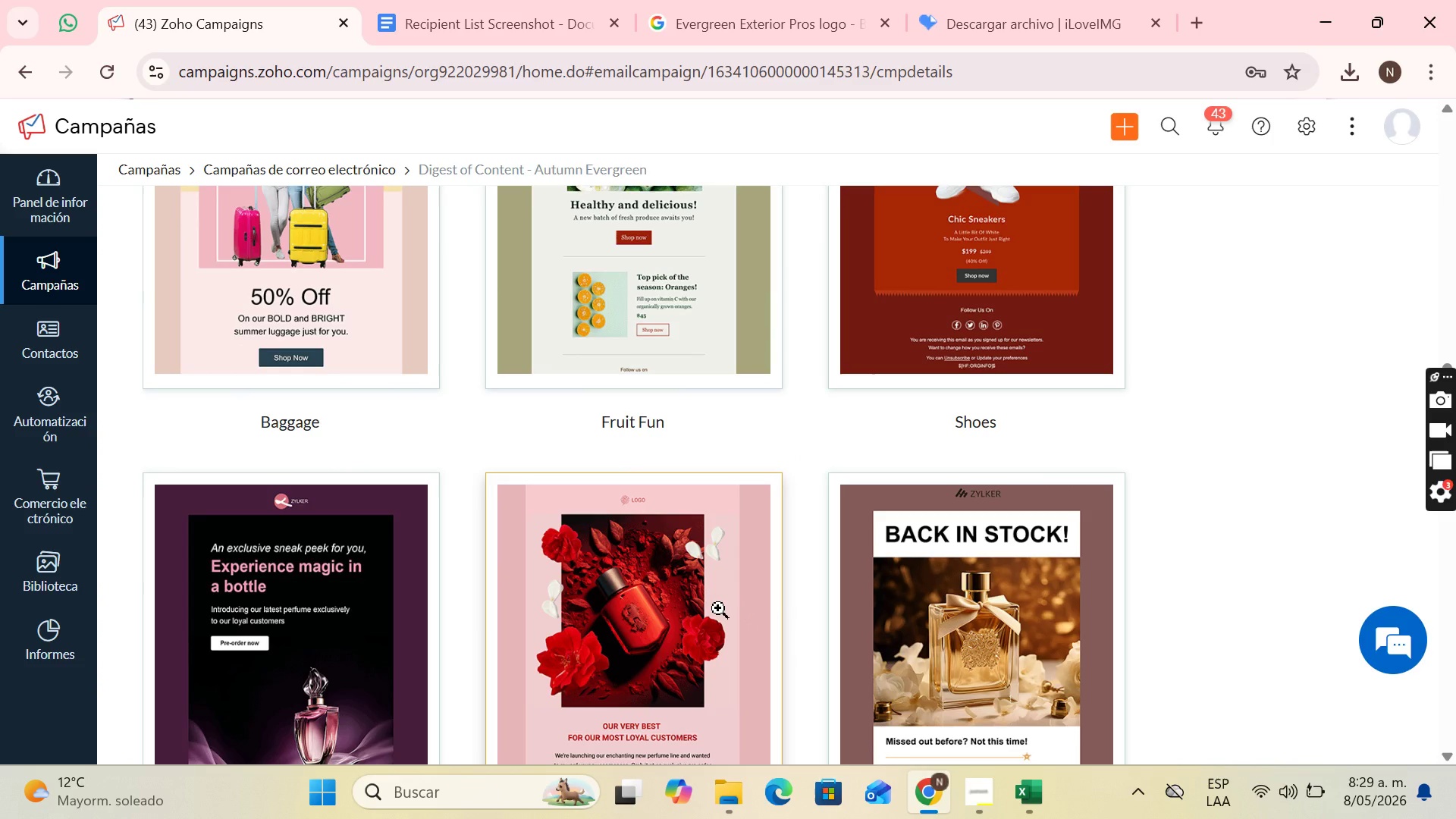 
scroll: coordinate [718, 608], scroll_direction: up, amount: 3.0
 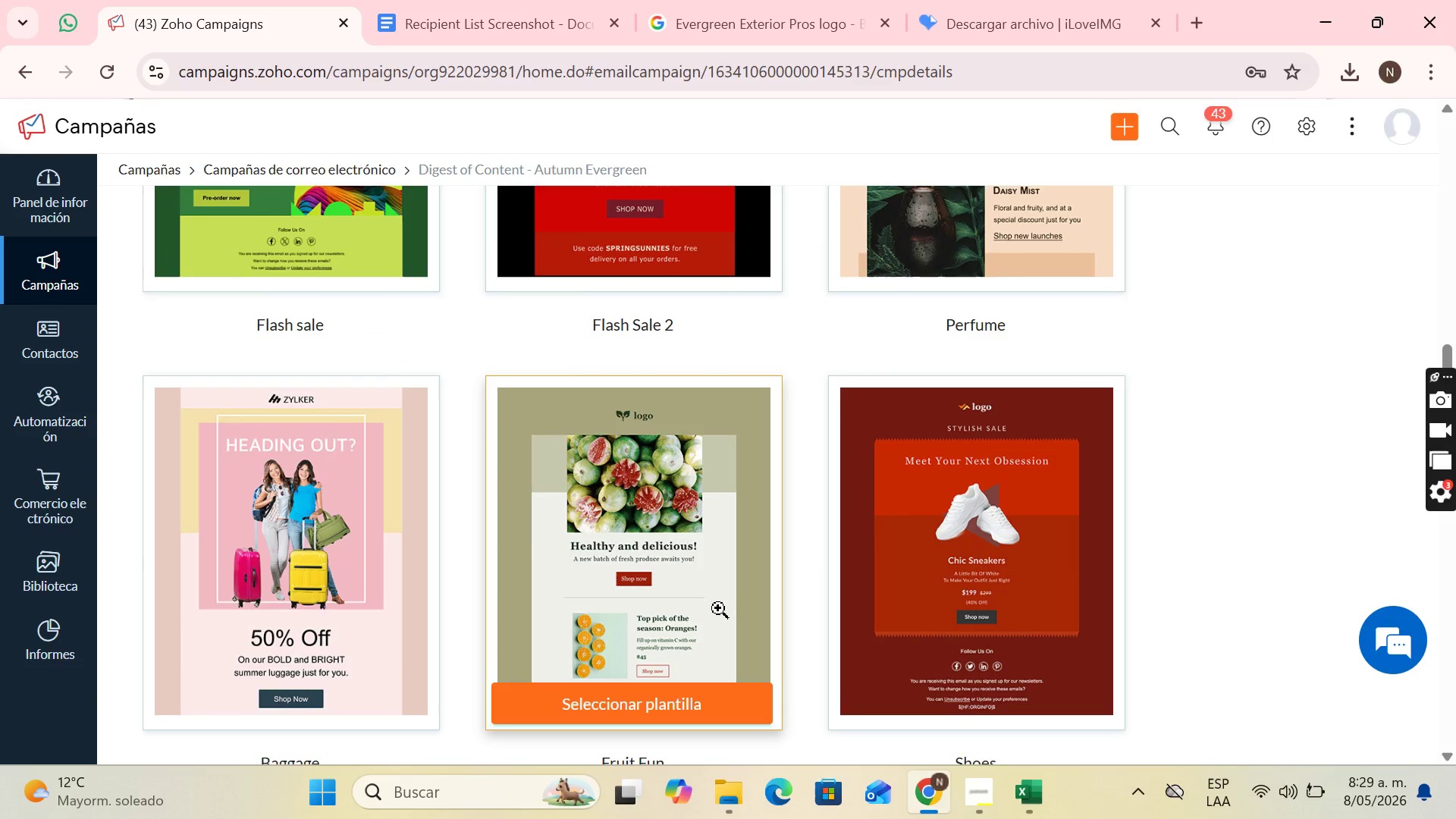 
scroll: coordinate [718, 609], scroll_direction: down, amount: 6.0
 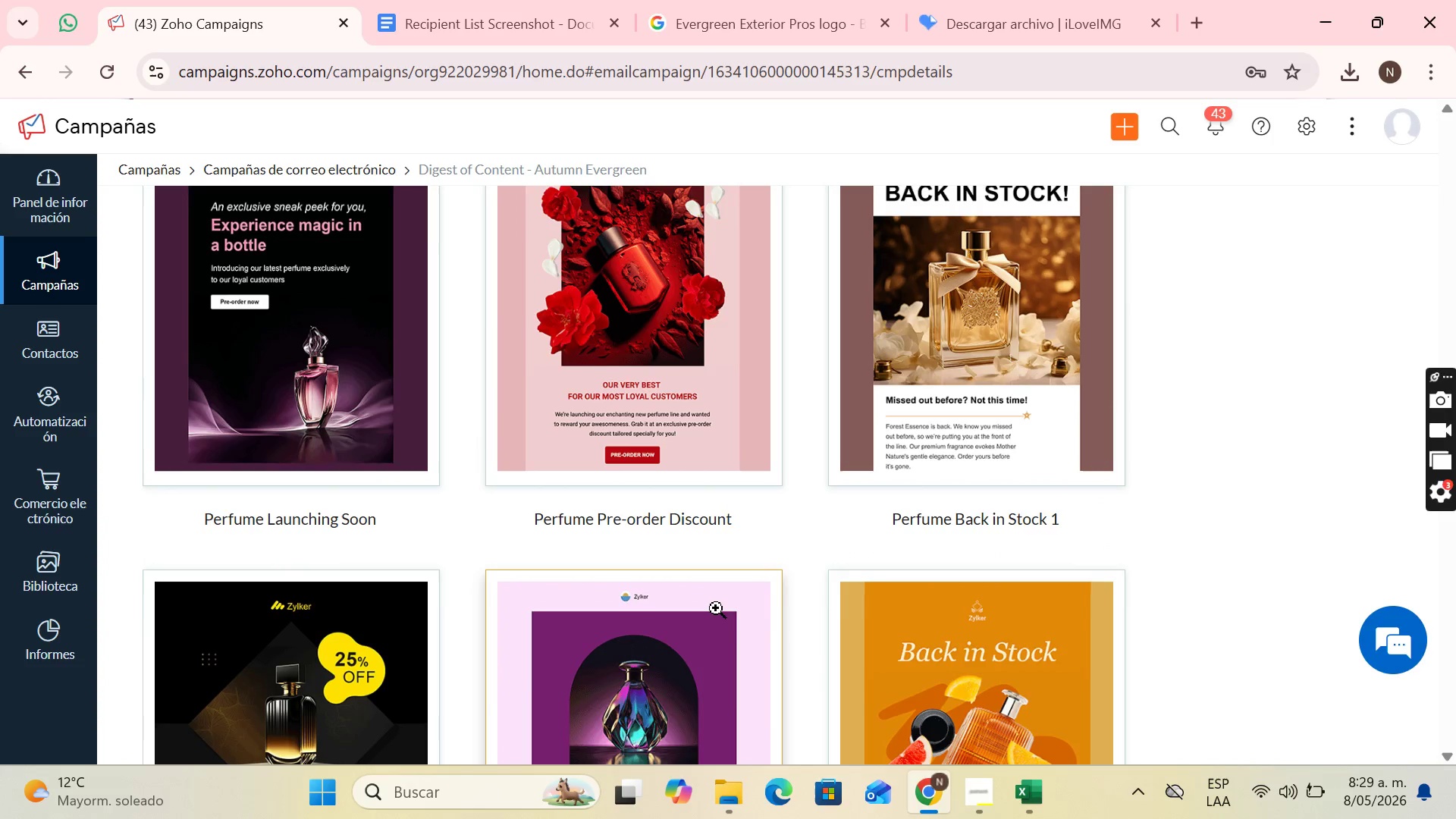 
scroll: coordinate [716, 608], scroll_direction: up, amount: 6.0
 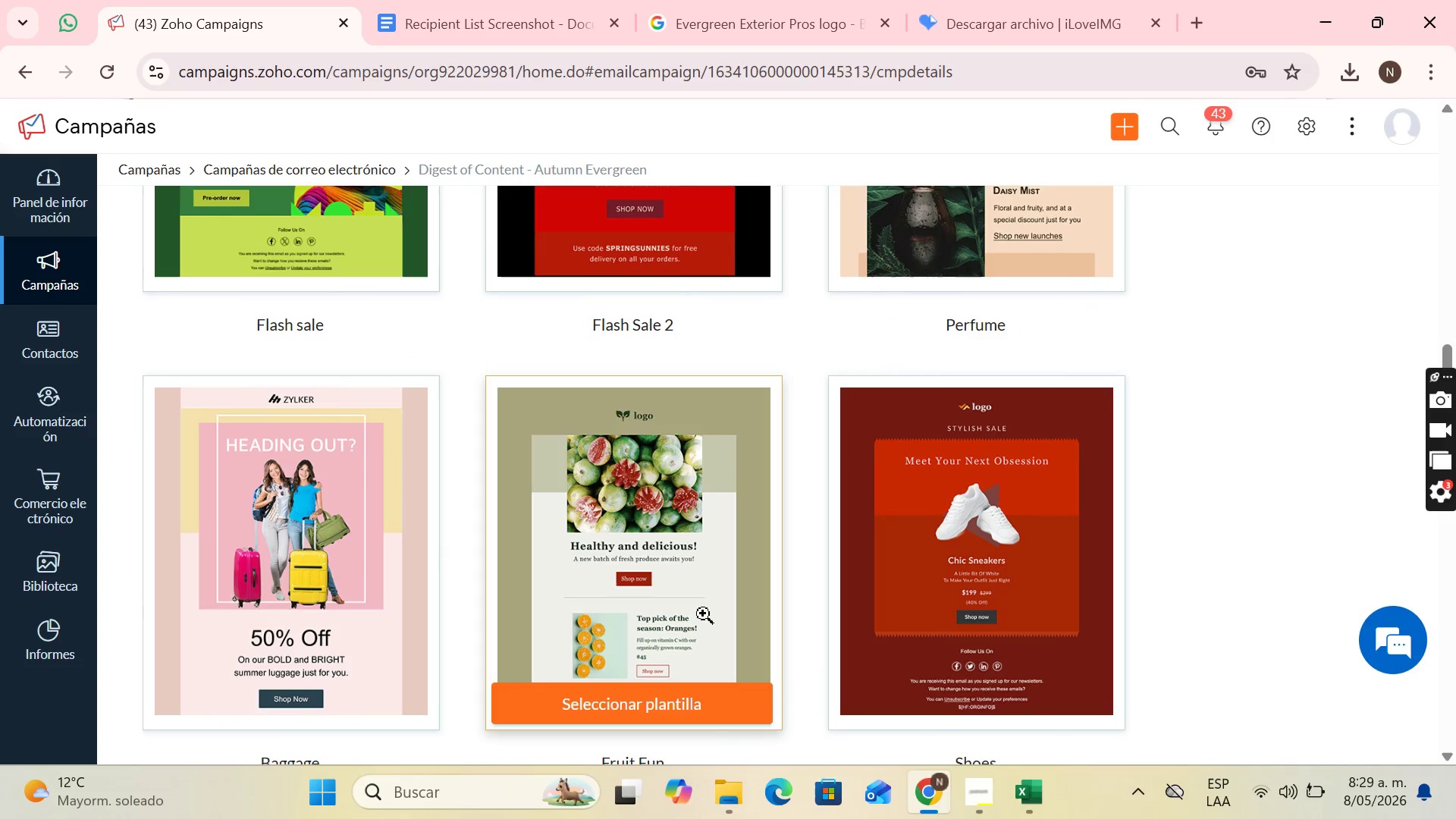 
scroll: coordinate [703, 613], scroll_direction: down, amount: 1.0
 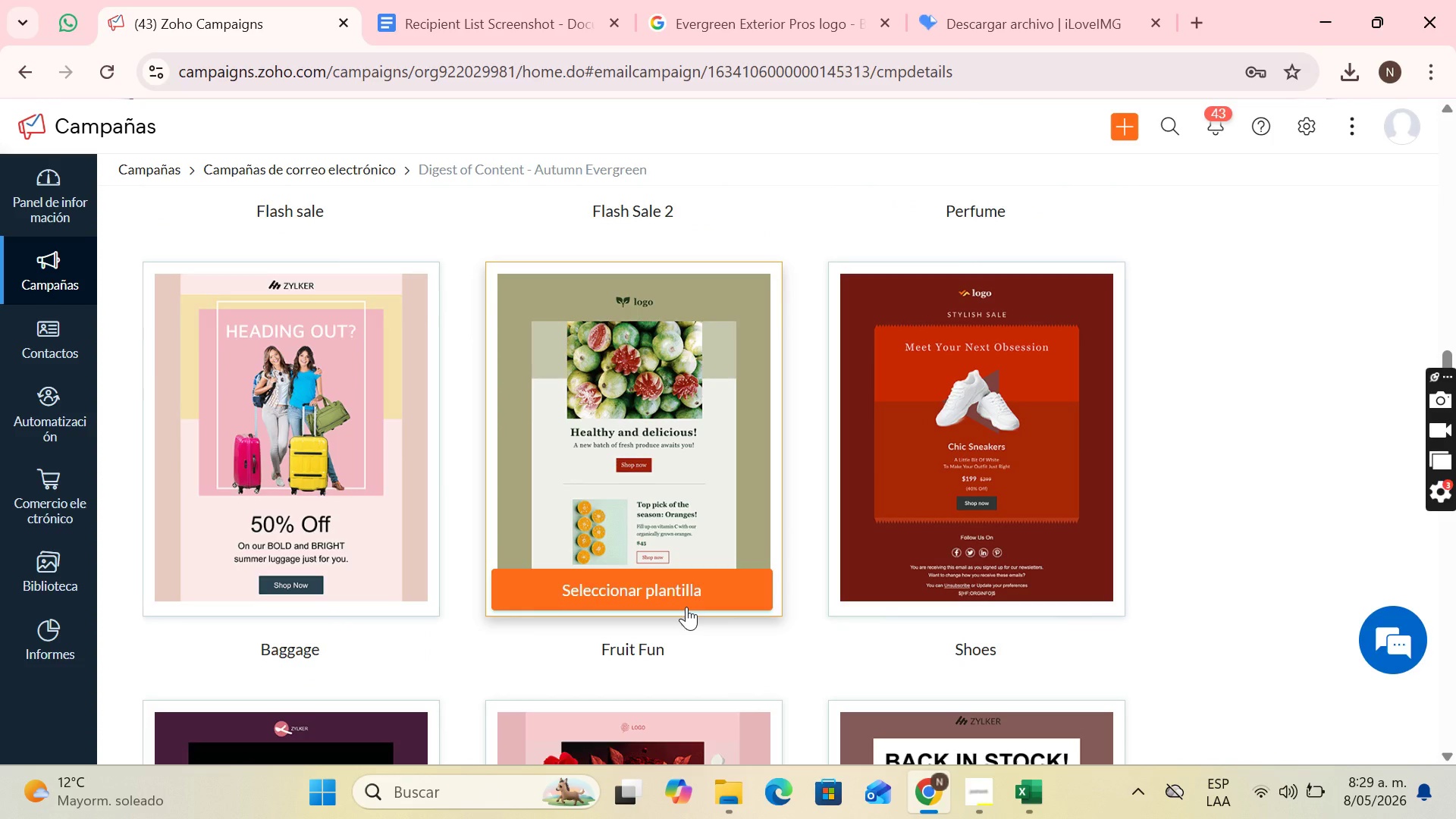 
left_click([686, 607])
 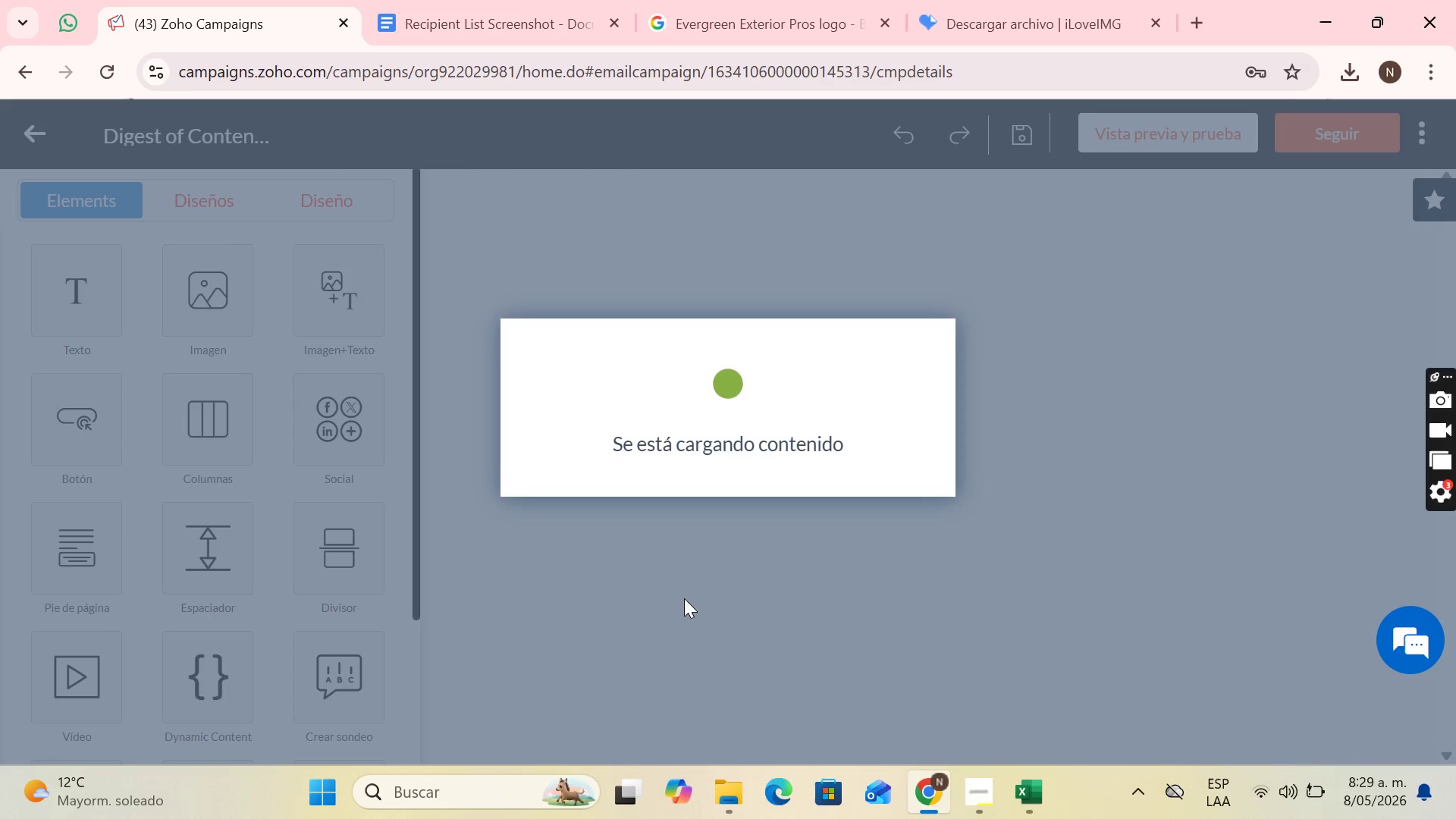 
scroll: coordinate [1109, 433], scroll_direction: down, amount: 7.0
 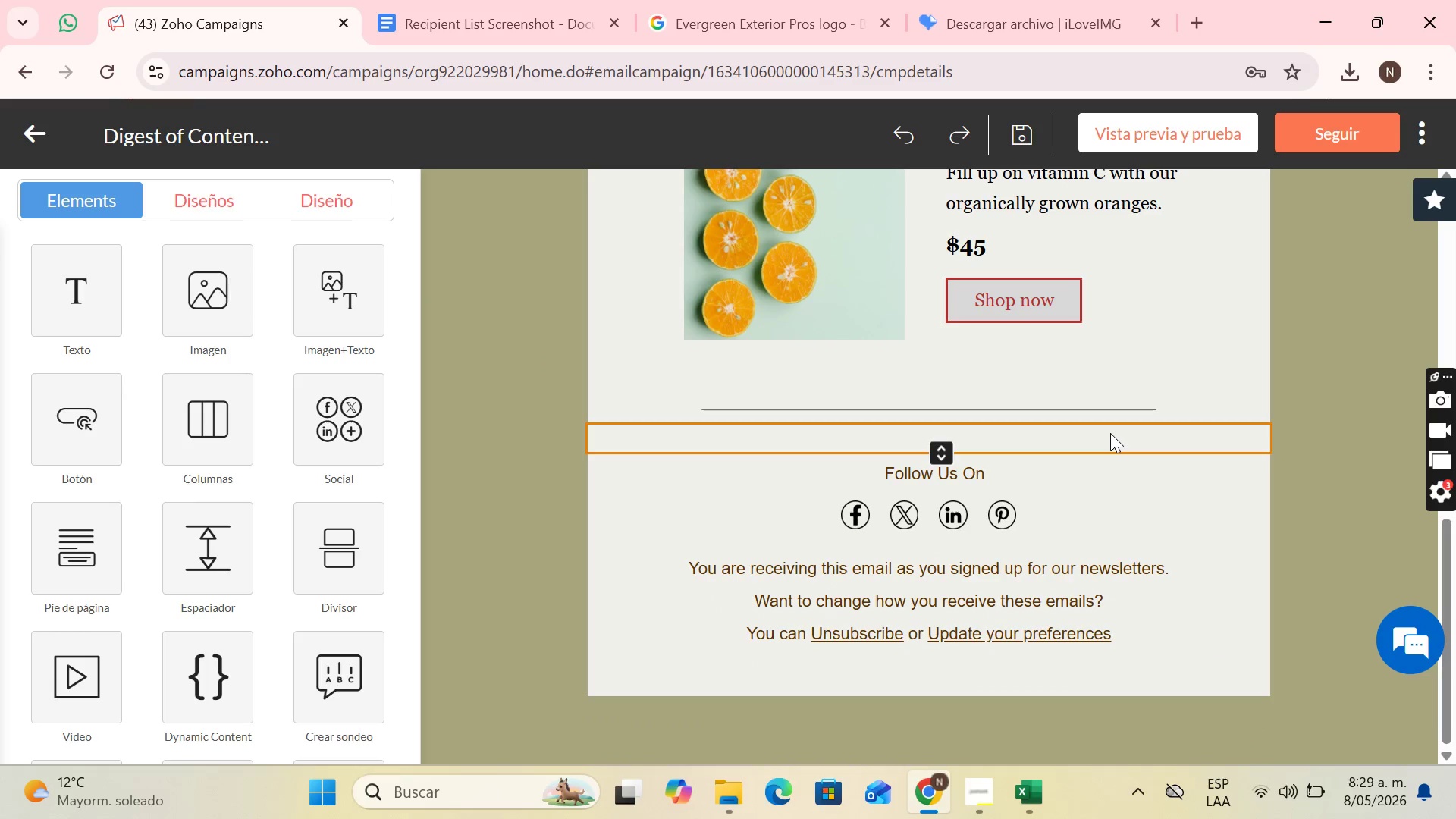 
scroll: coordinate [1110, 433], scroll_direction: up, amount: 5.0
 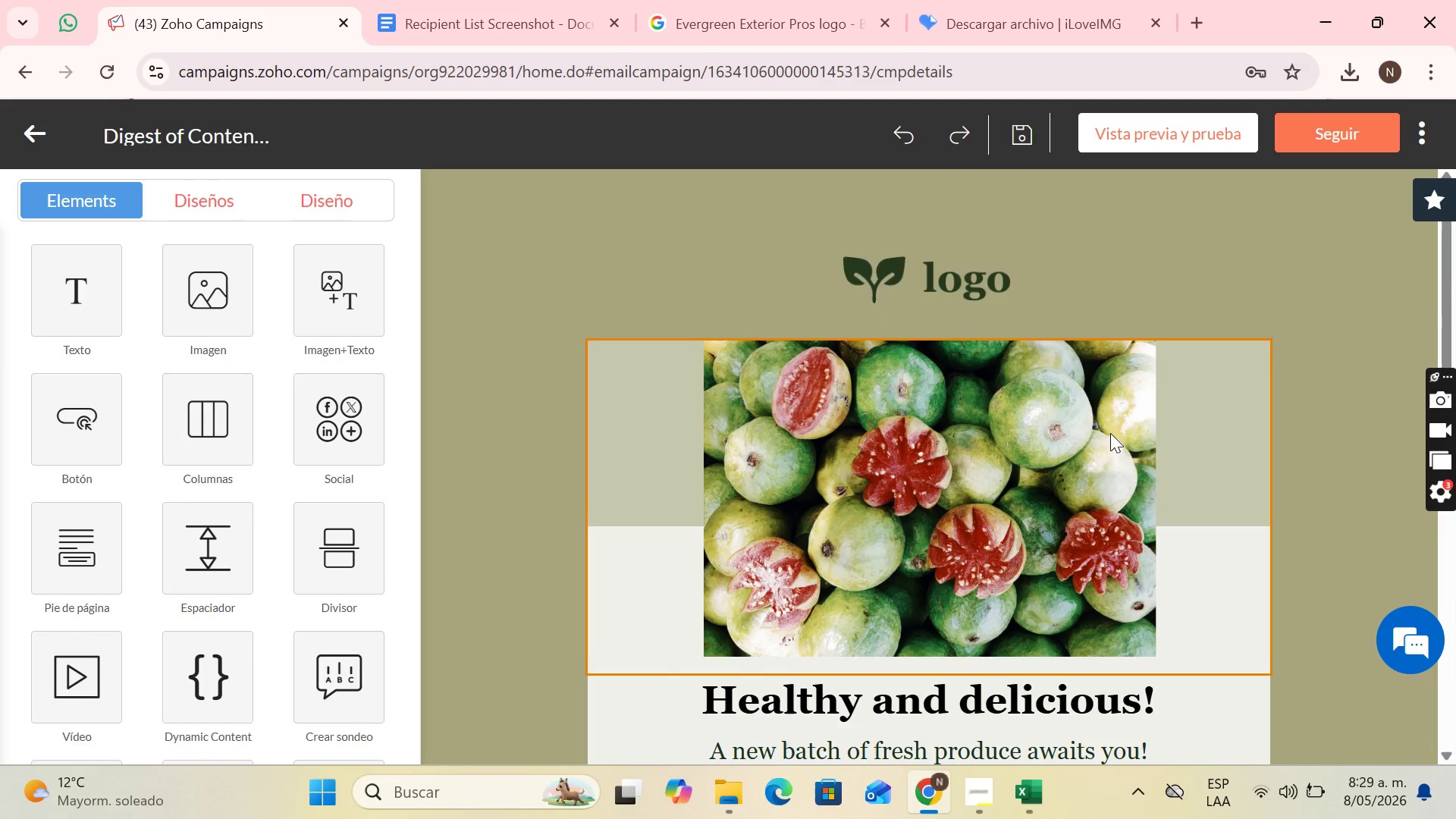 
scroll: coordinate [1105, 430], scroll_direction: down, amount: 6.0
 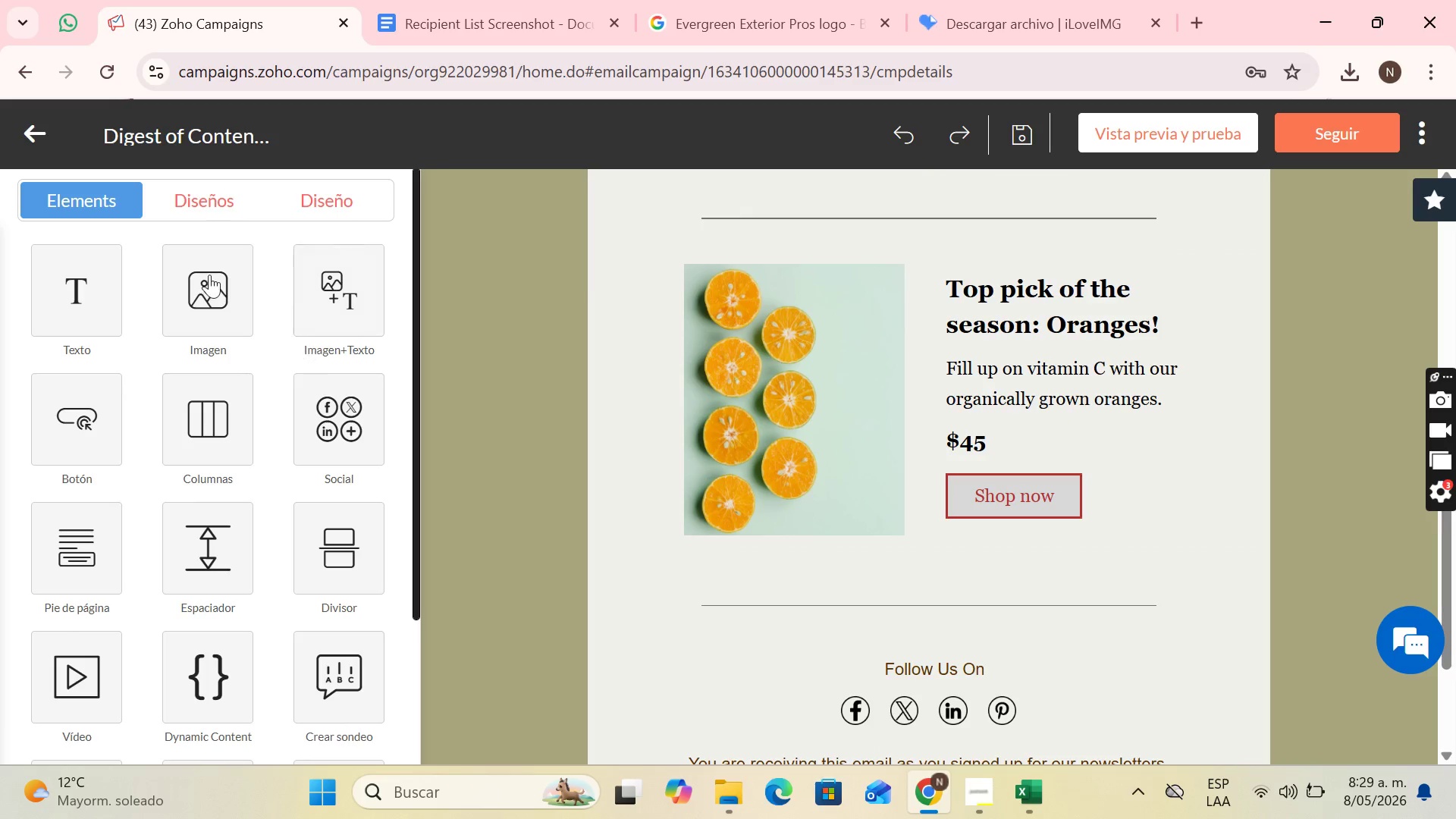 
left_click([312, 264])
 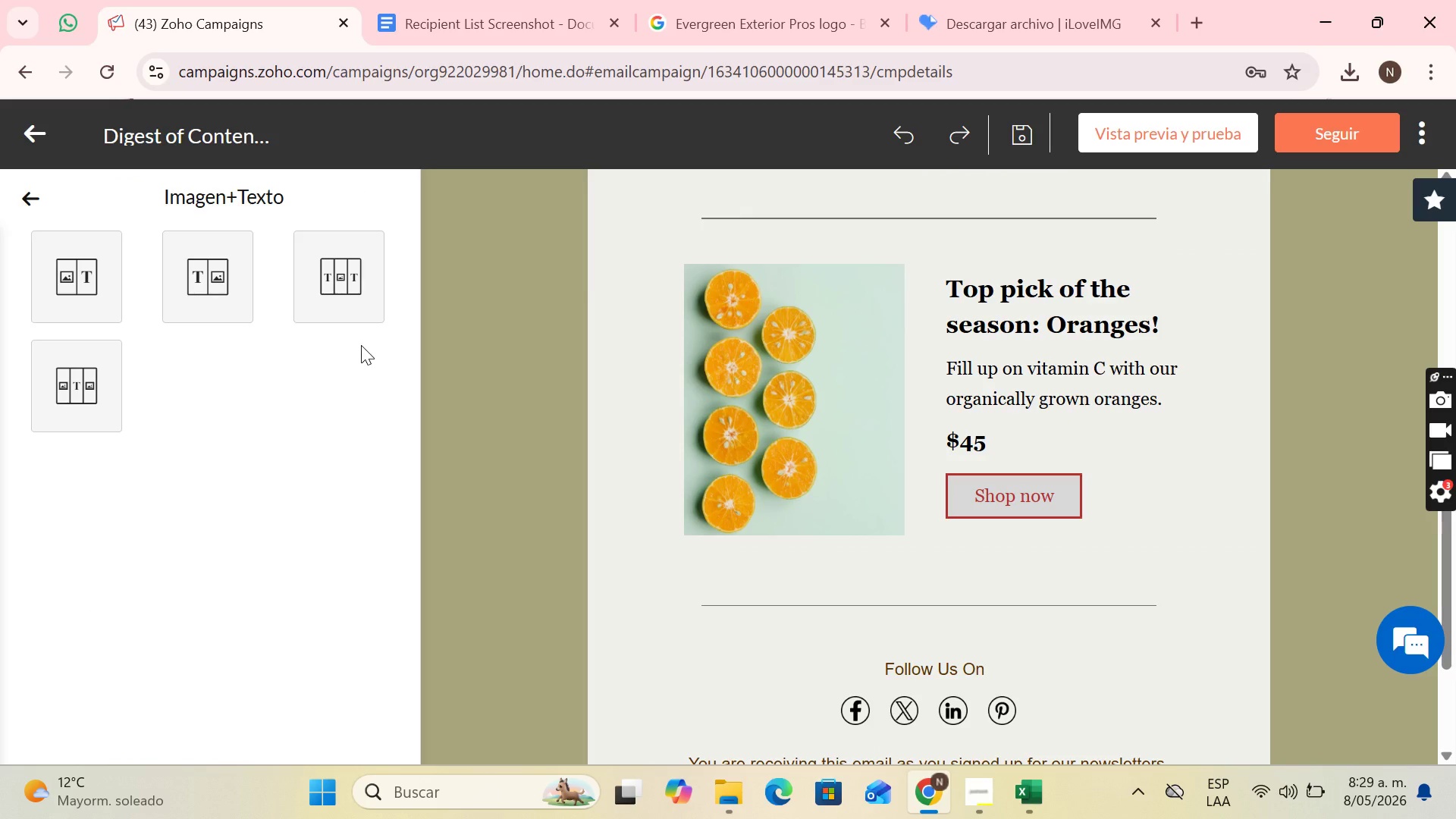 
wait(6.8)
 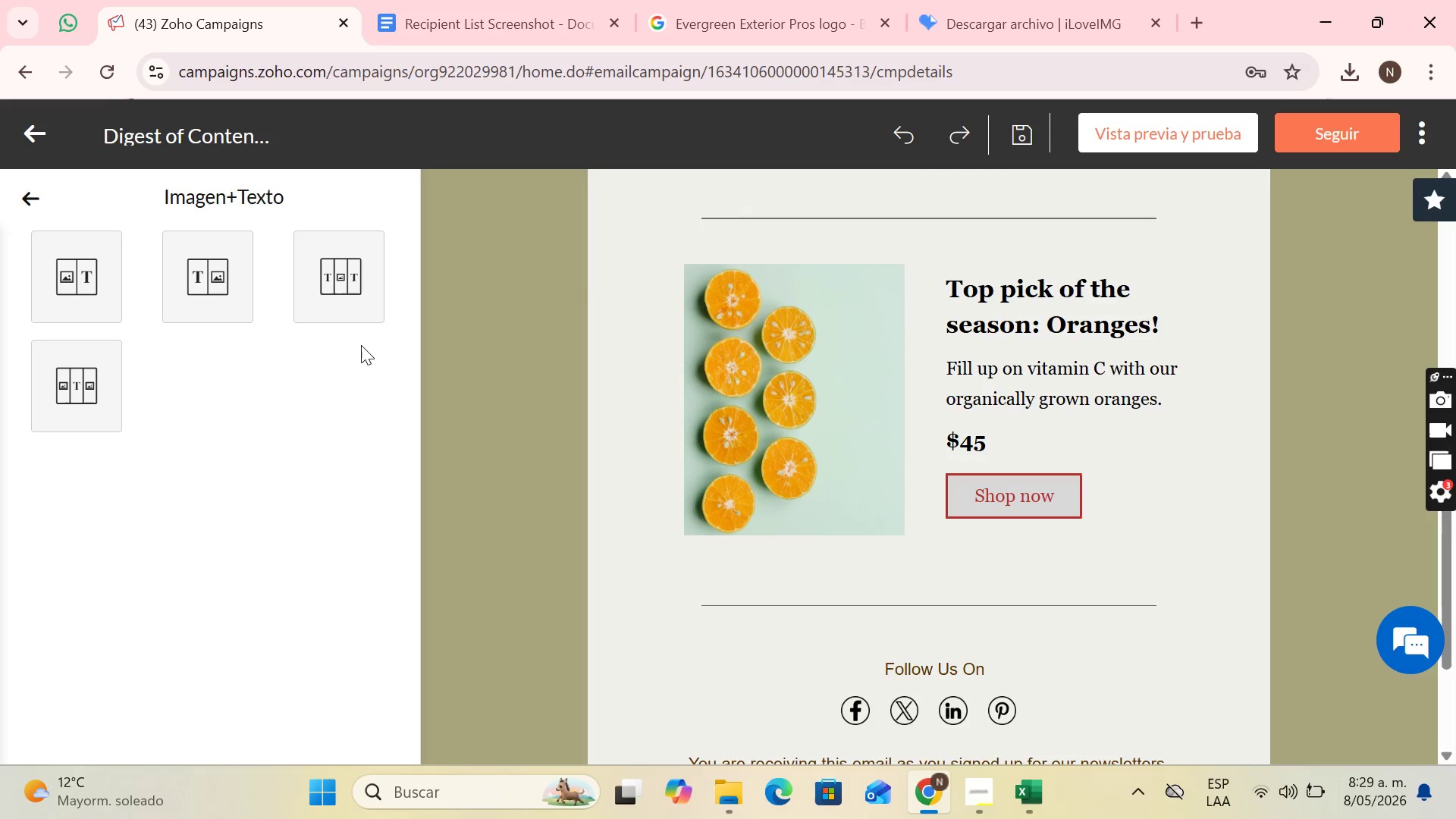 
scroll: coordinate [958, 451], scroll_direction: up, amount: 10.0
 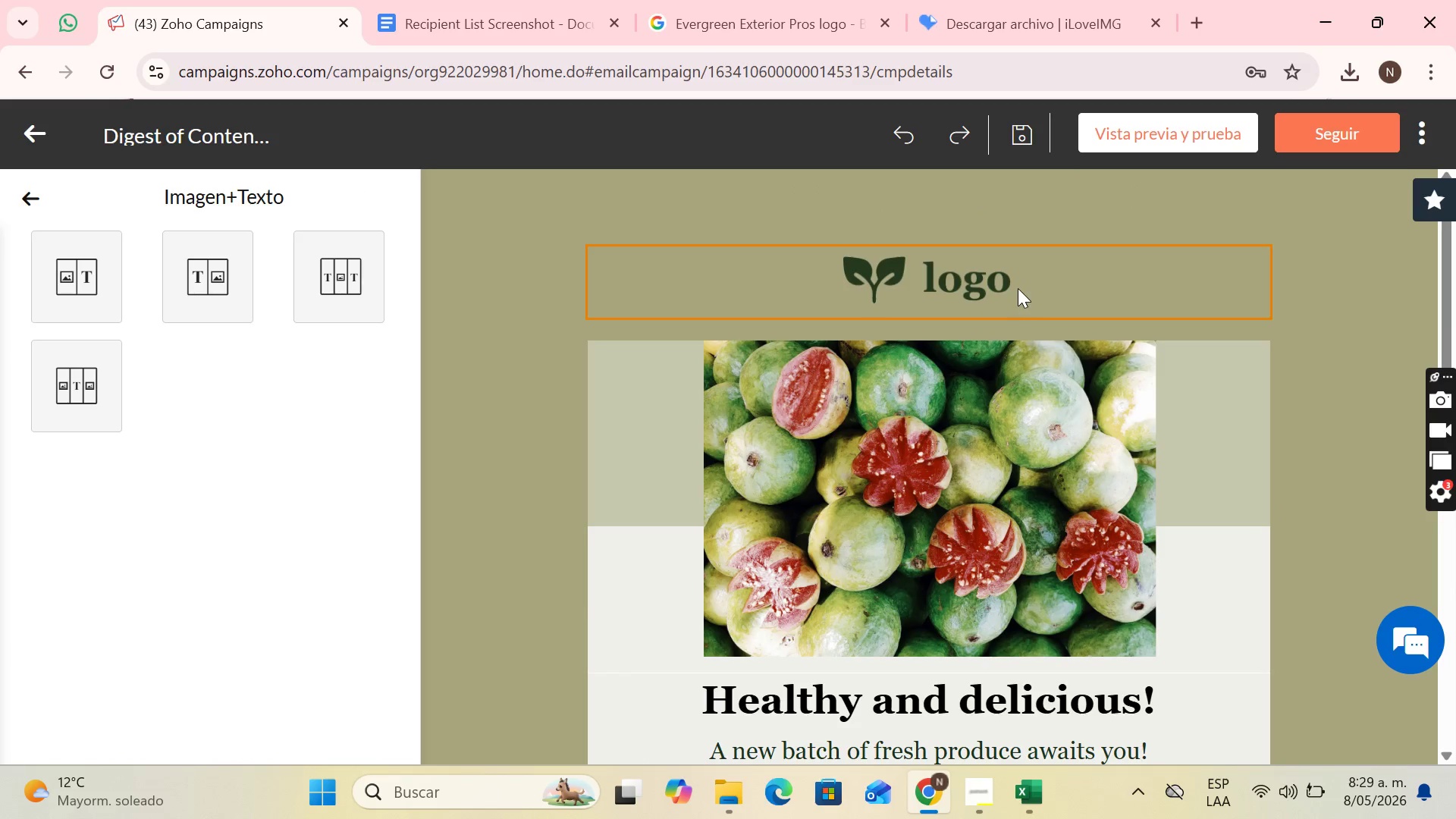 
left_click([1018, 288])
 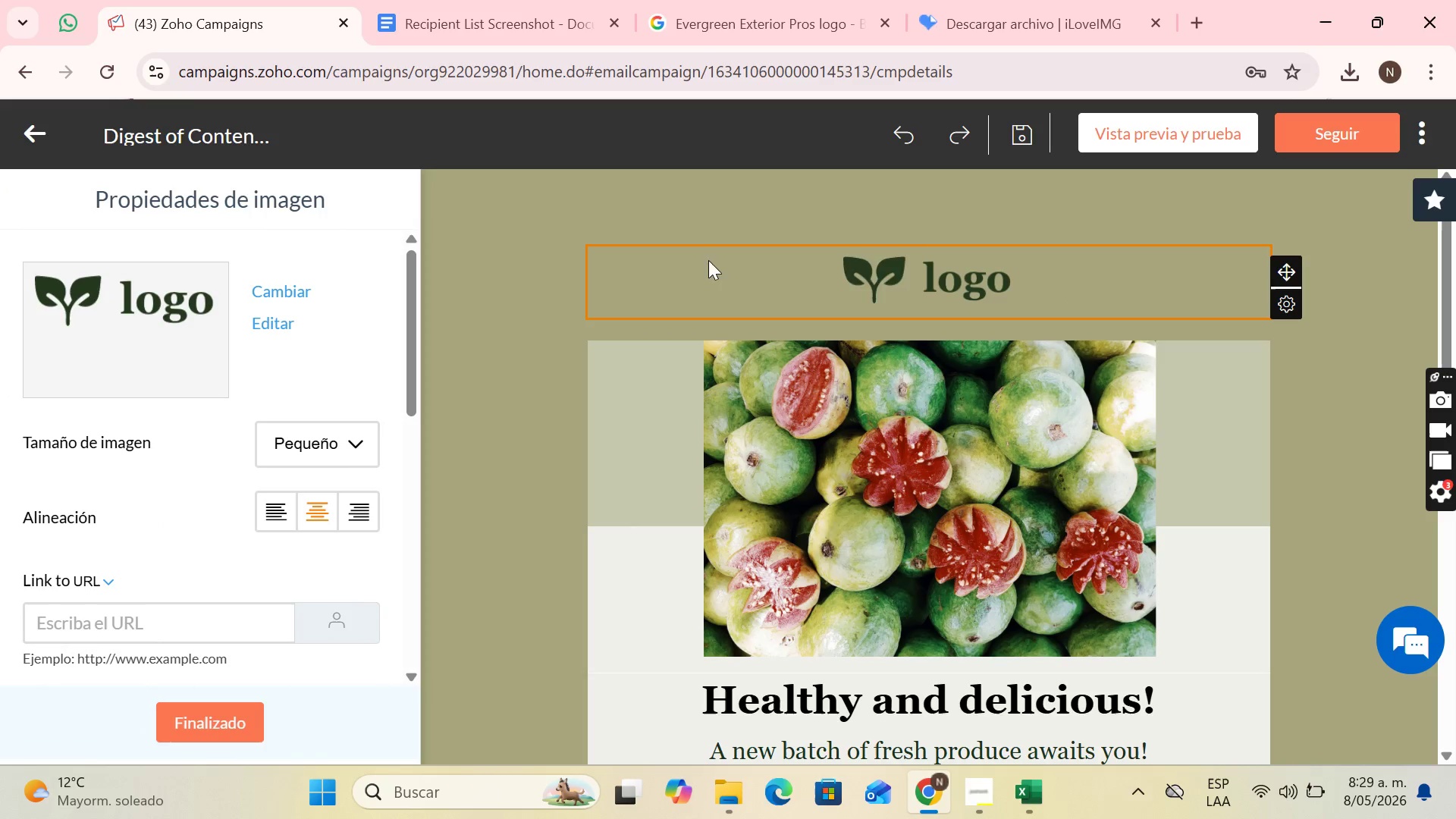 
left_click([866, 265])
 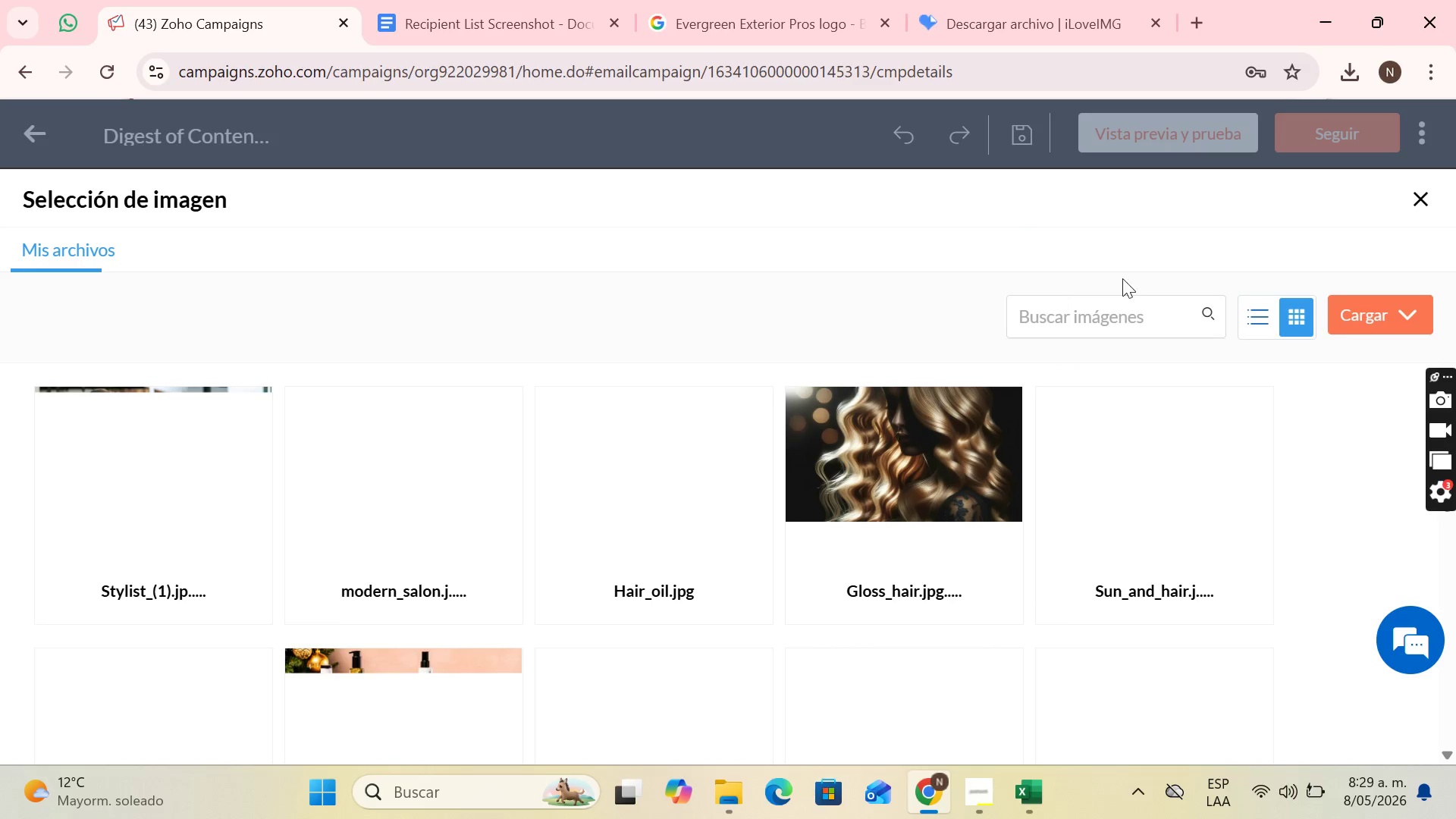 
left_click([1373, 320])
 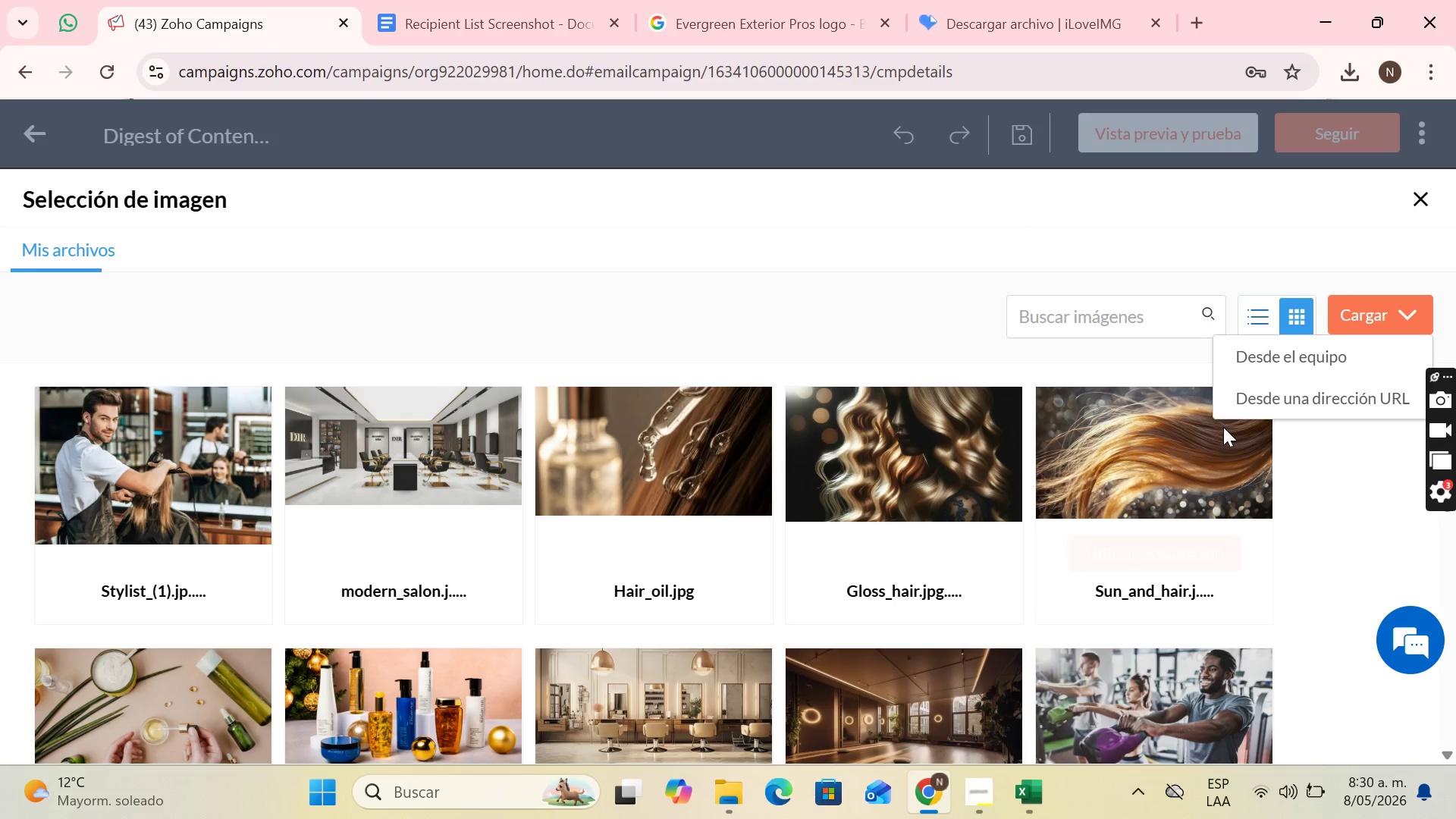 
left_click([1334, 359])
 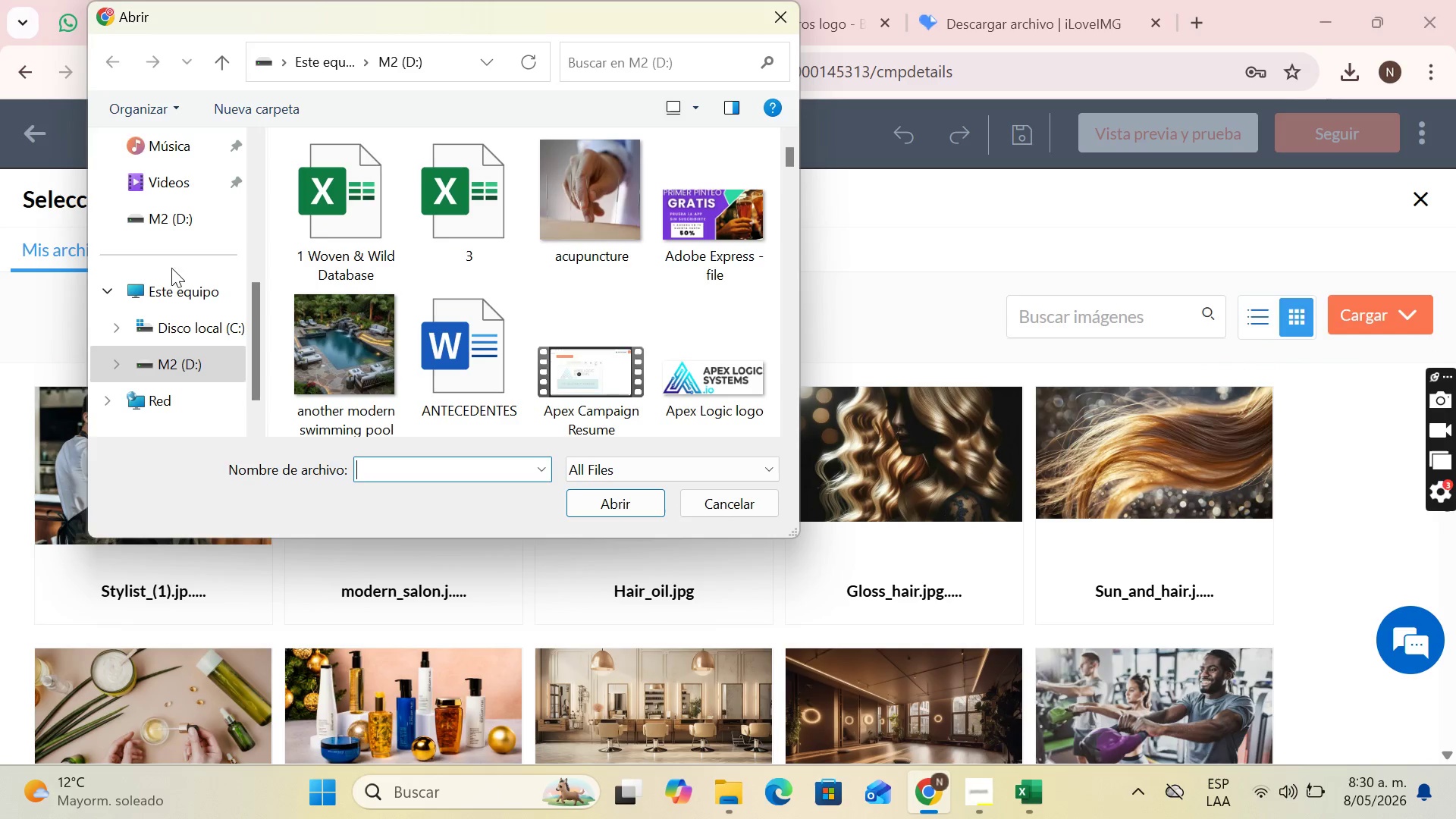 
left_click([165, 337])
 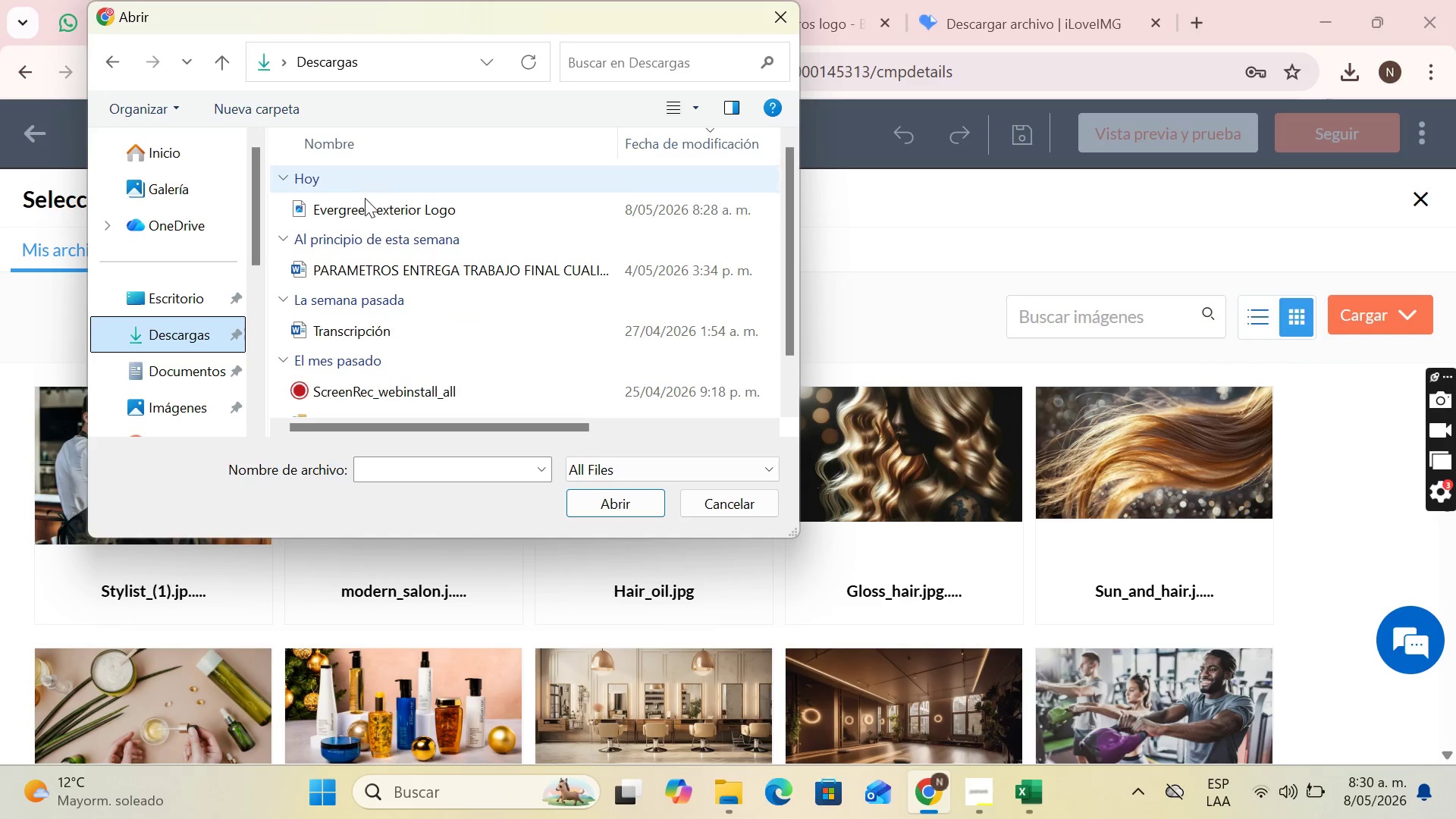 
scroll: coordinate [208, 245], scroll_direction: up, amount: 7.0
 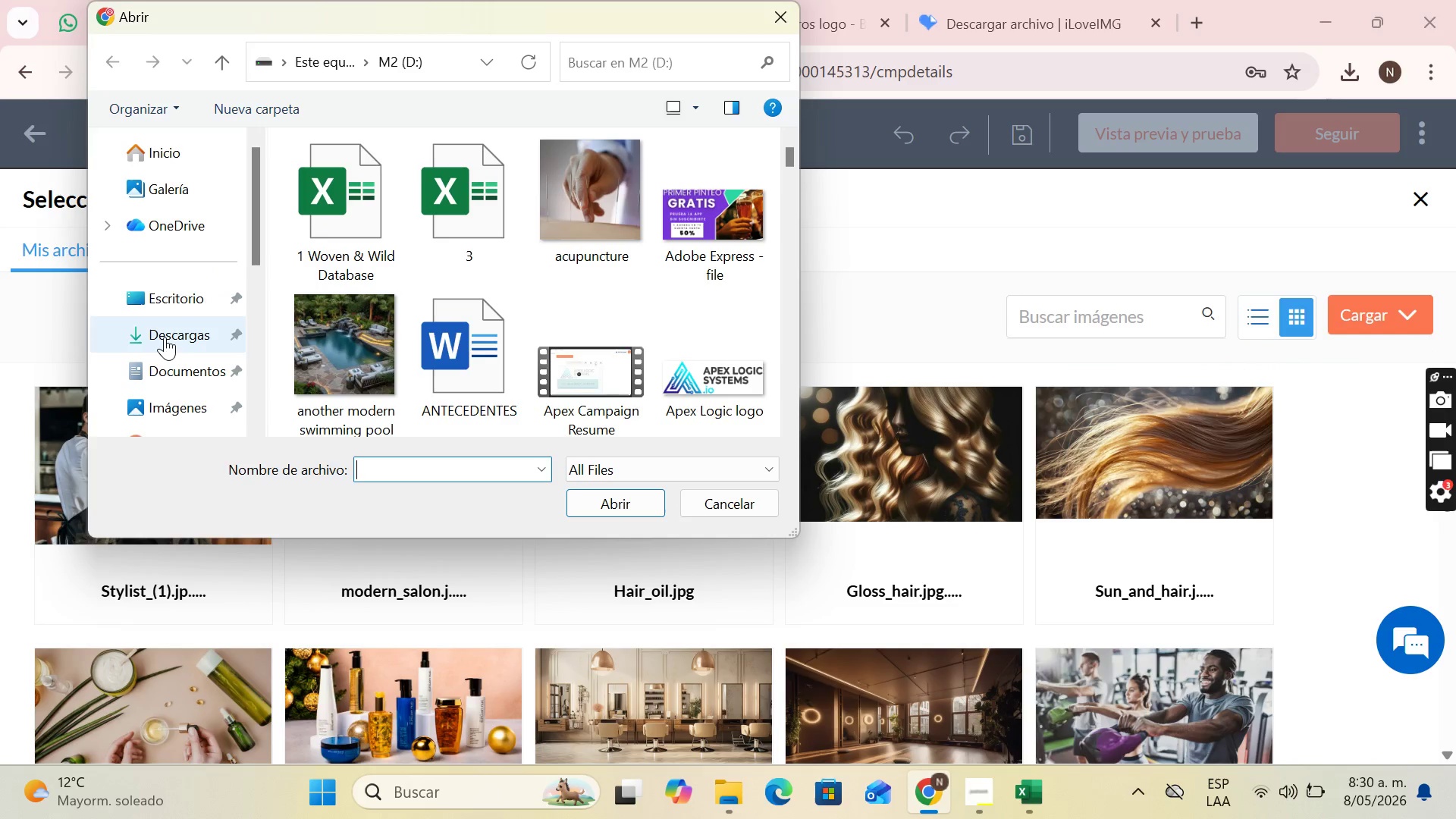 
left_click([365, 202])
 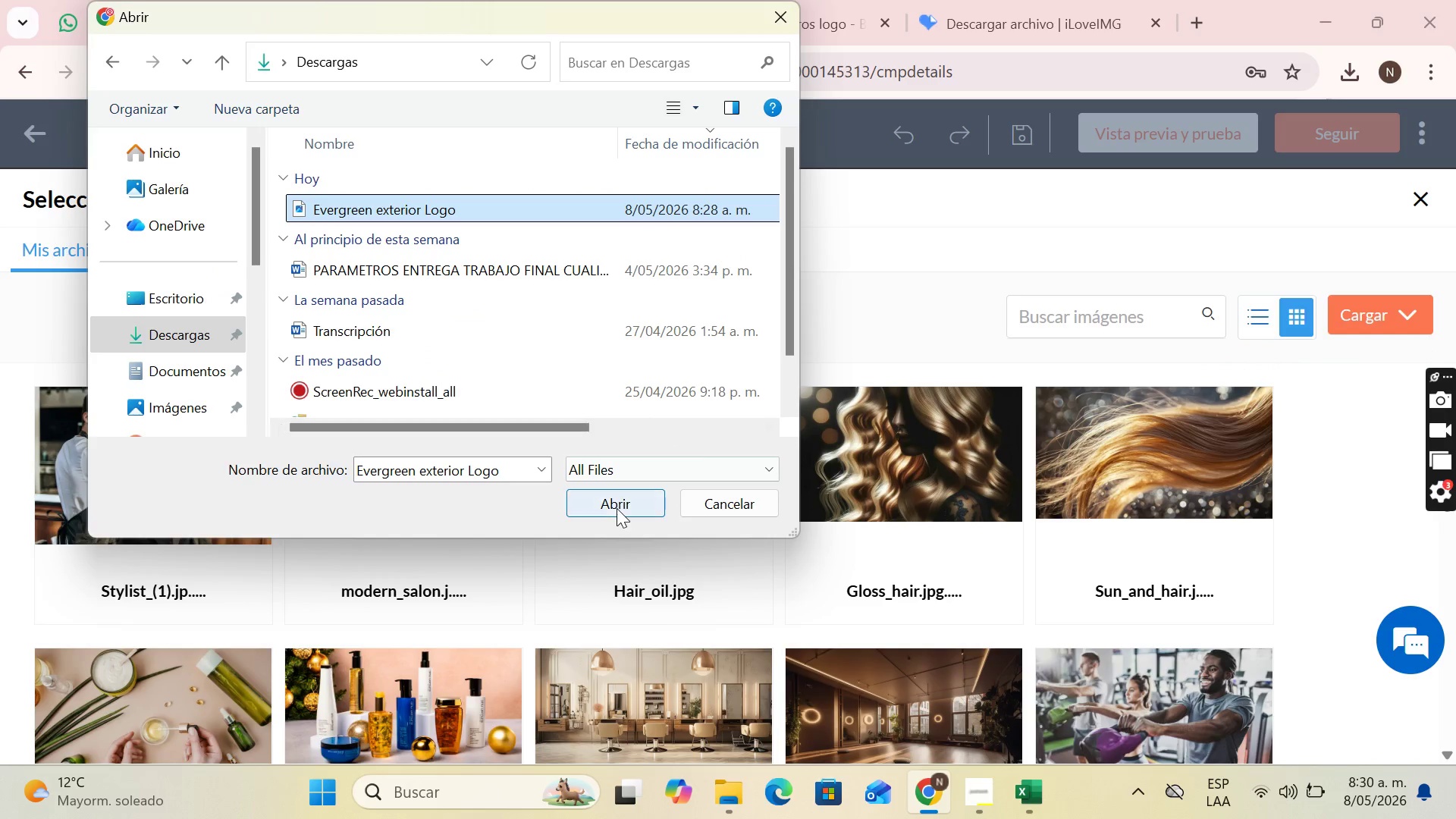 
left_click([617, 508])
 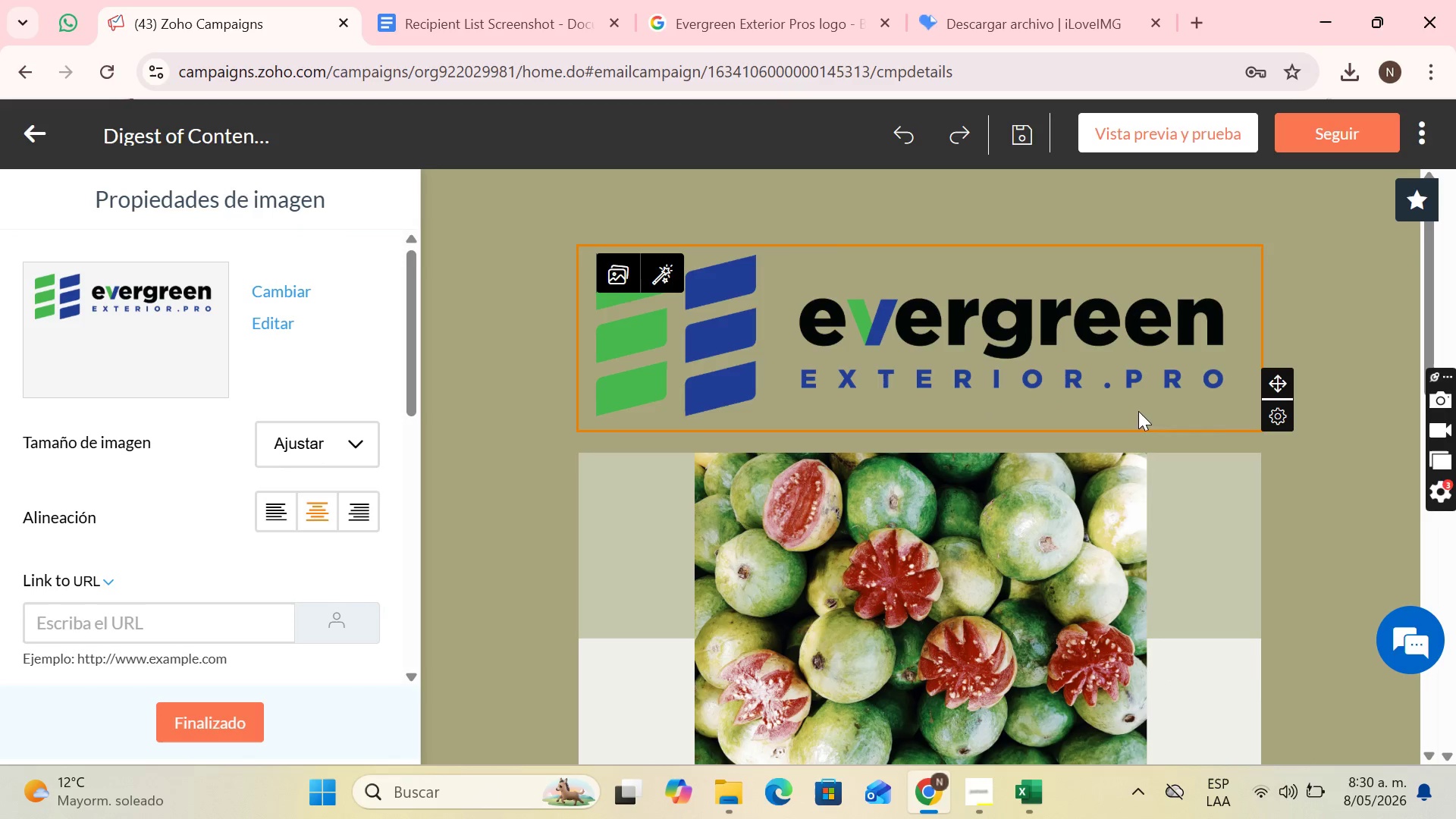 
wait(5.36)
 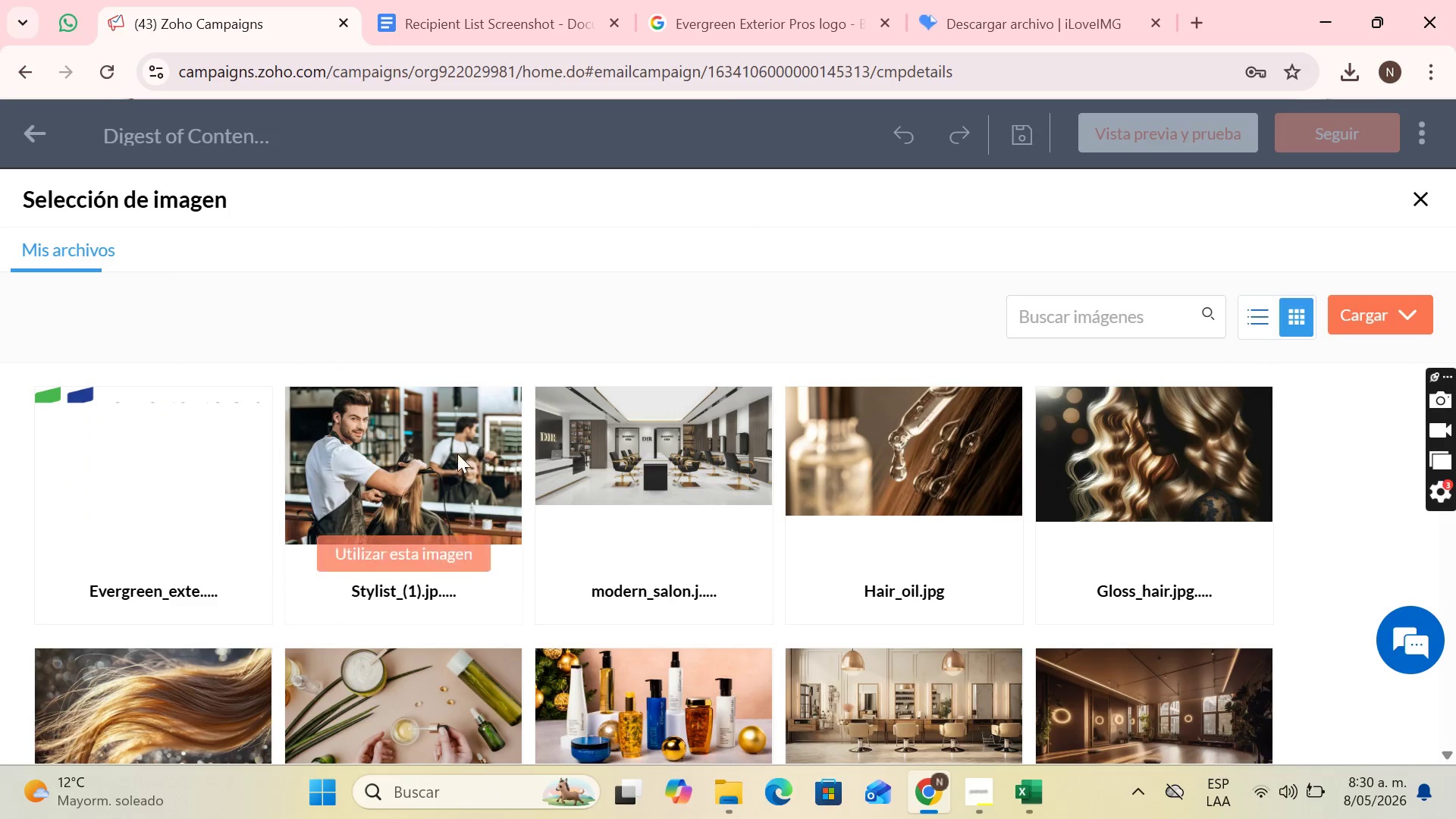 
scroll: coordinate [835, 413], scroll_direction: down, amount: 2.0
 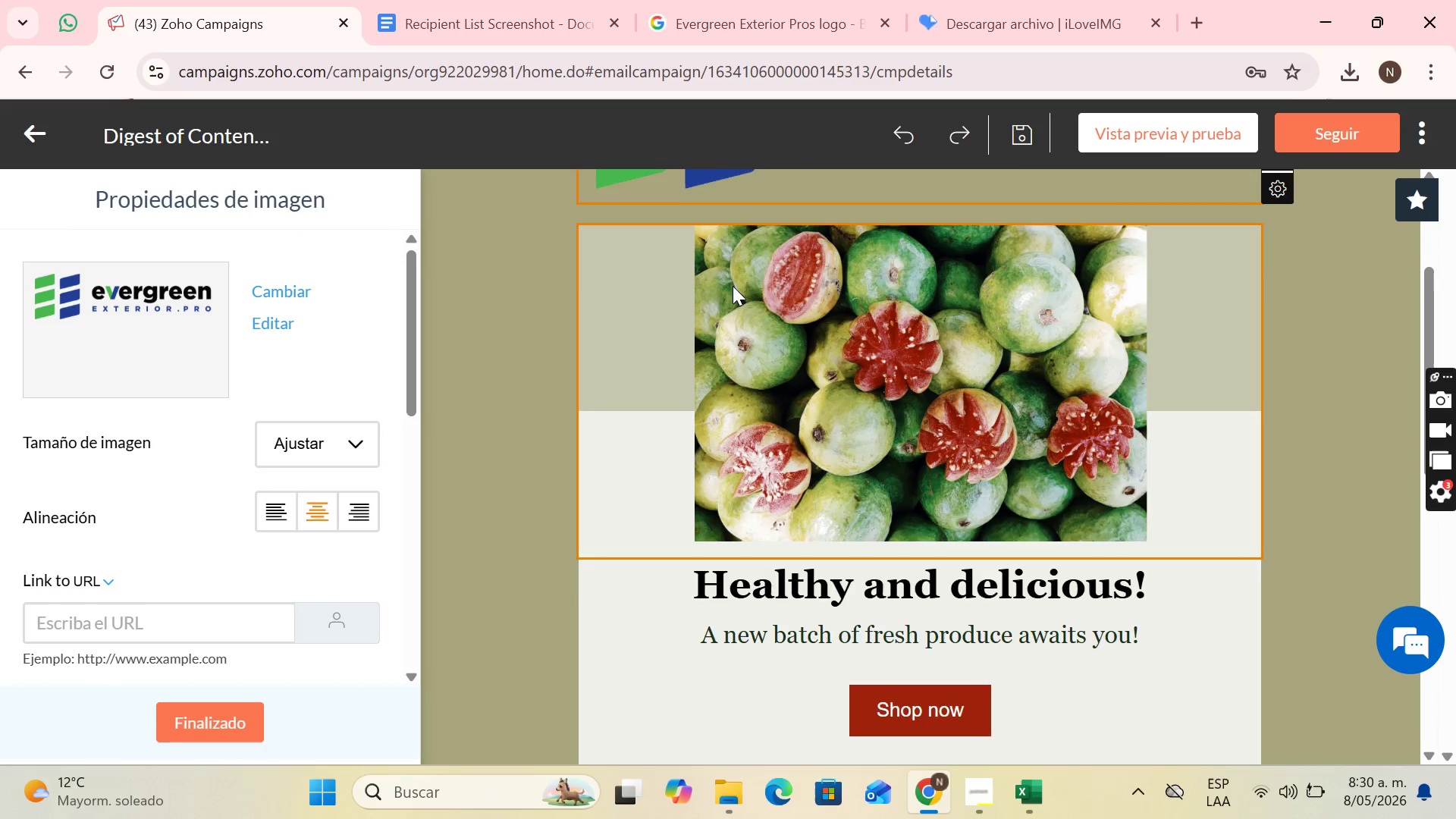 
scroll: coordinate [780, 315], scroll_direction: up, amount: 3.0
 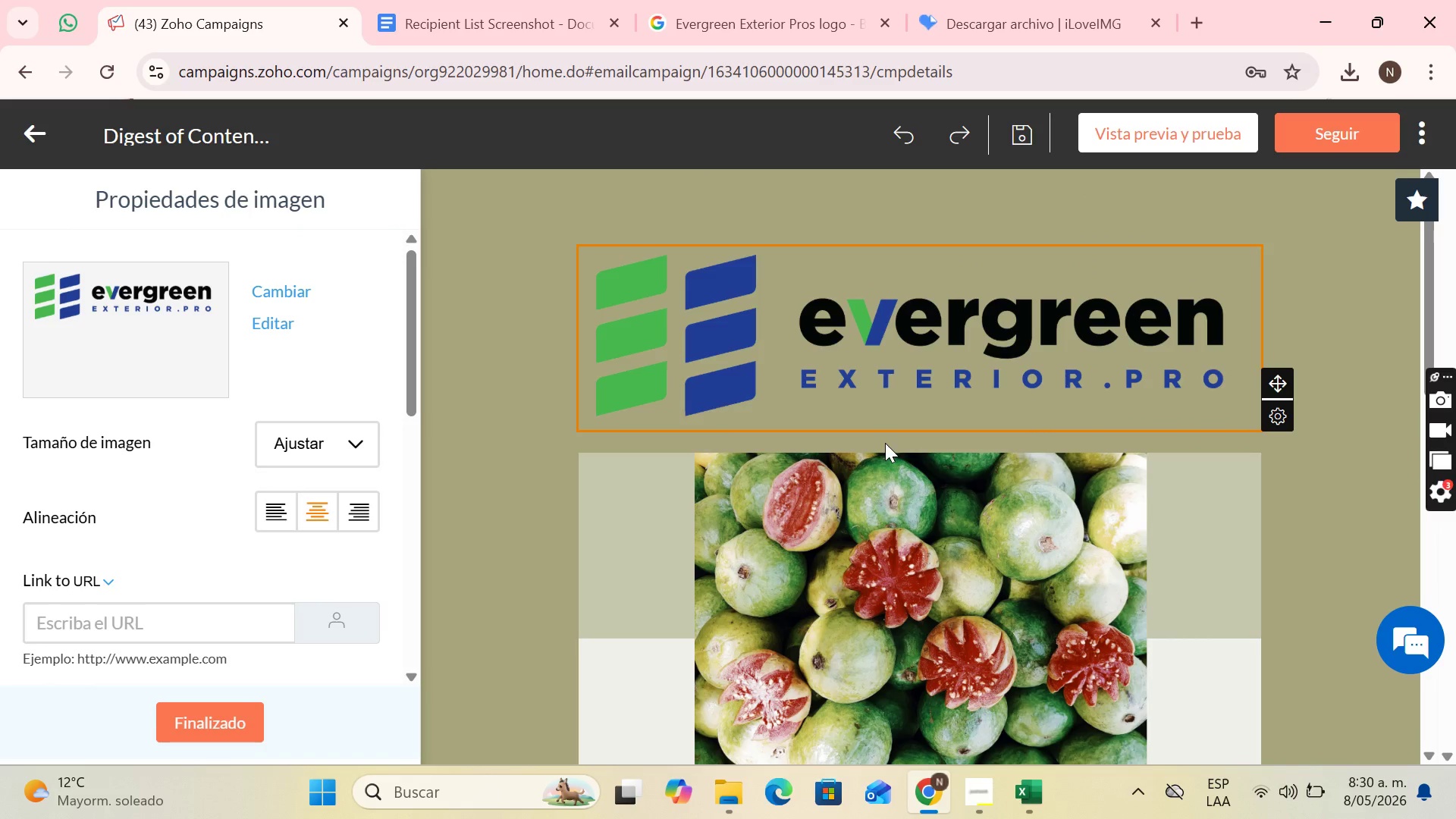 
scroll: coordinate [752, 431], scroll_direction: down, amount: 3.0
 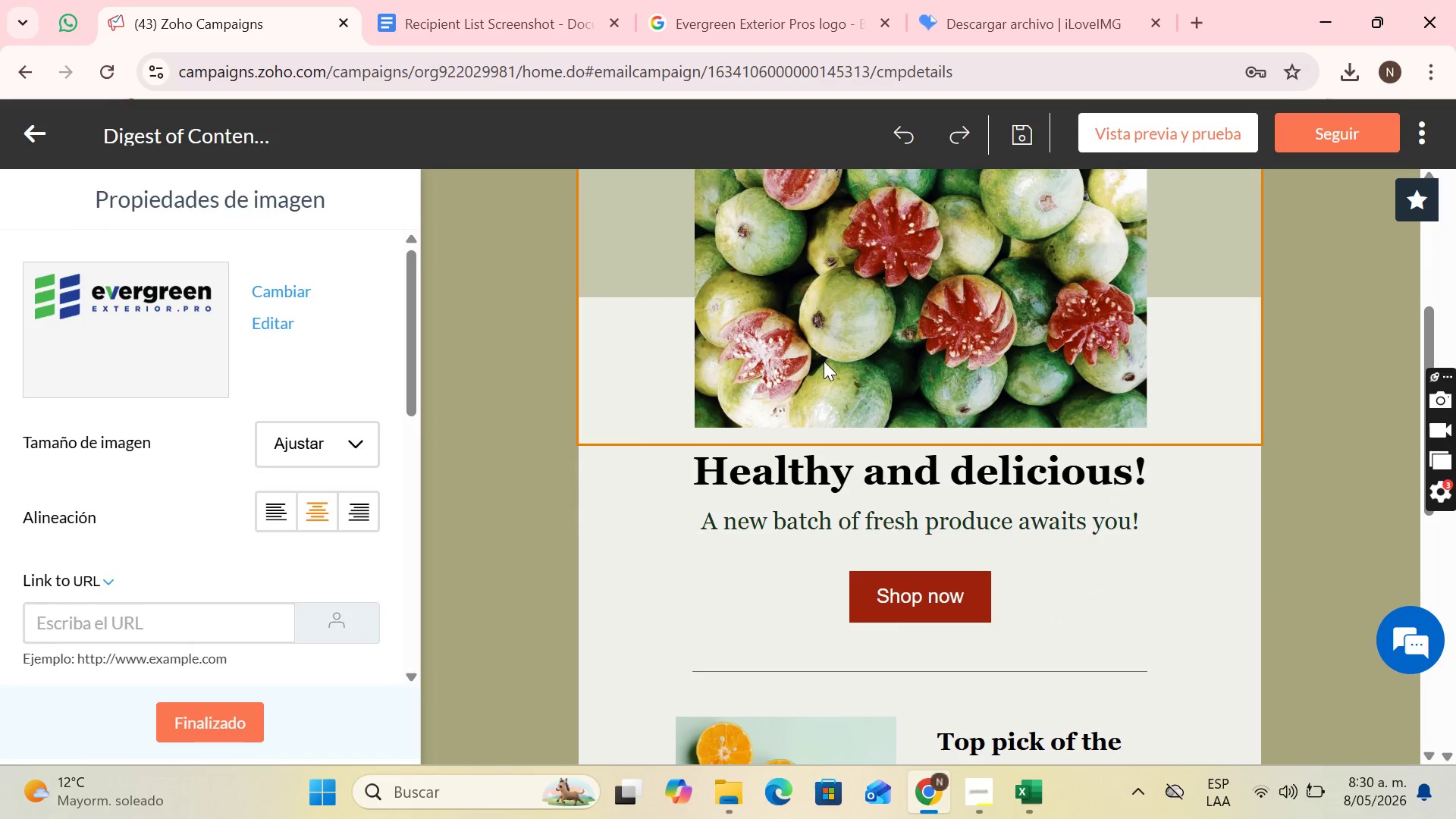 
left_click([824, 361])
 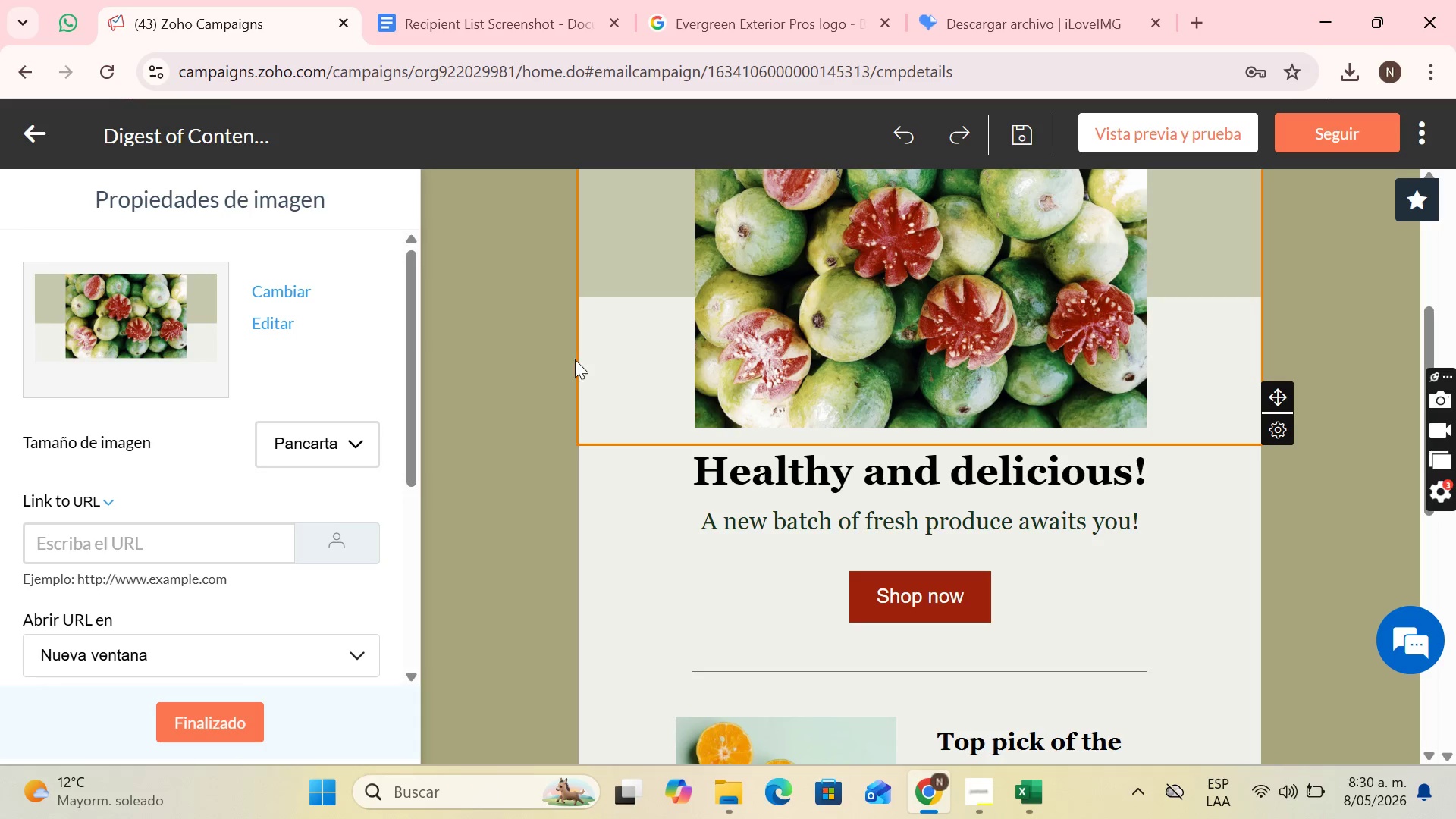 
wait(10.81)
 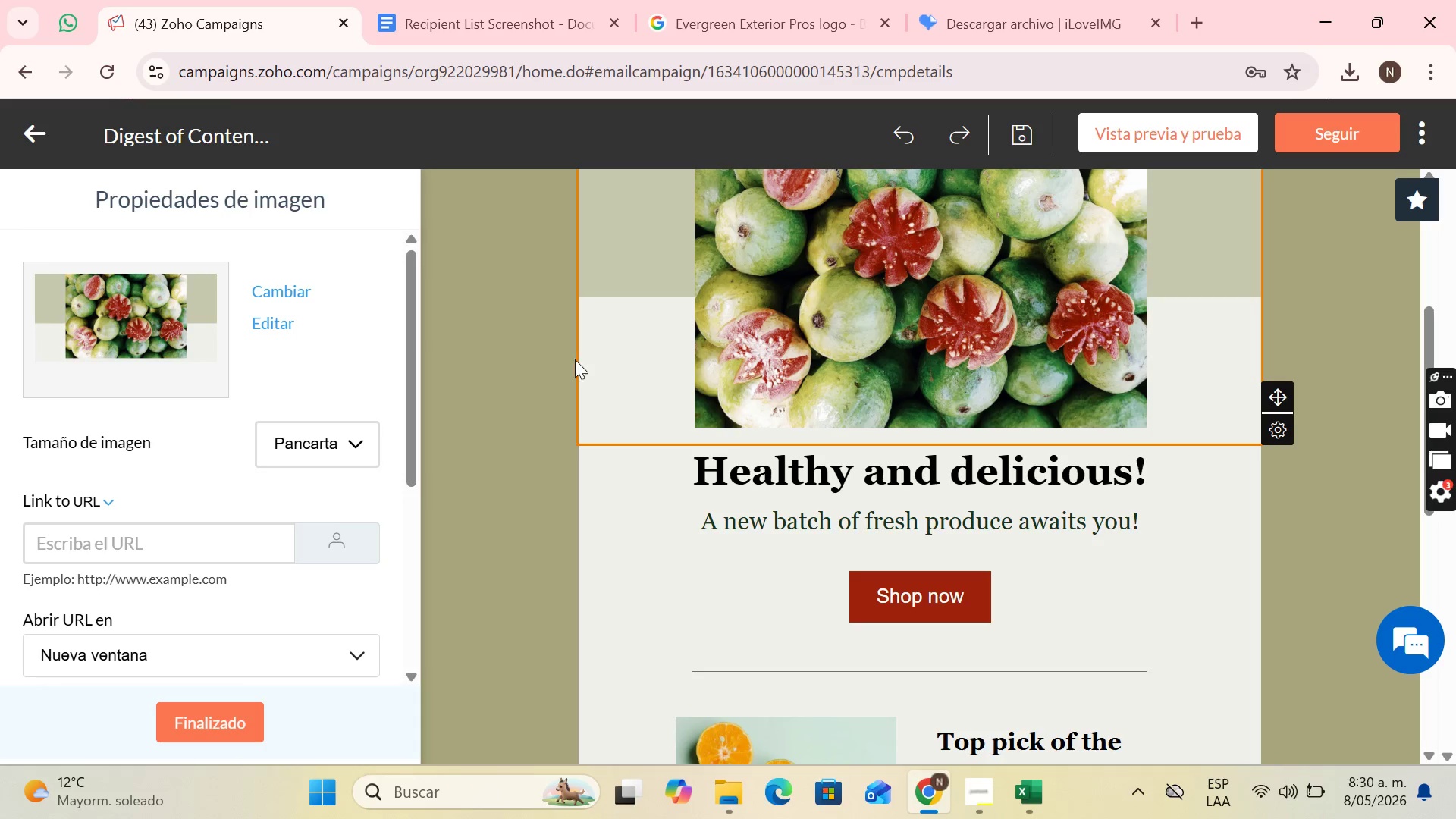 
scroll: coordinate [1136, 531], scroll_direction: down, amount: 4.0
 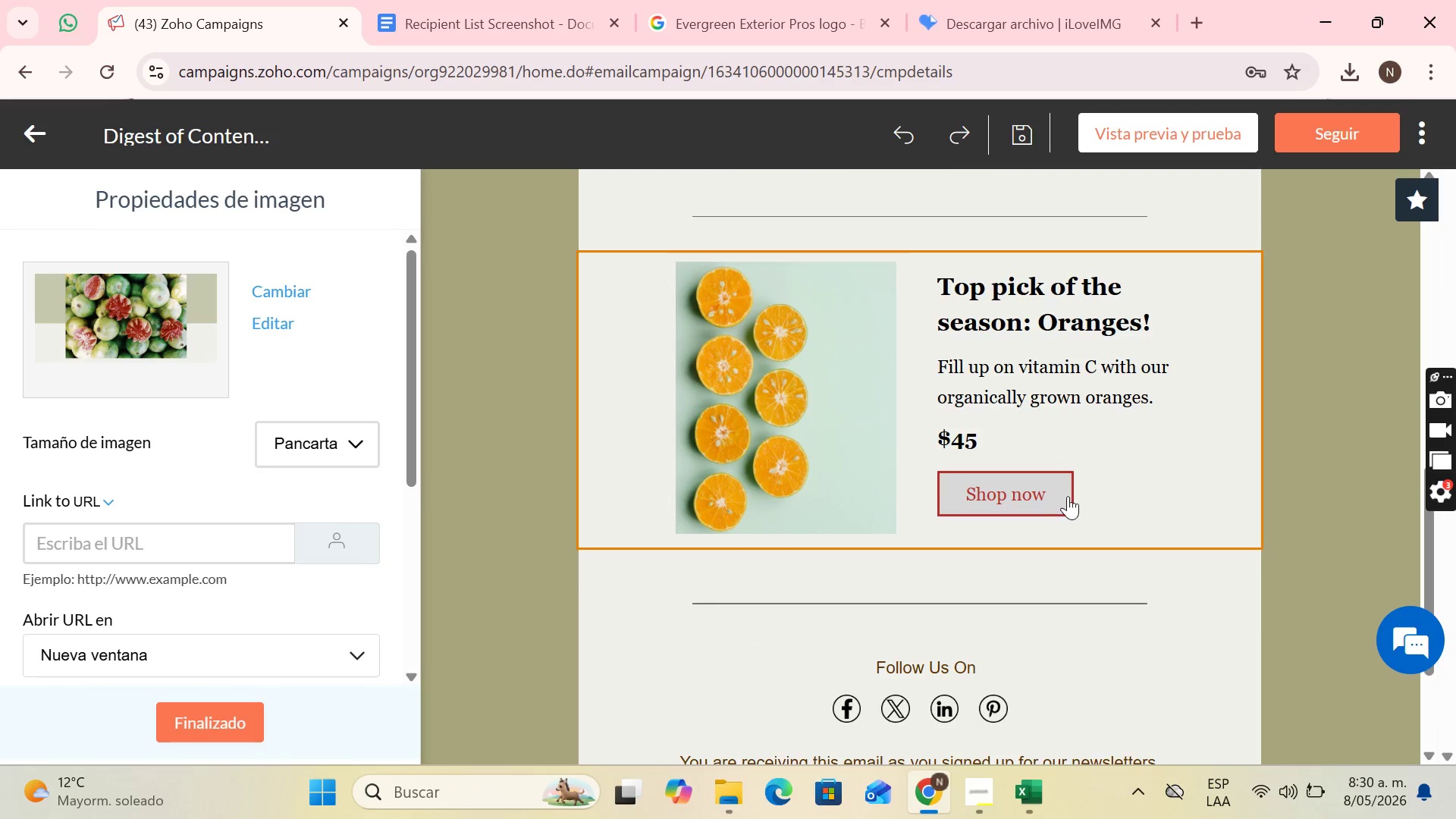 
scroll: coordinate [1067, 496], scroll_direction: up, amount: 3.0
 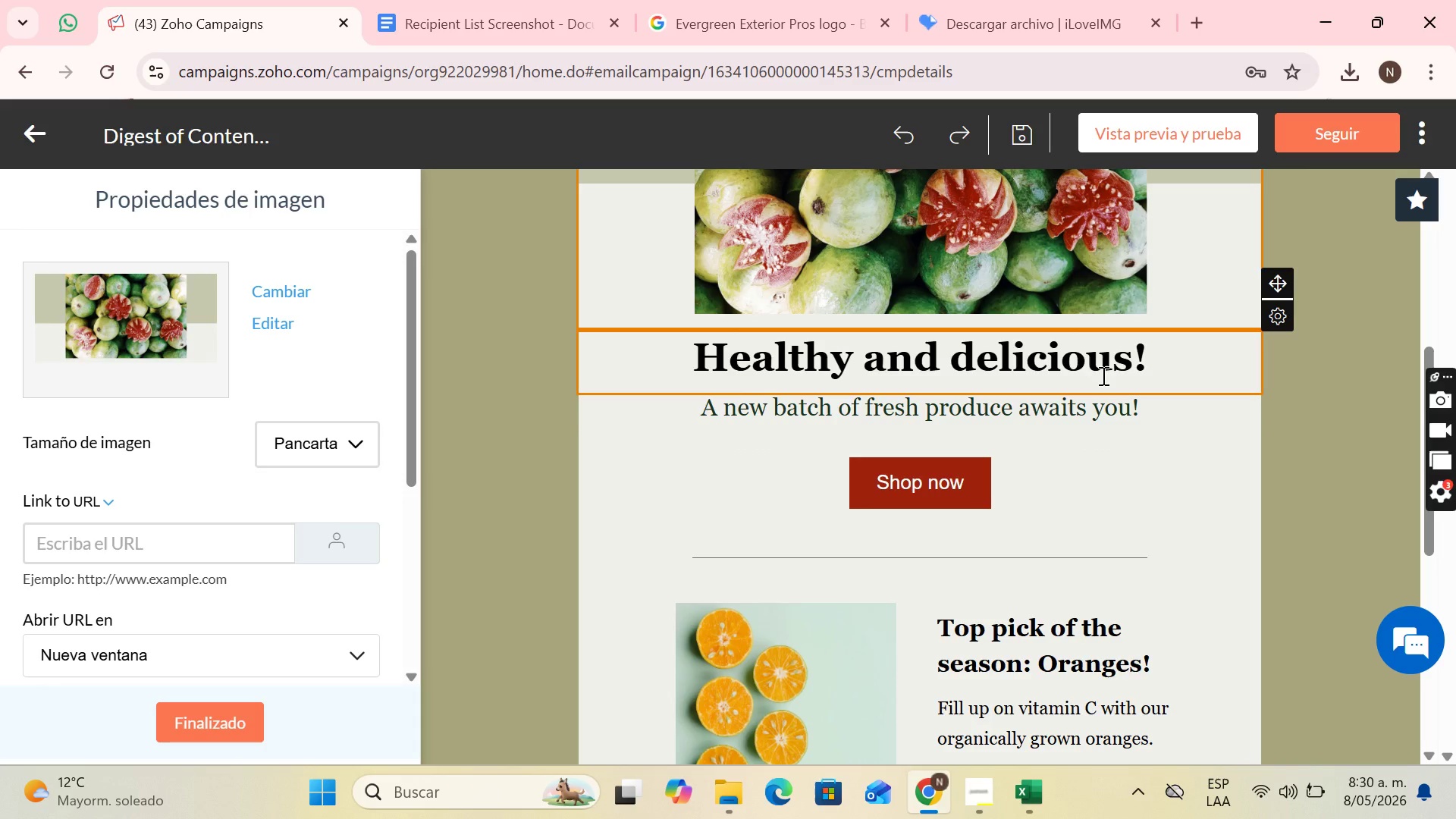 
wait(23.19)
 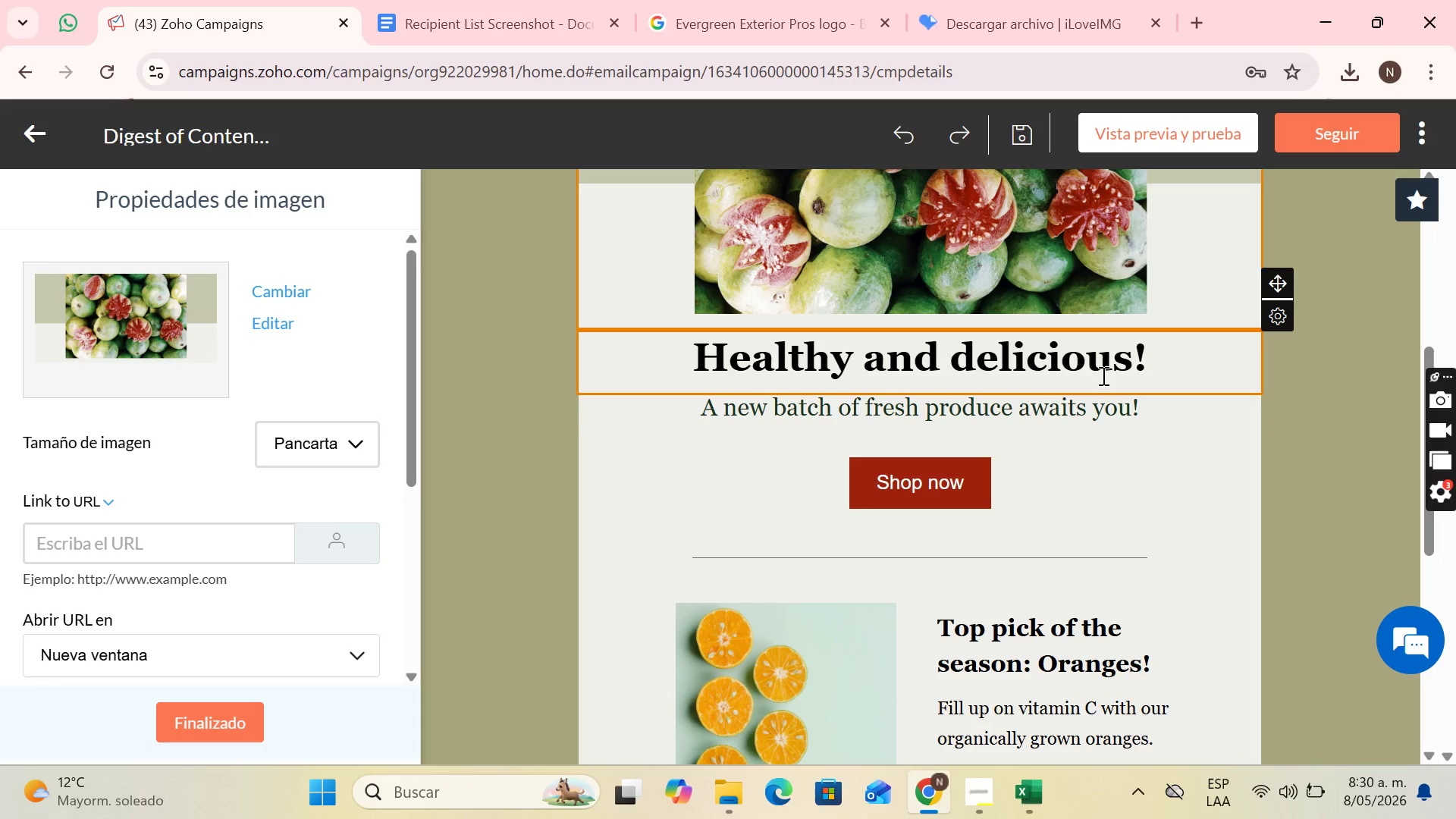 
left_click_drag(start_coordinate=[1134, 359], to_coordinate=[737, 334])
 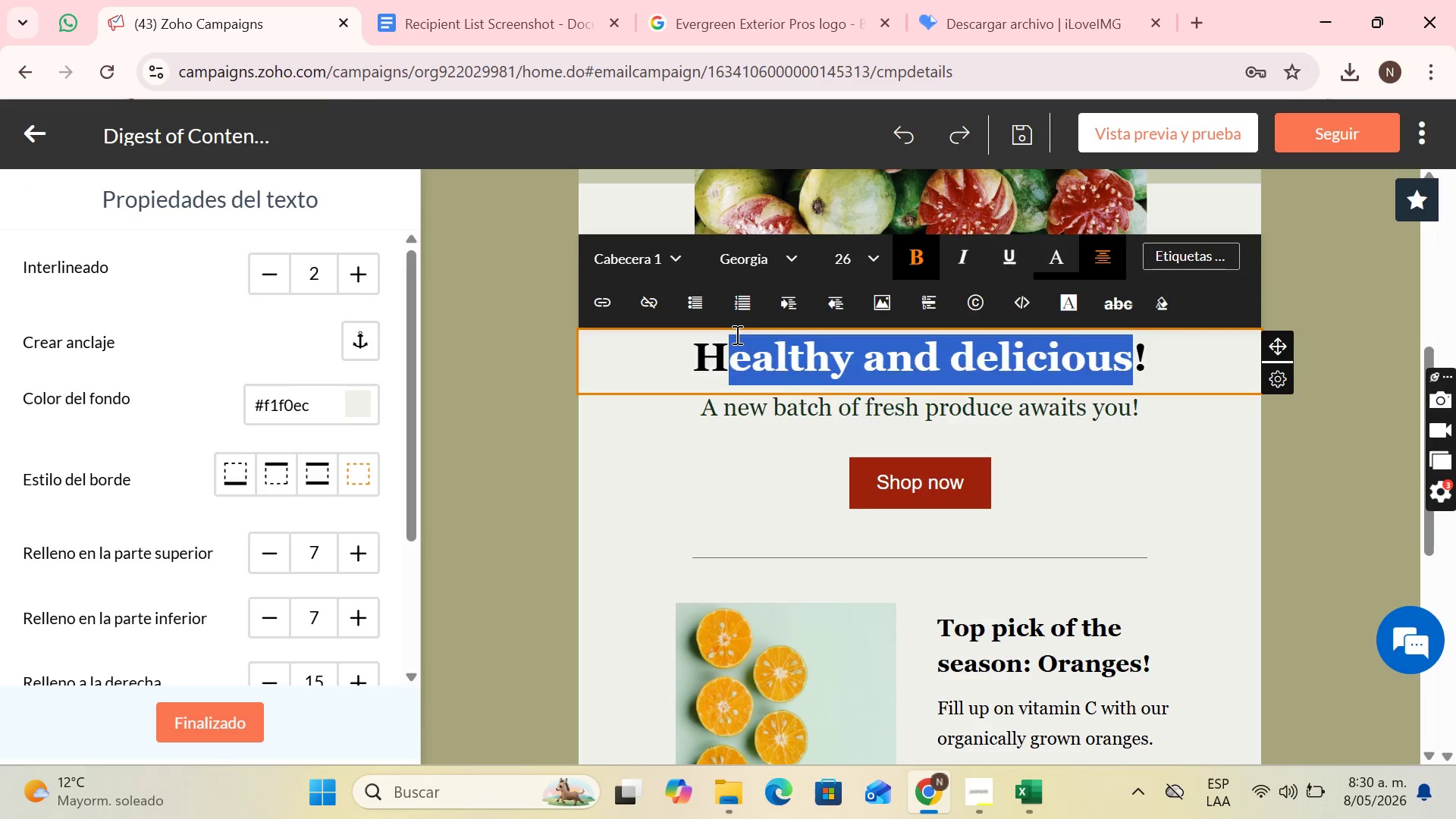 
key(Backspace)
 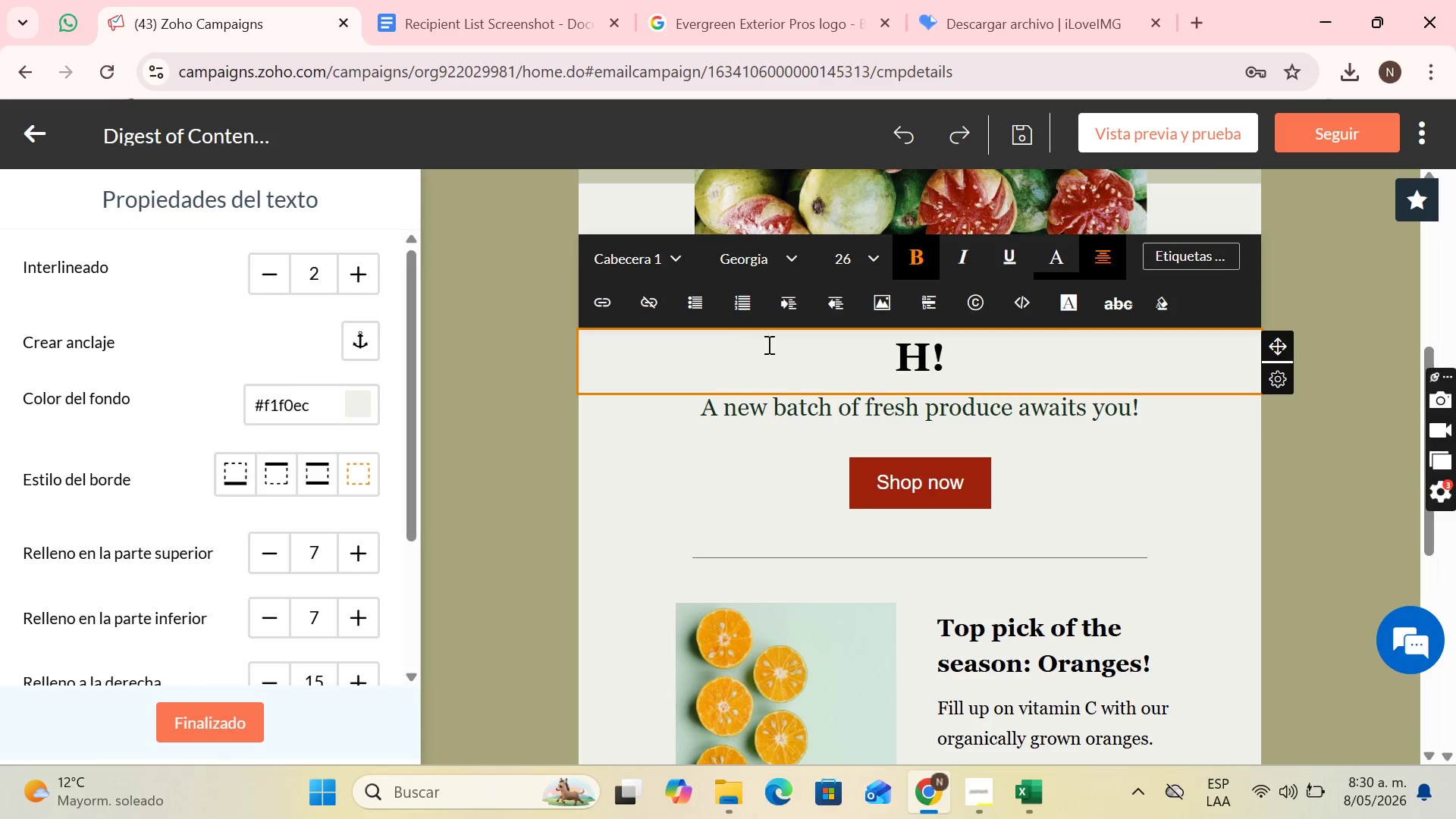 
type(ello, )
 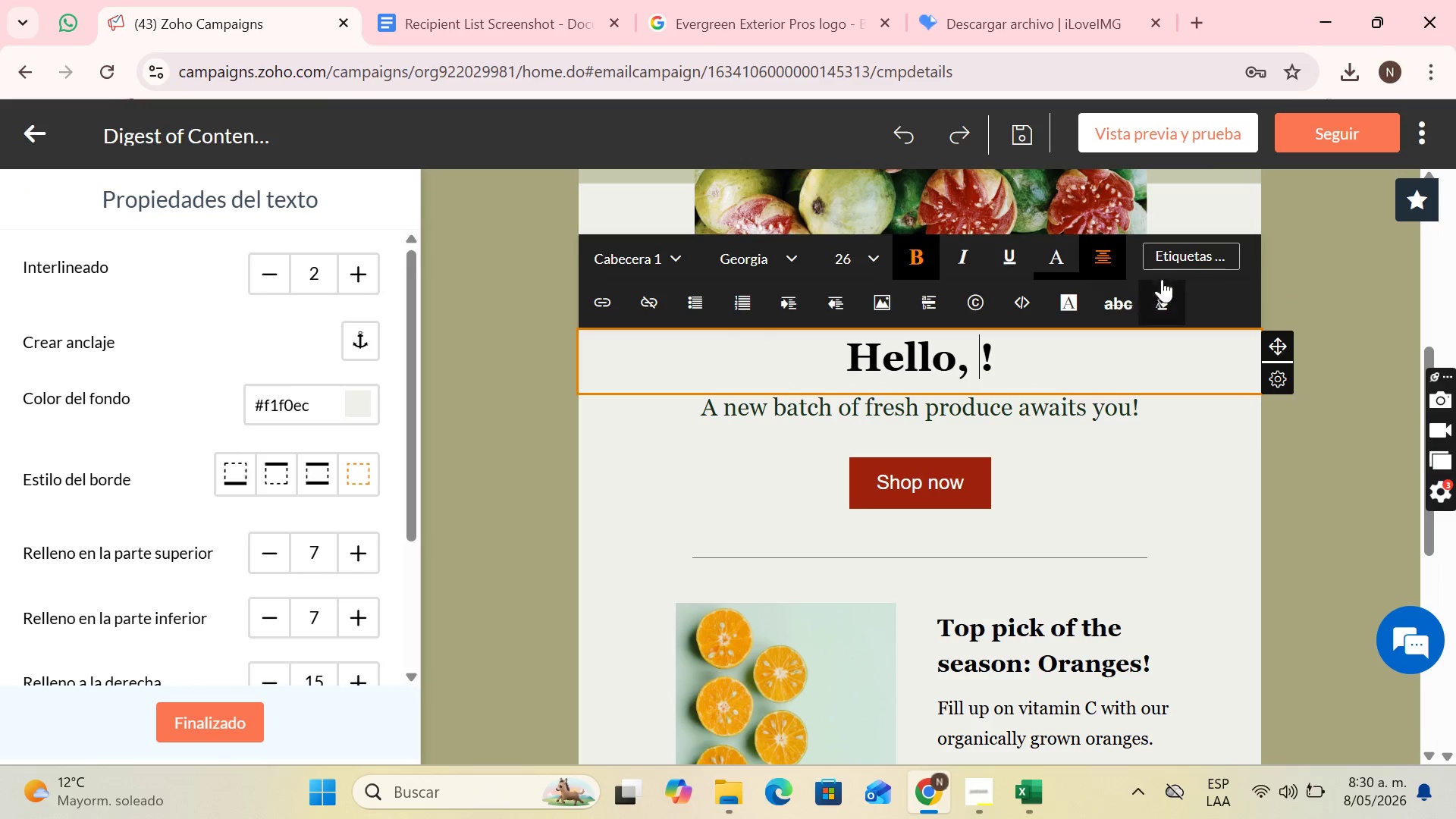 
left_click([1170, 256])
 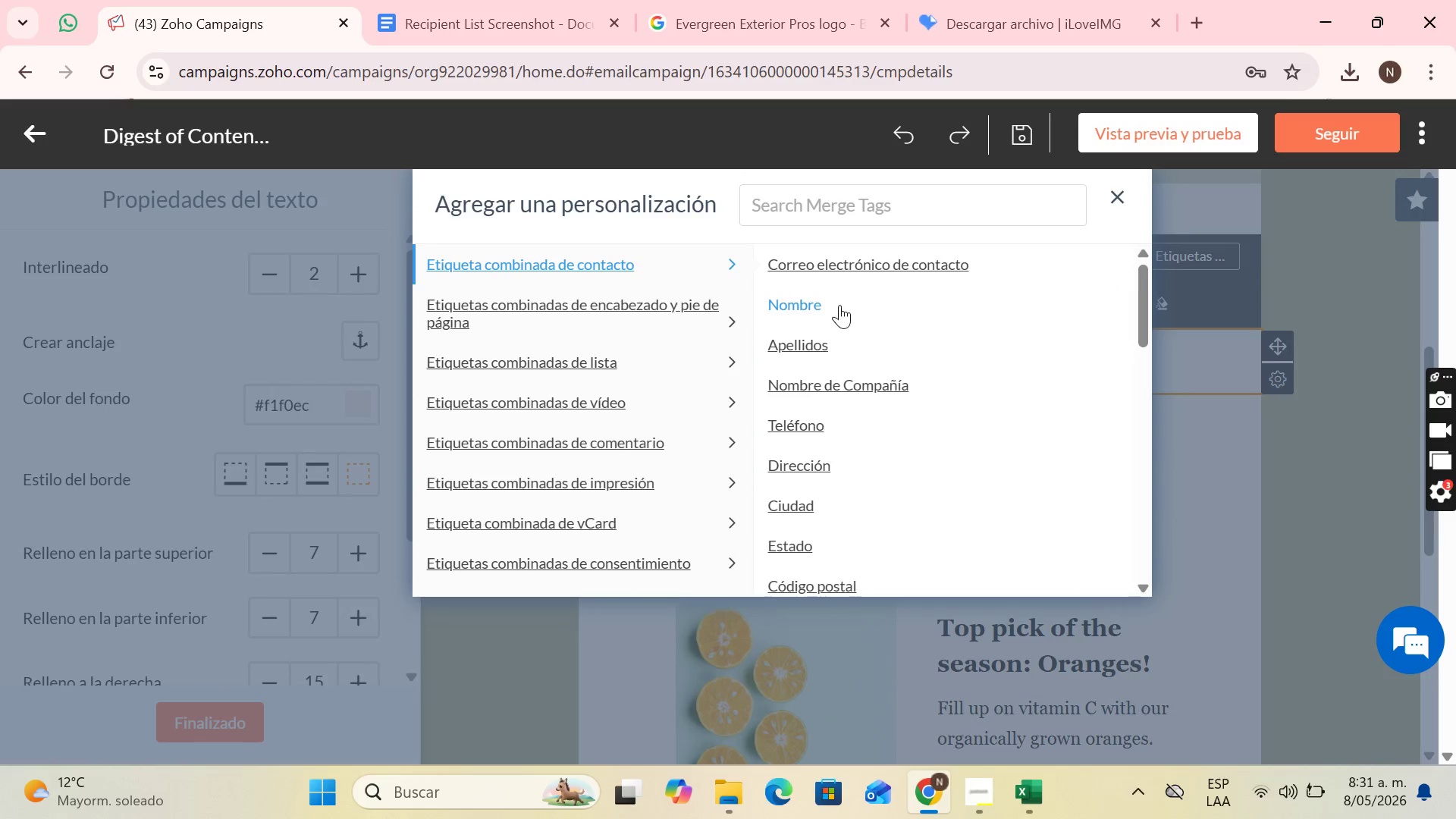 
left_click([839, 305])
 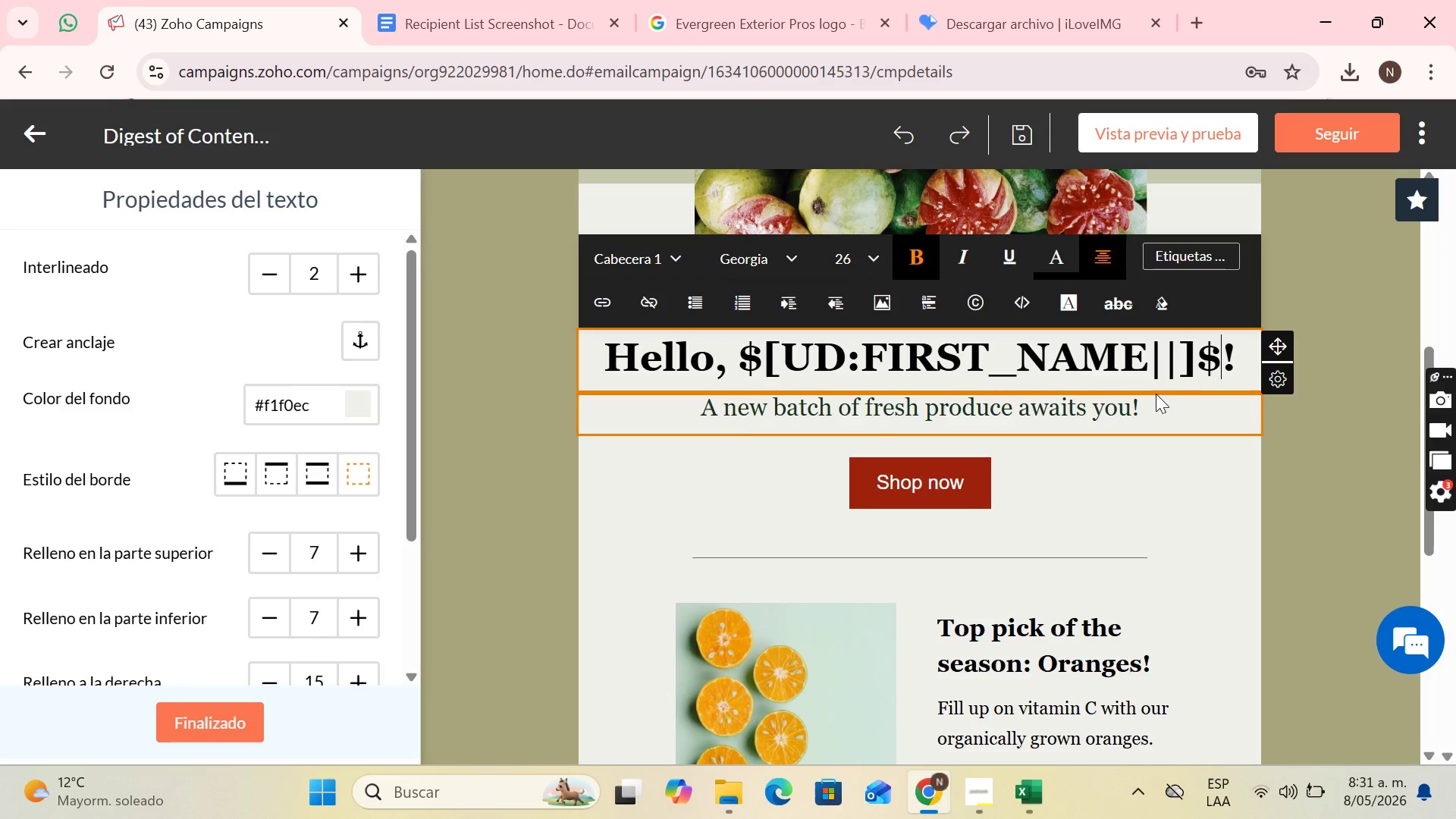 
left_click_drag(start_coordinate=[1145, 406], to_coordinate=[1056, 392])
 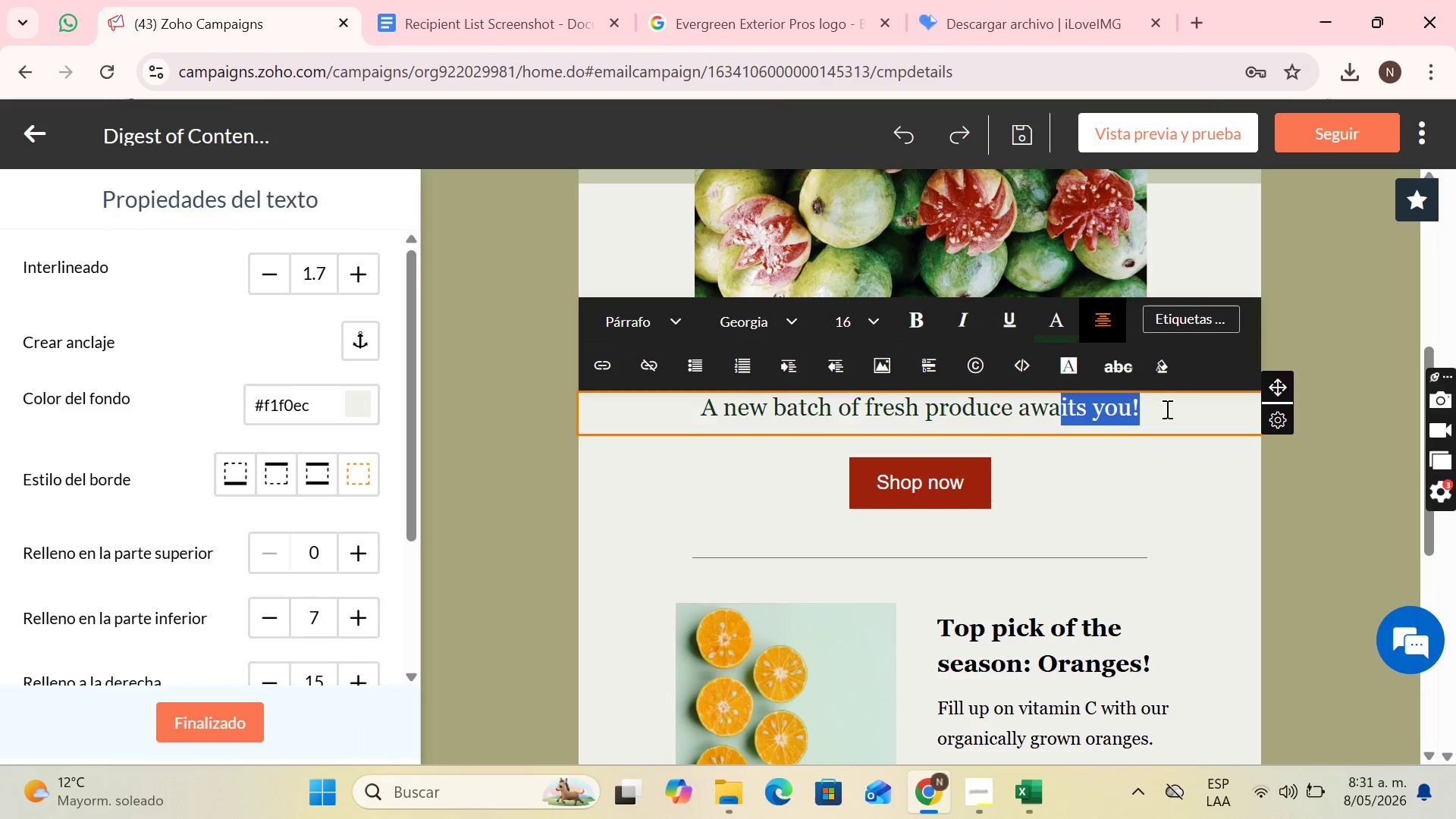 
left_click([1166, 409])
 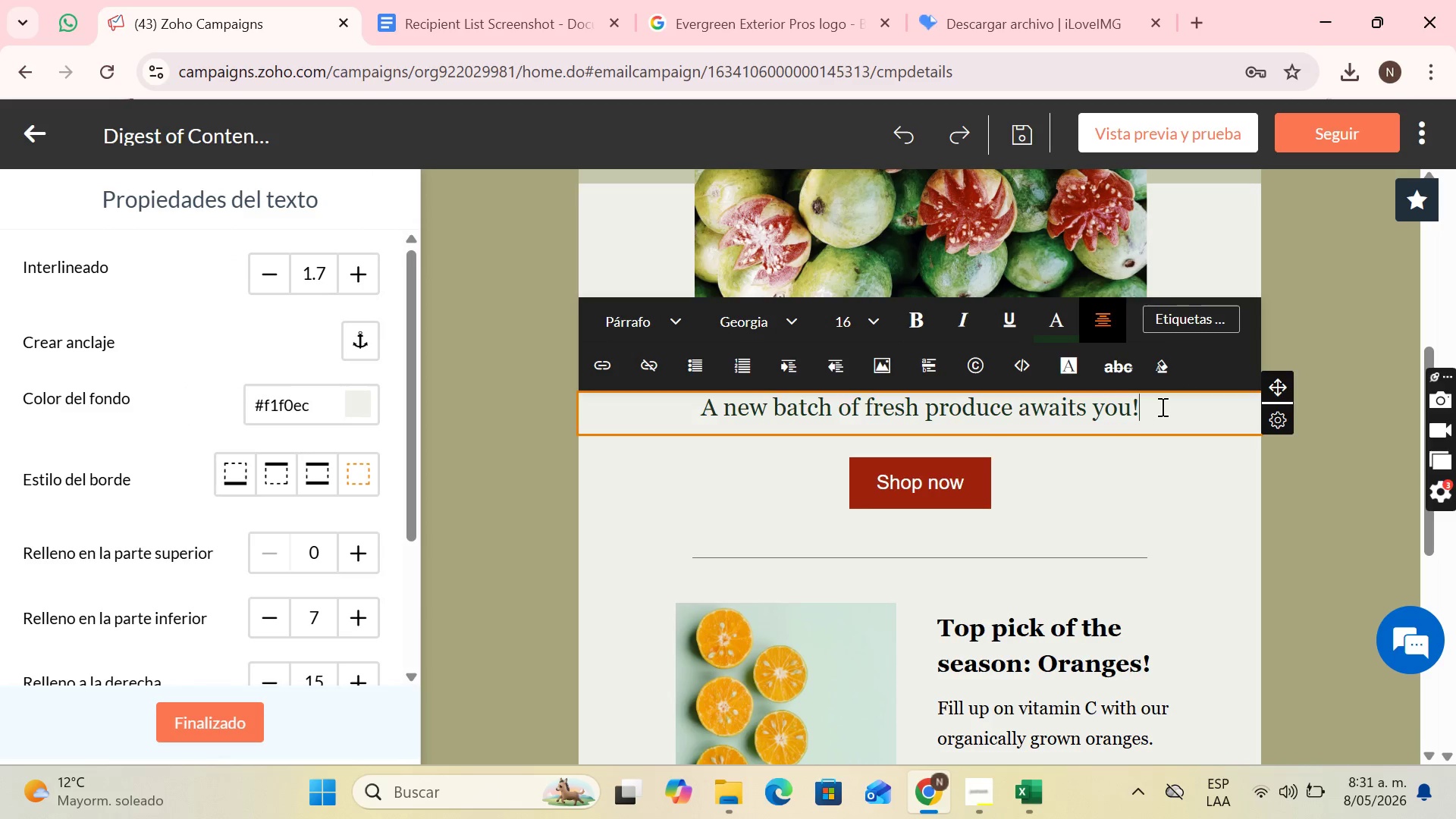 
left_click_drag(start_coordinate=[1161, 406], to_coordinate=[783, 416])
 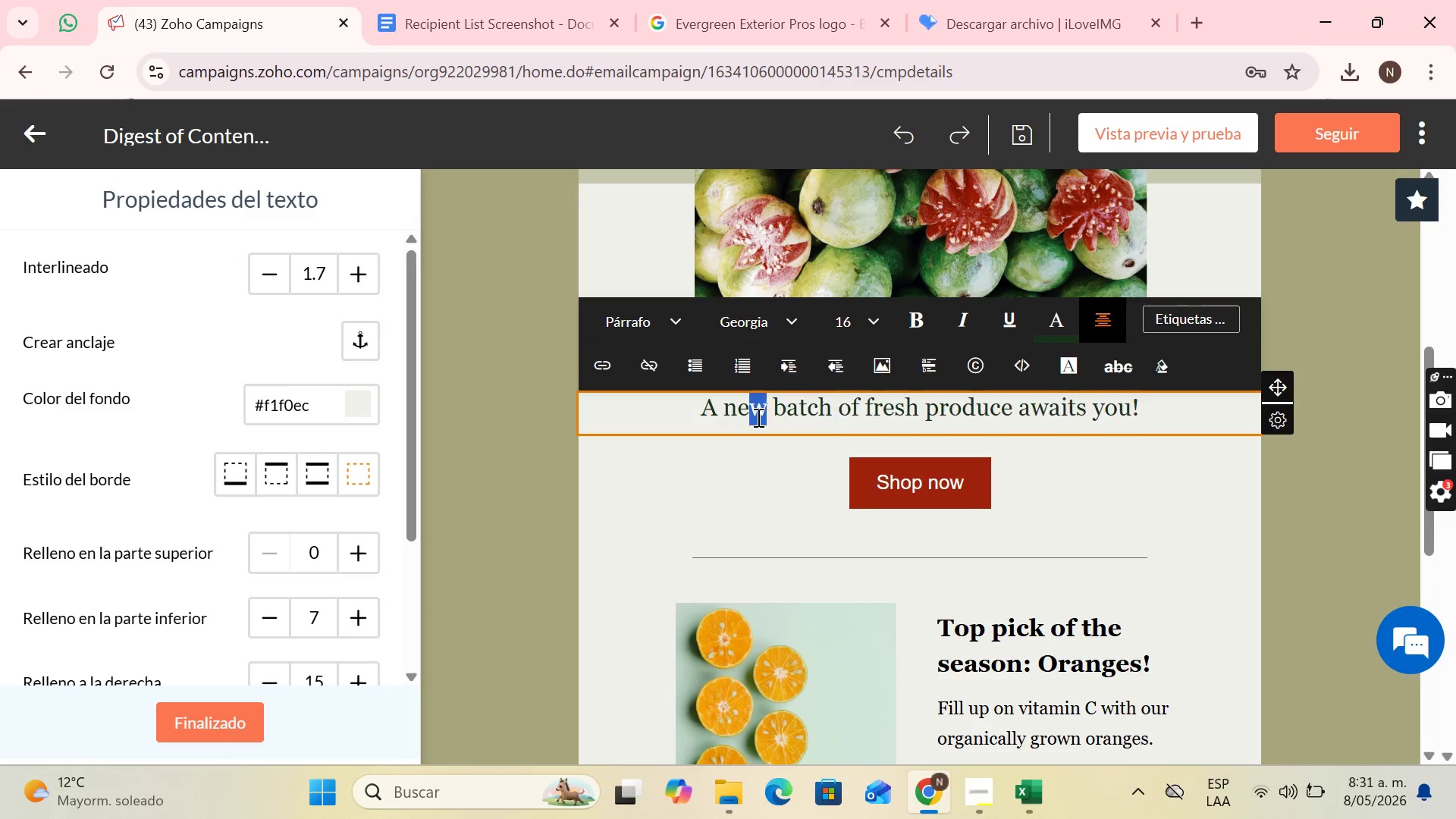 
left_click_drag(start_coordinate=[763, 417], to_coordinate=[757, 417])
 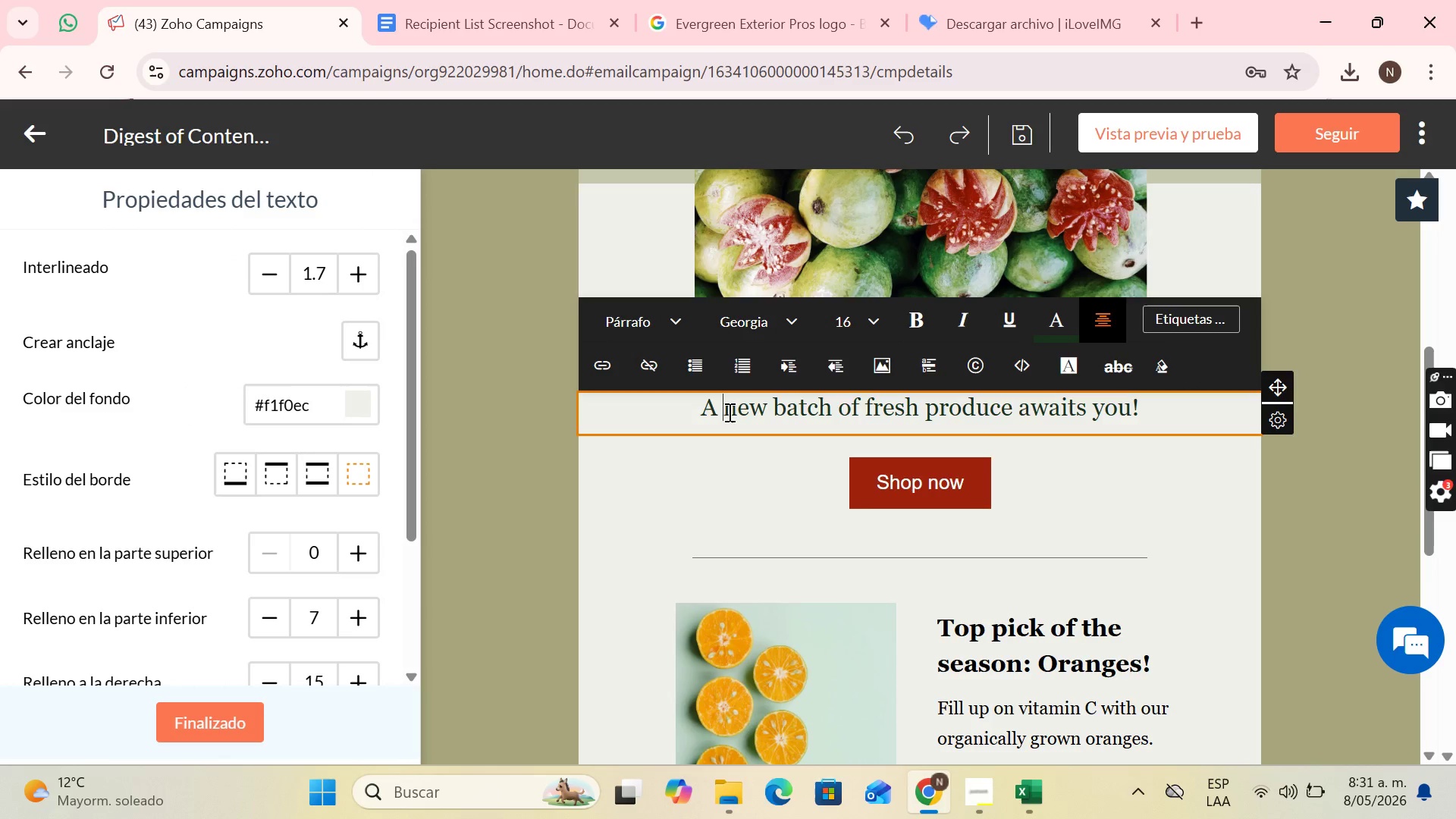 
left_click_drag(start_coordinate=[728, 412], to_coordinate=[1162, 449])
 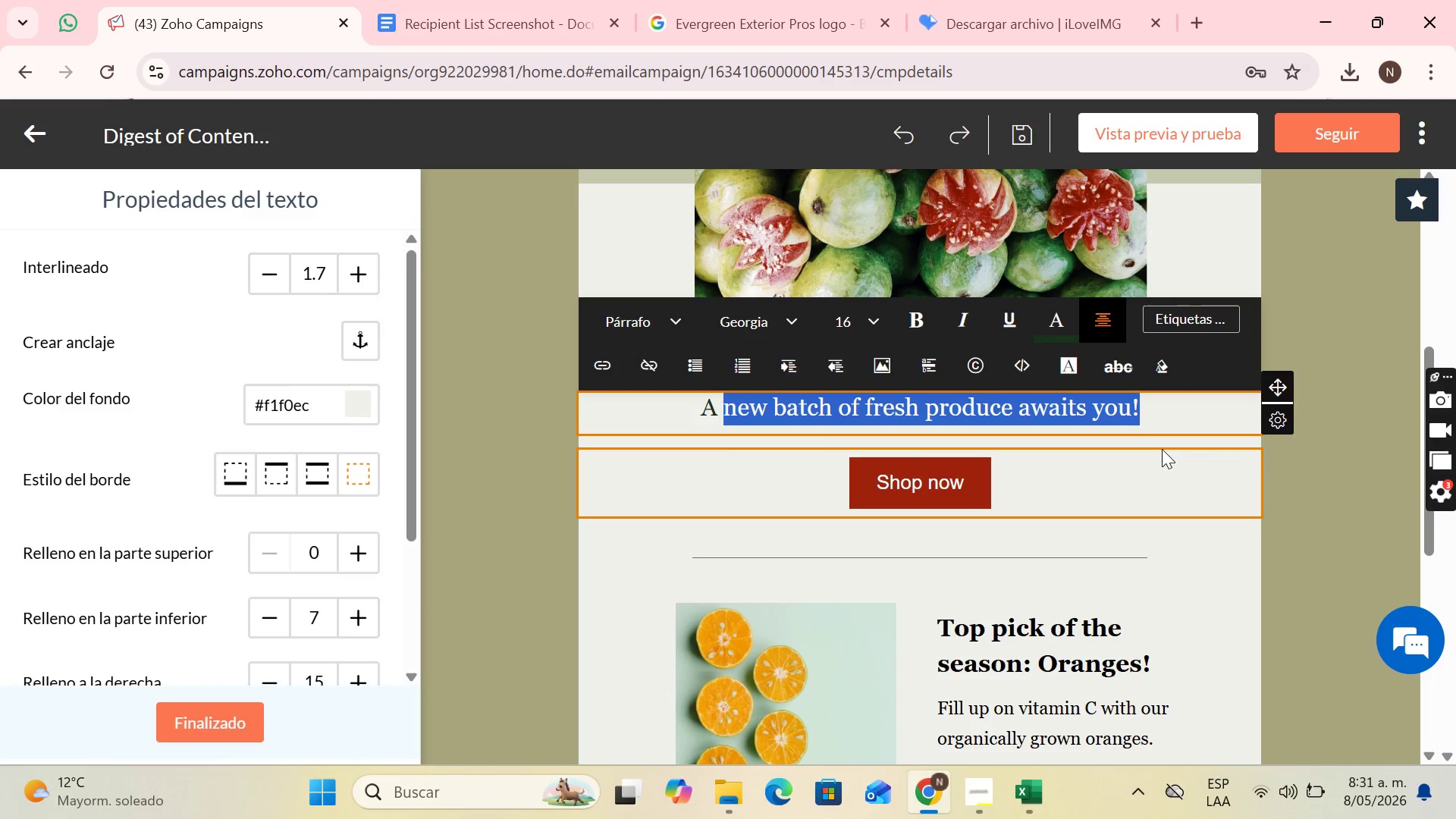 
key(Backspace)
 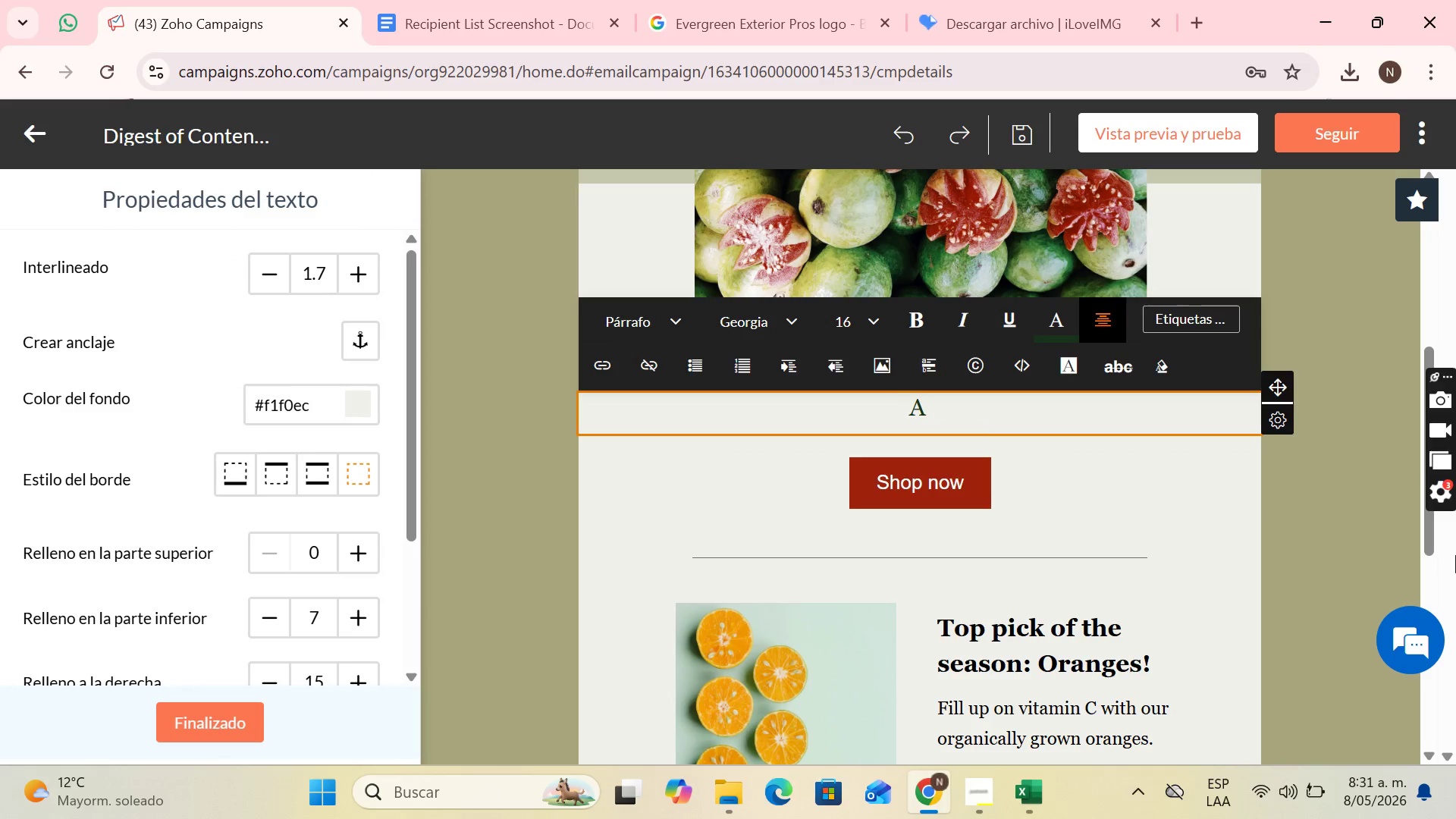 
key(Backspace)
 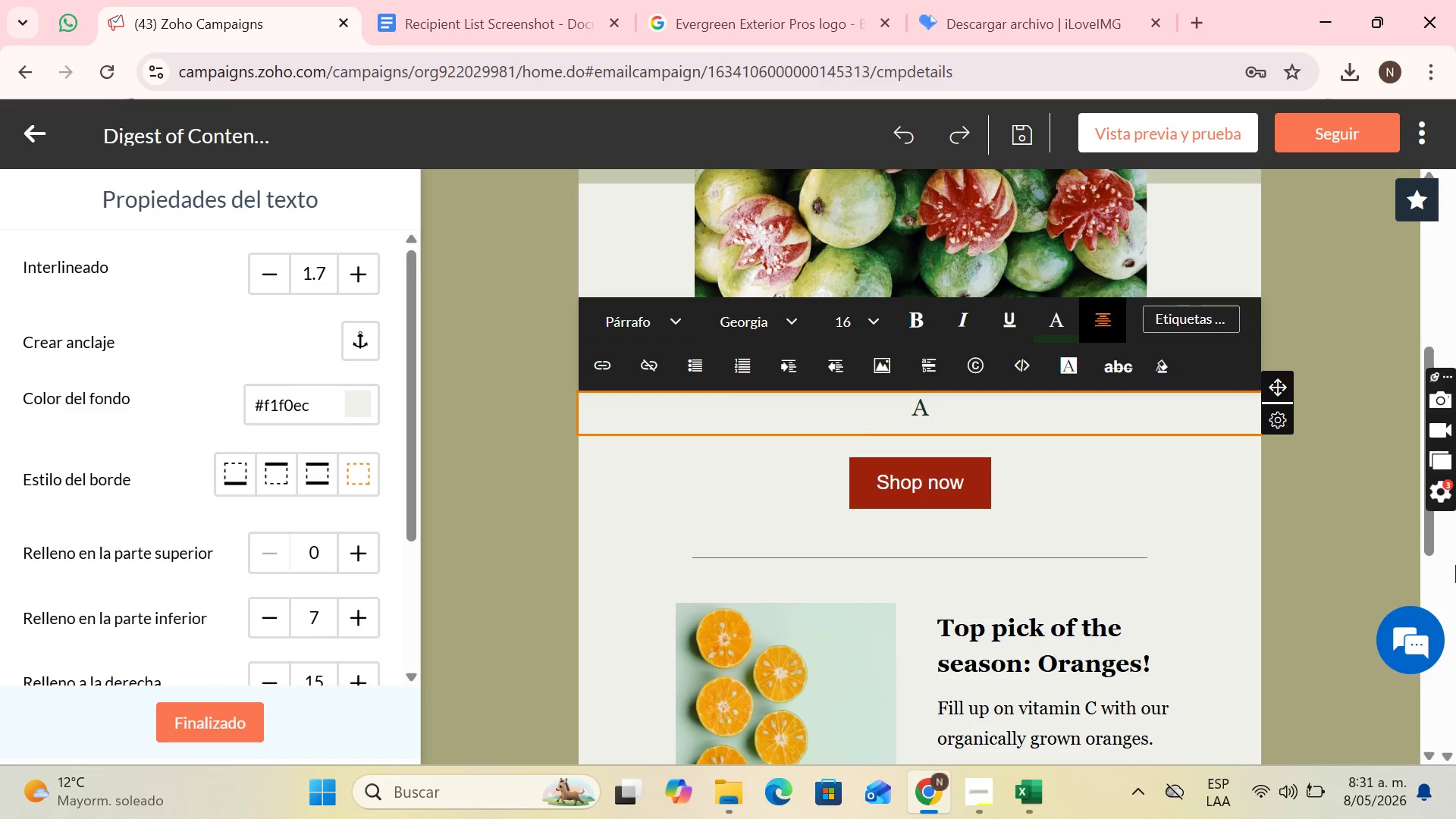 
wait(13.47)
 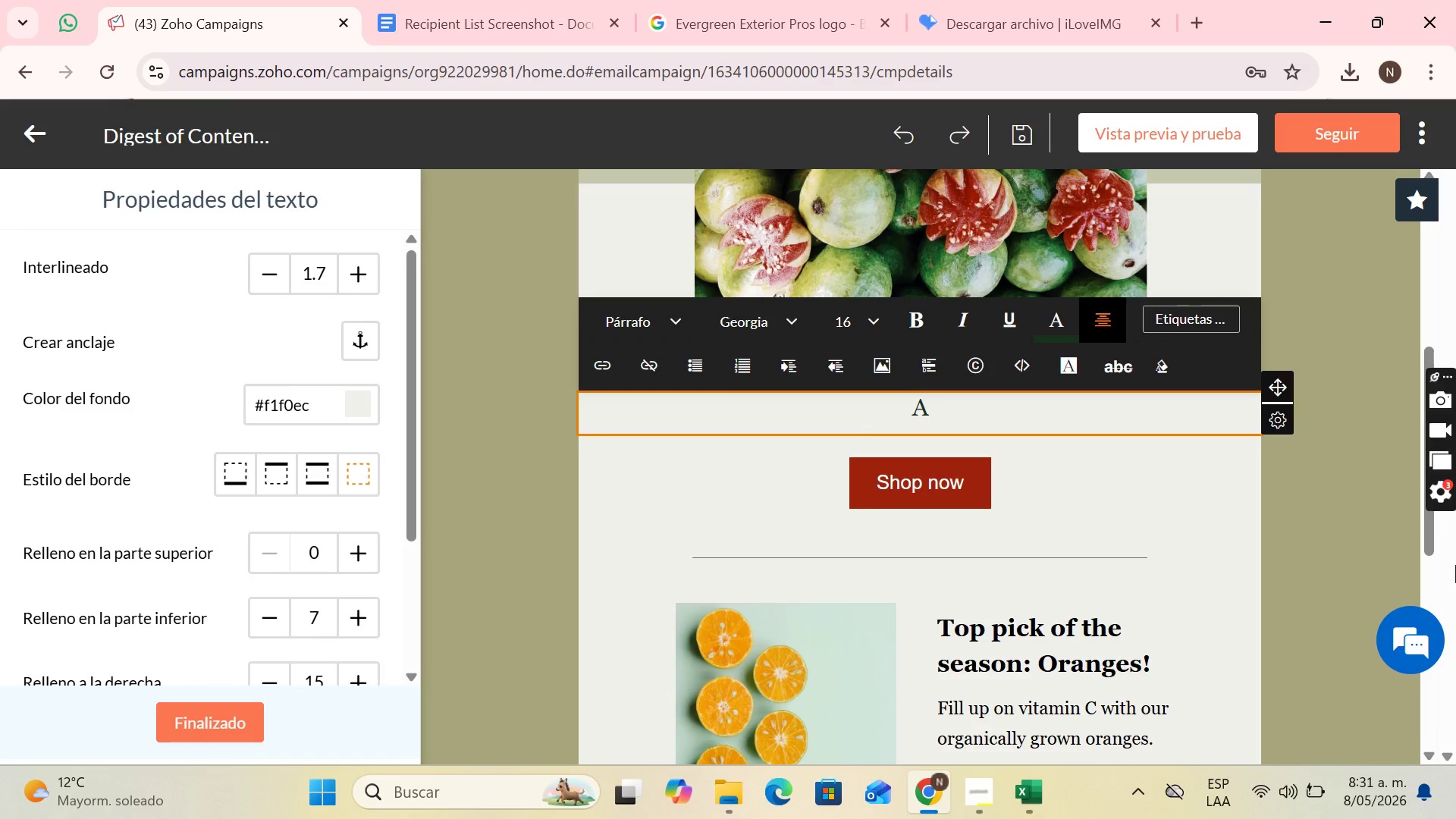 
key(CapsLock)
 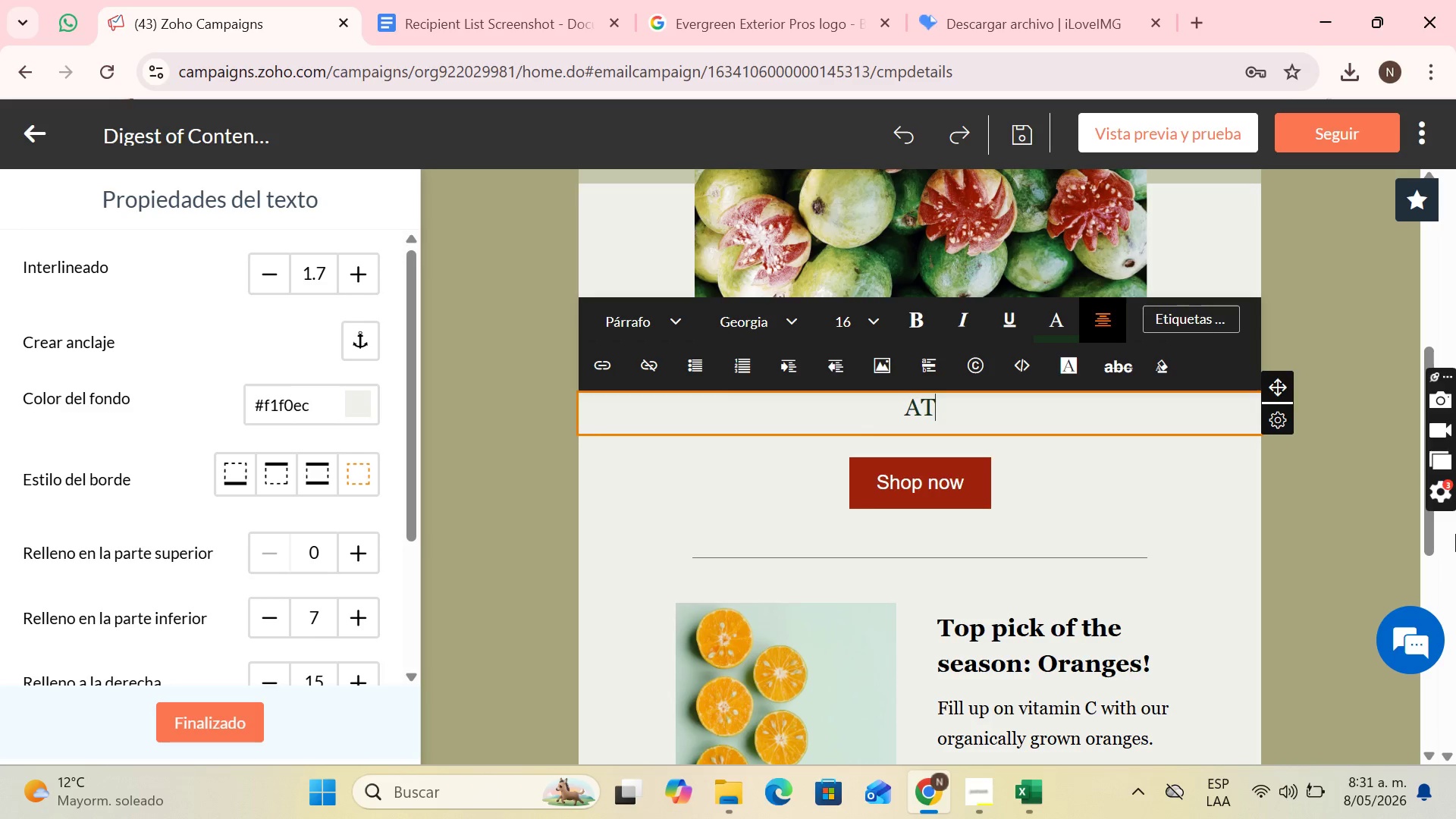 
key(T)
 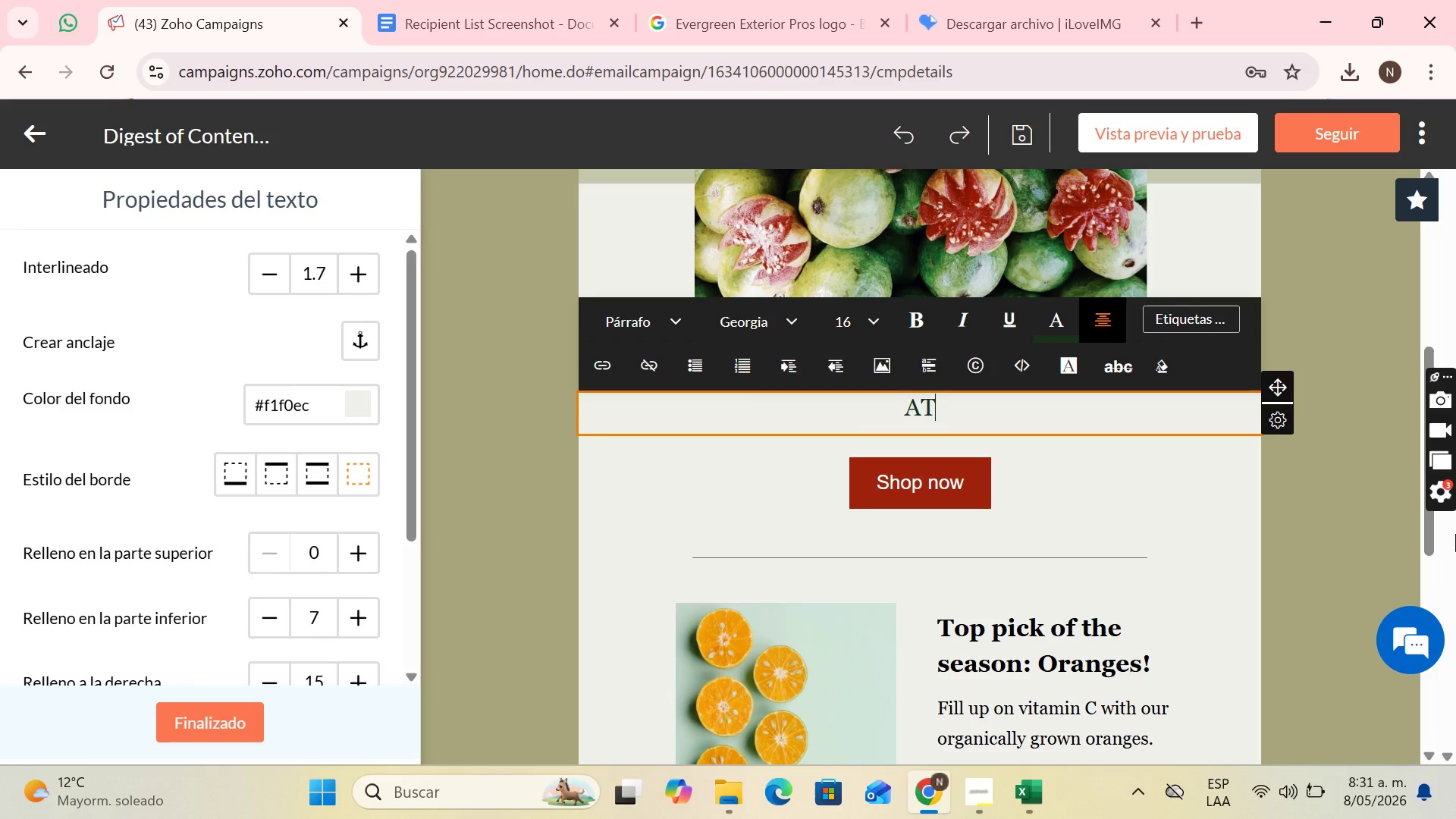 
key(CapsLock)
 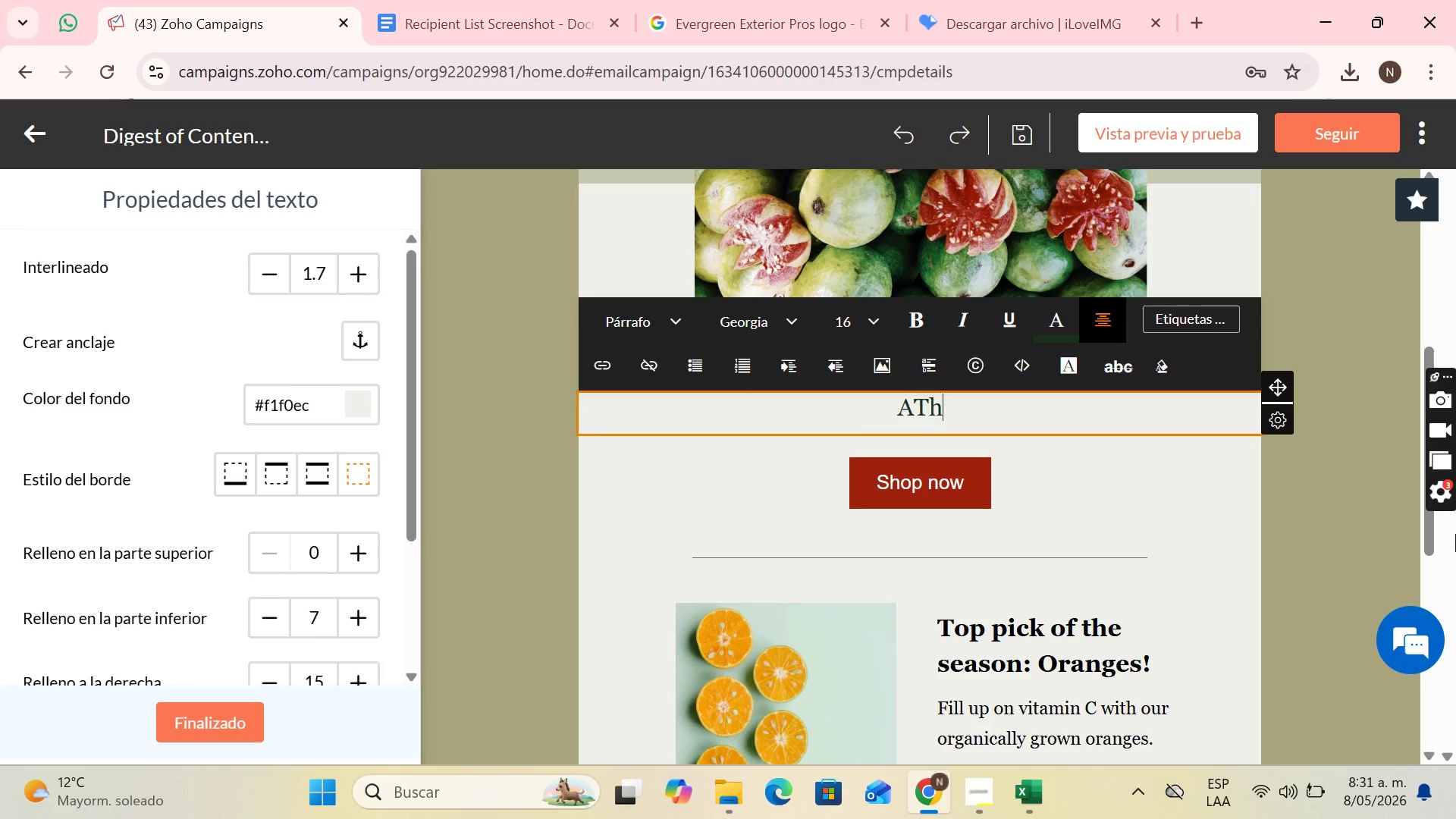 
key(H)
 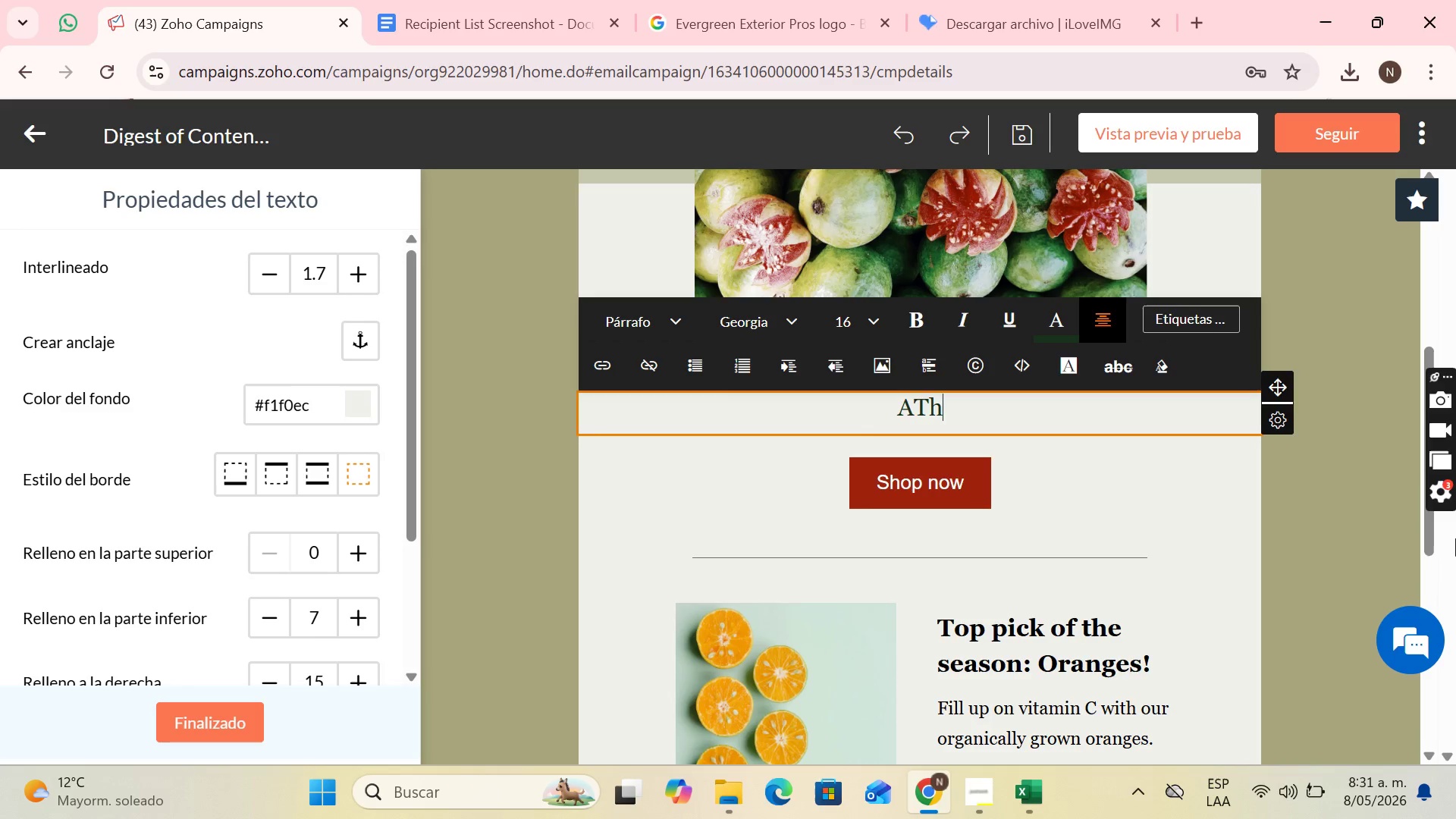 
key(ArrowLeft)
 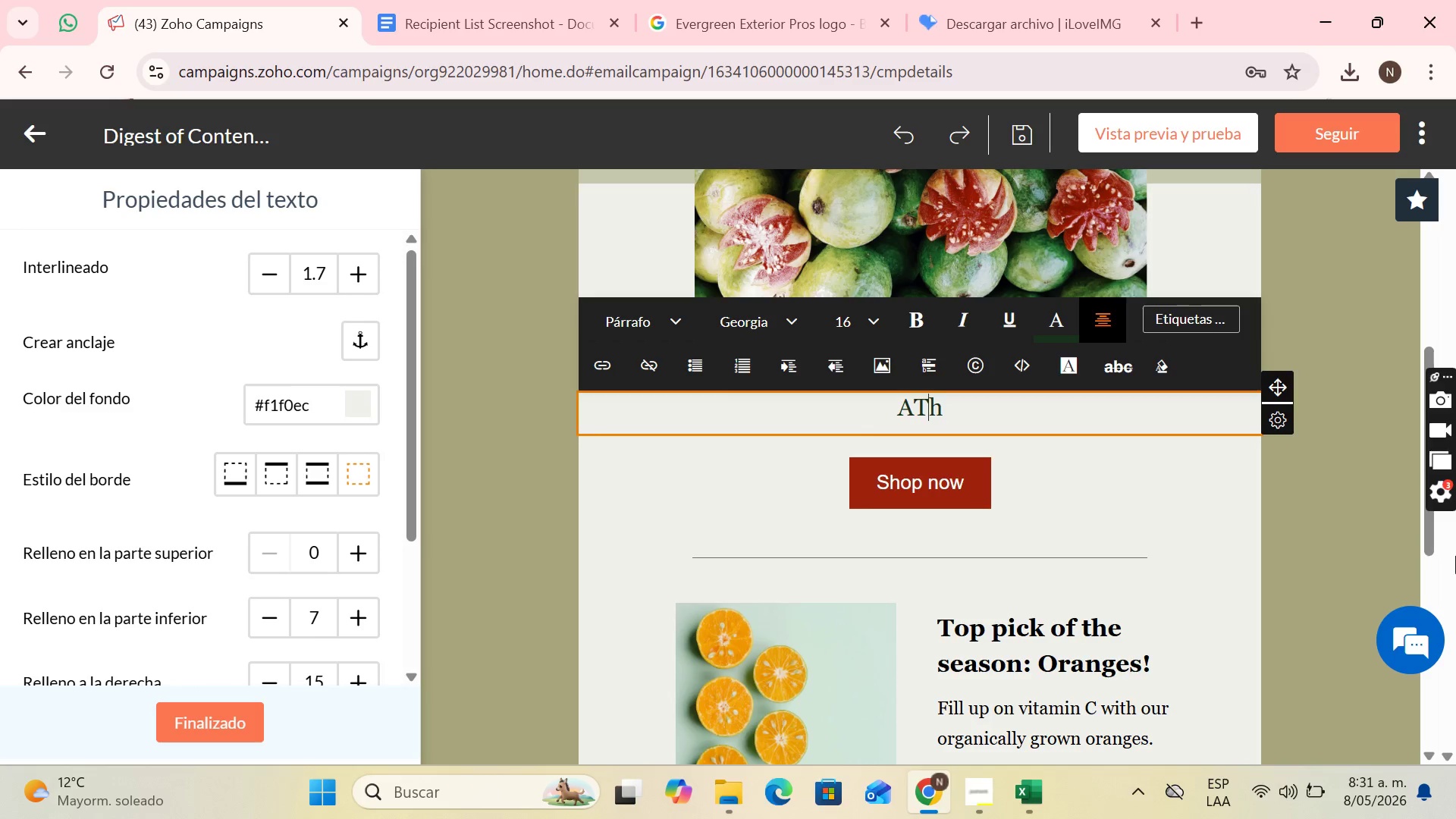 
key(ArrowLeft)
 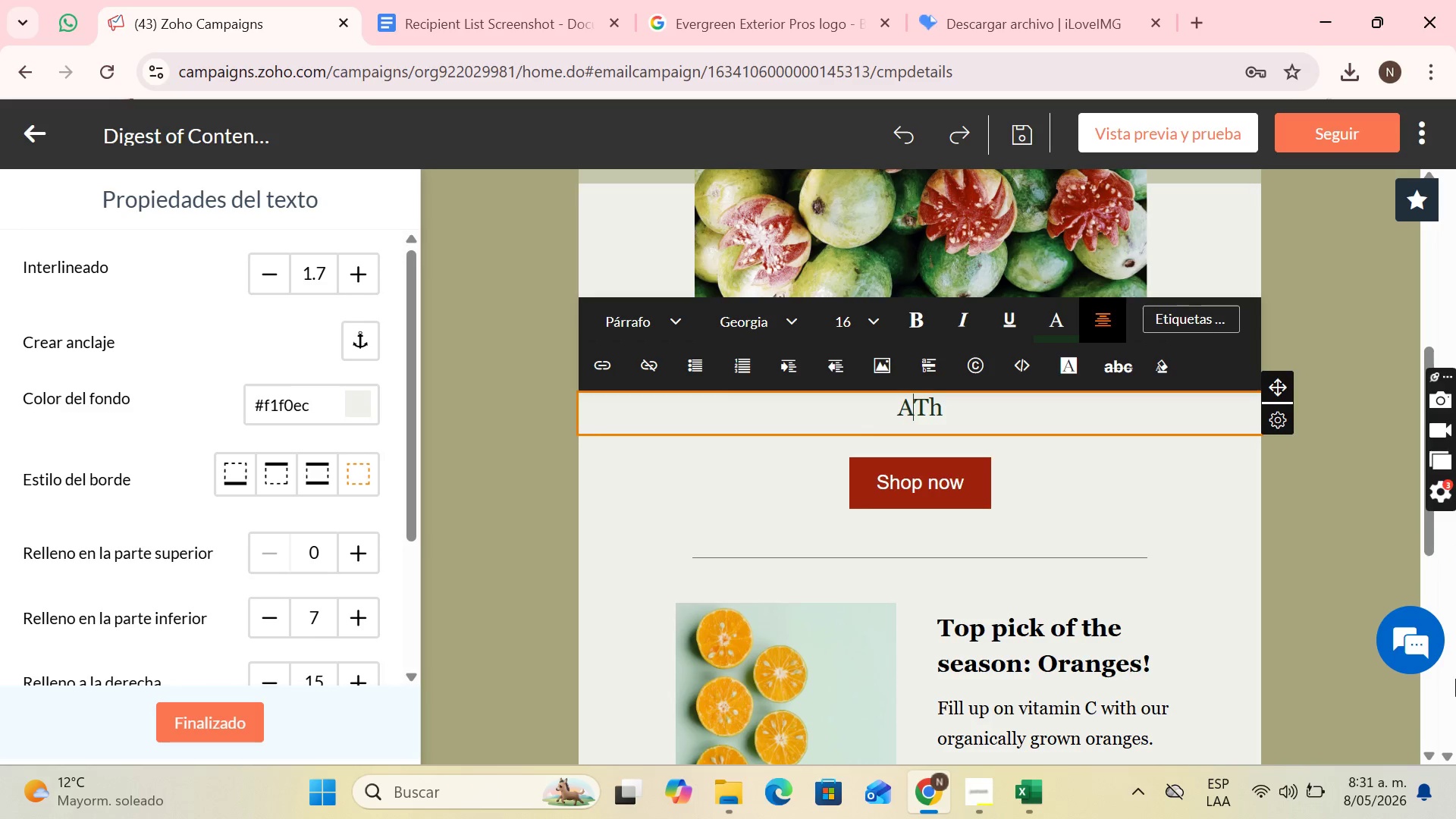 
key(Backspace)
 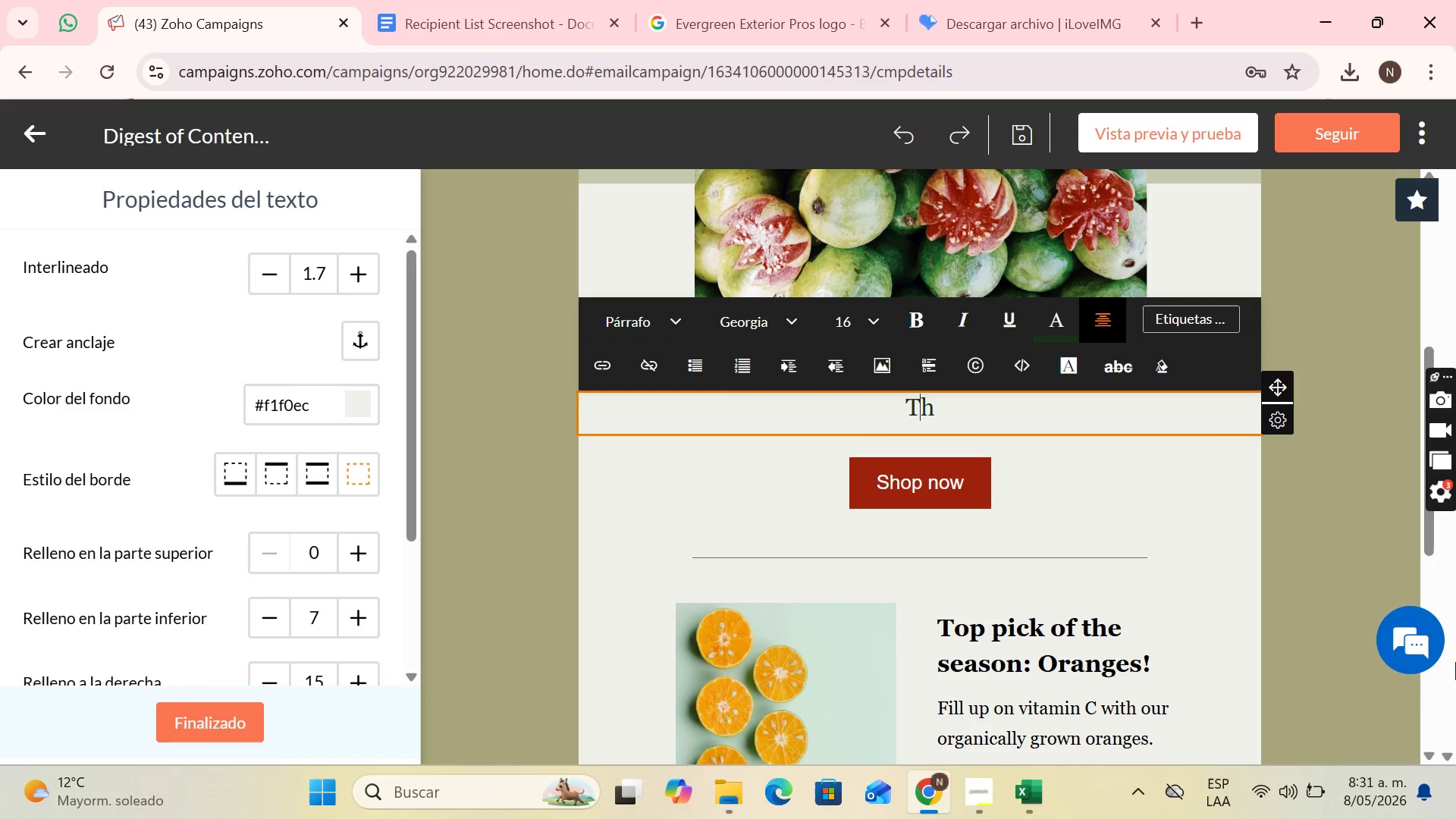 
key(ArrowRight)
 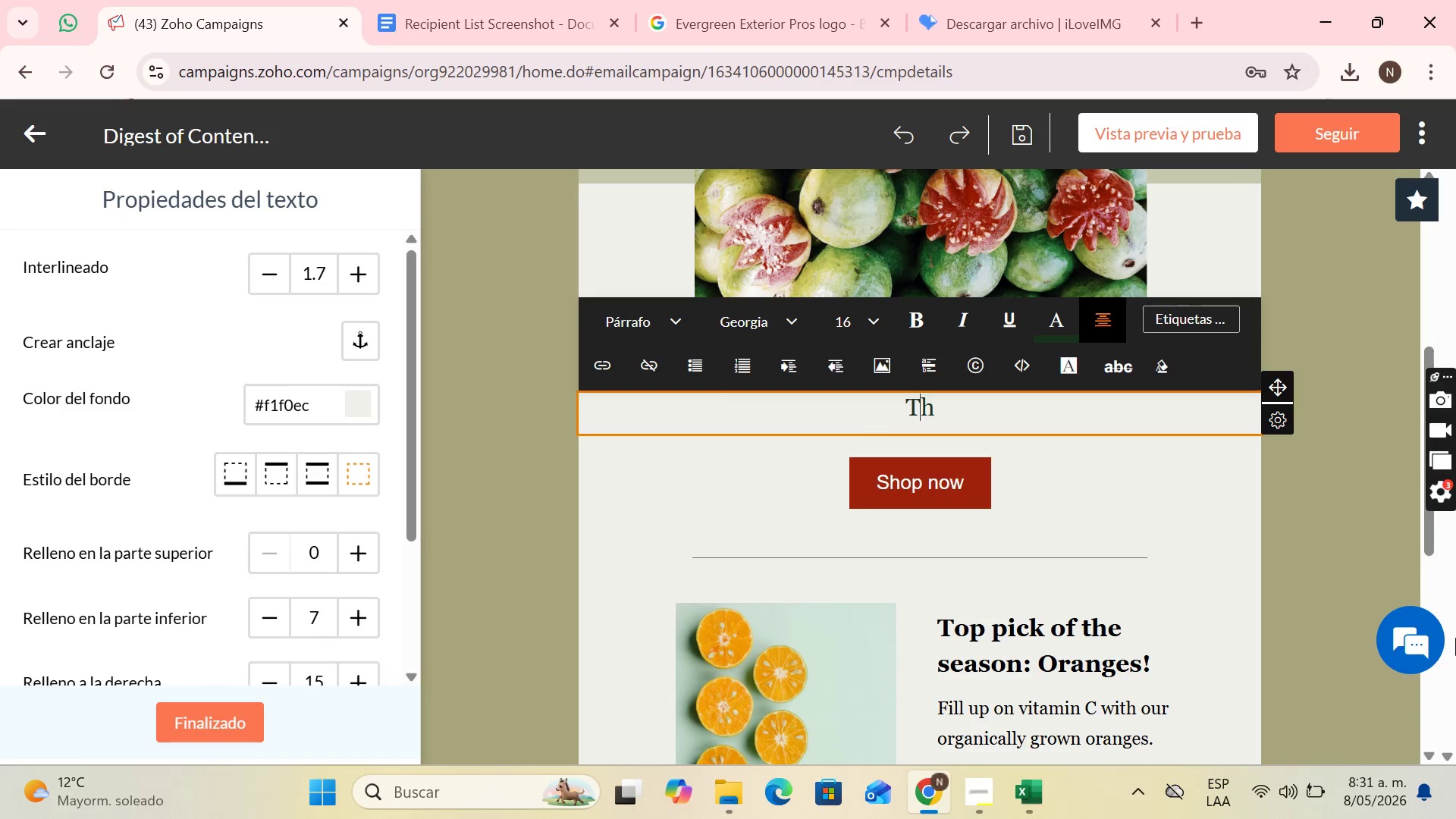 
key(ArrowRight)
 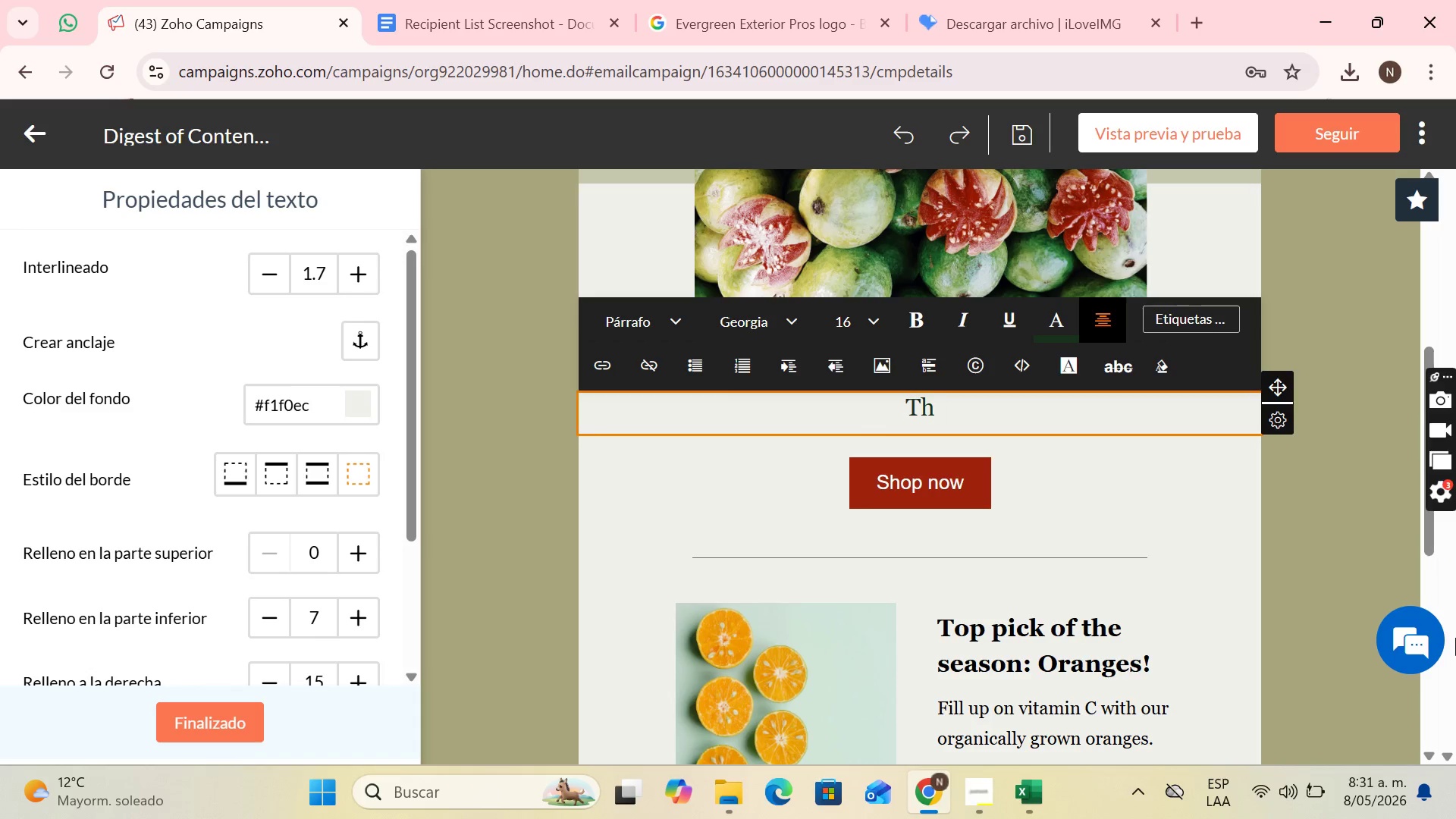 
type(inking of y)
 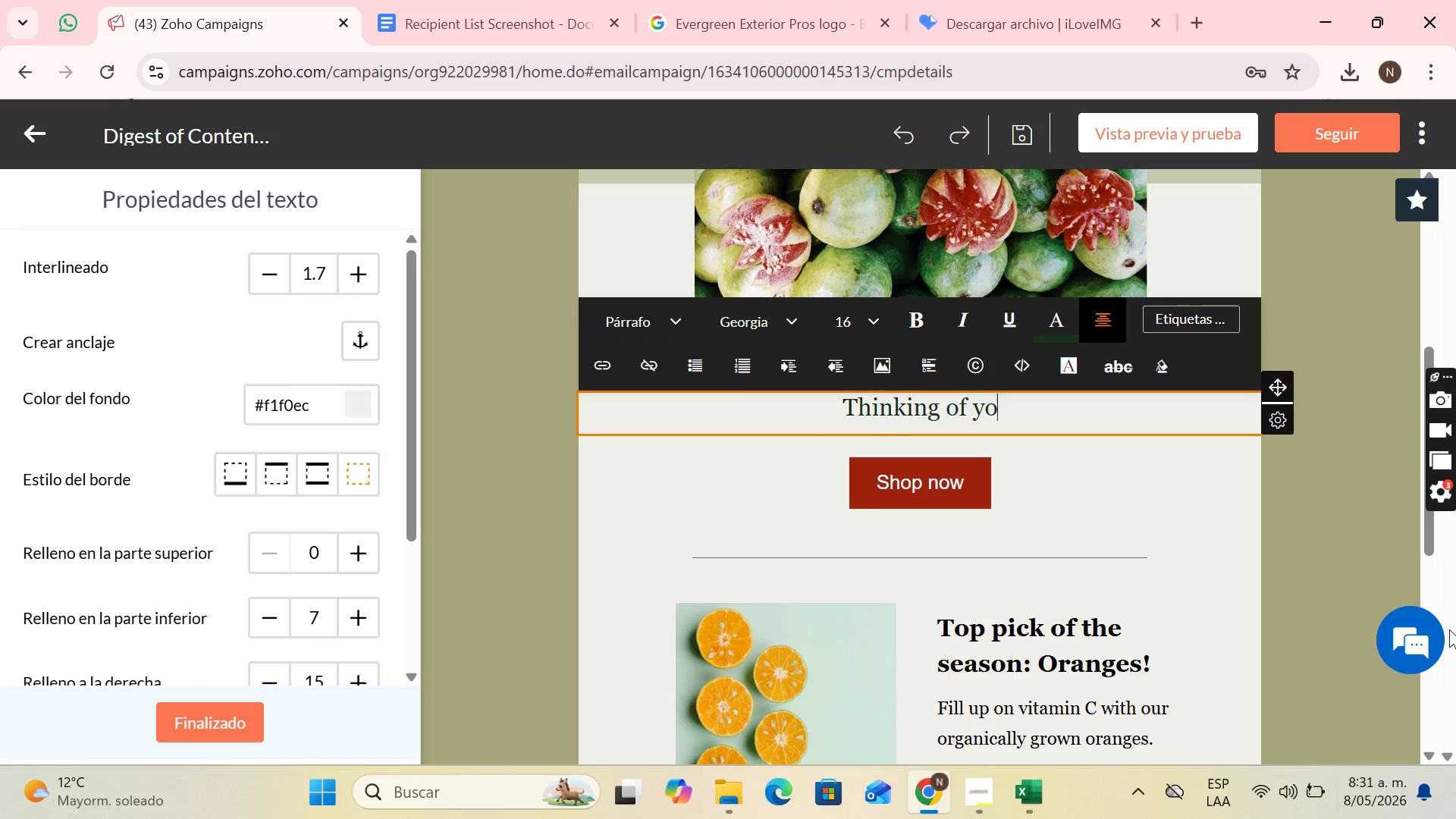 
type(ou, we remember that your las ti)
key(Backspace)
type(ype of service)
 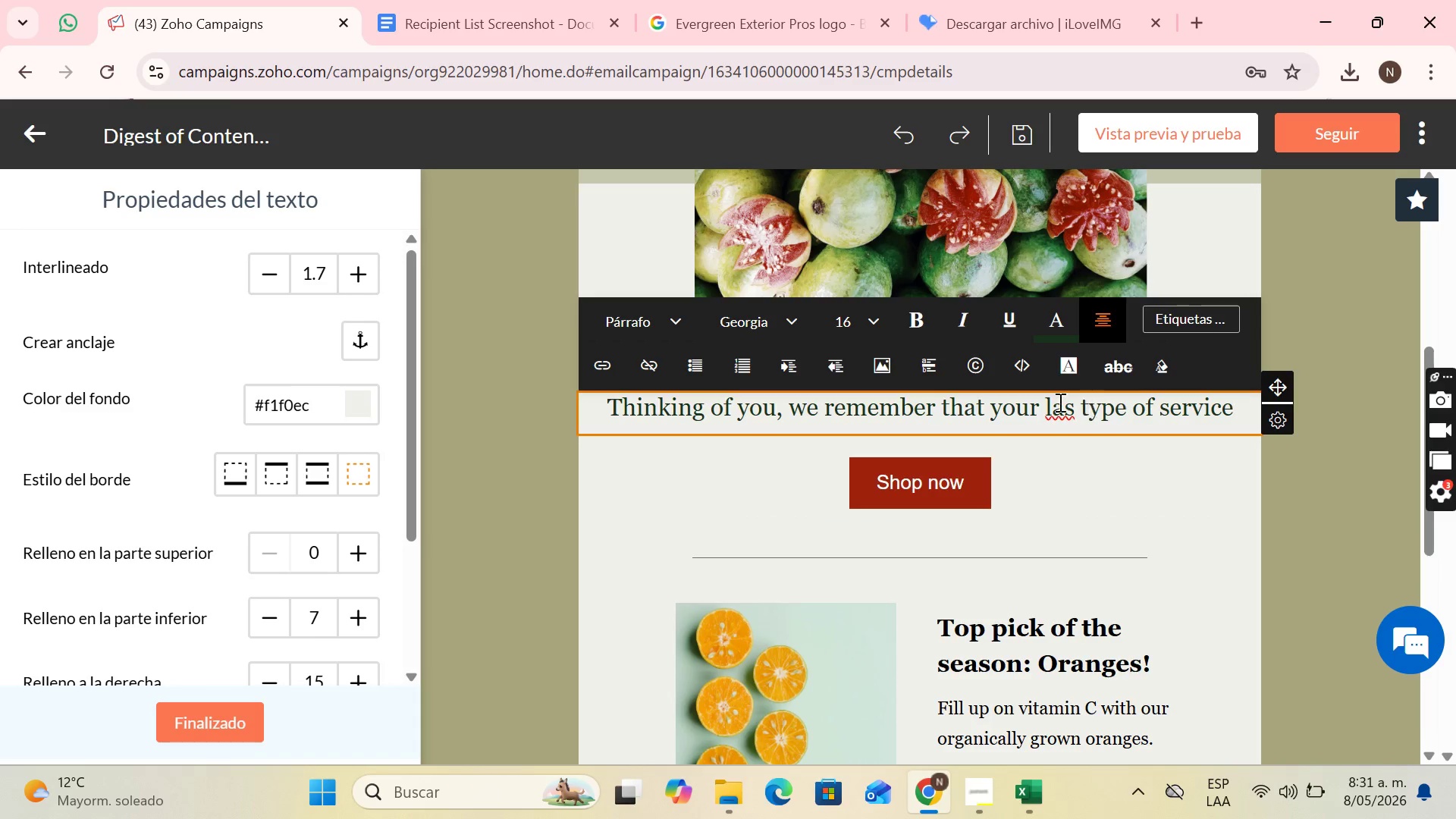 
left_click([1074, 412])
 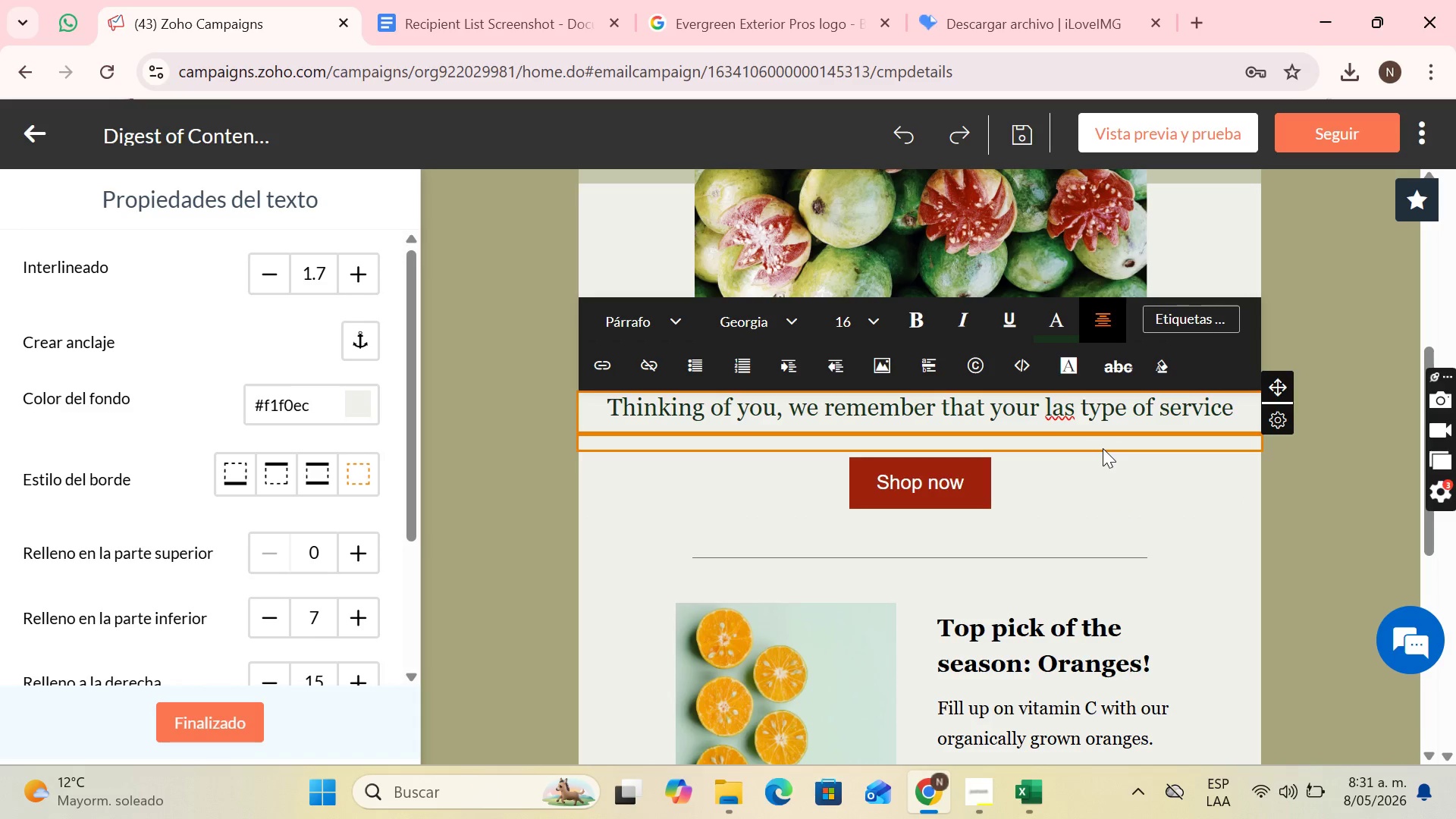 
key(T)
 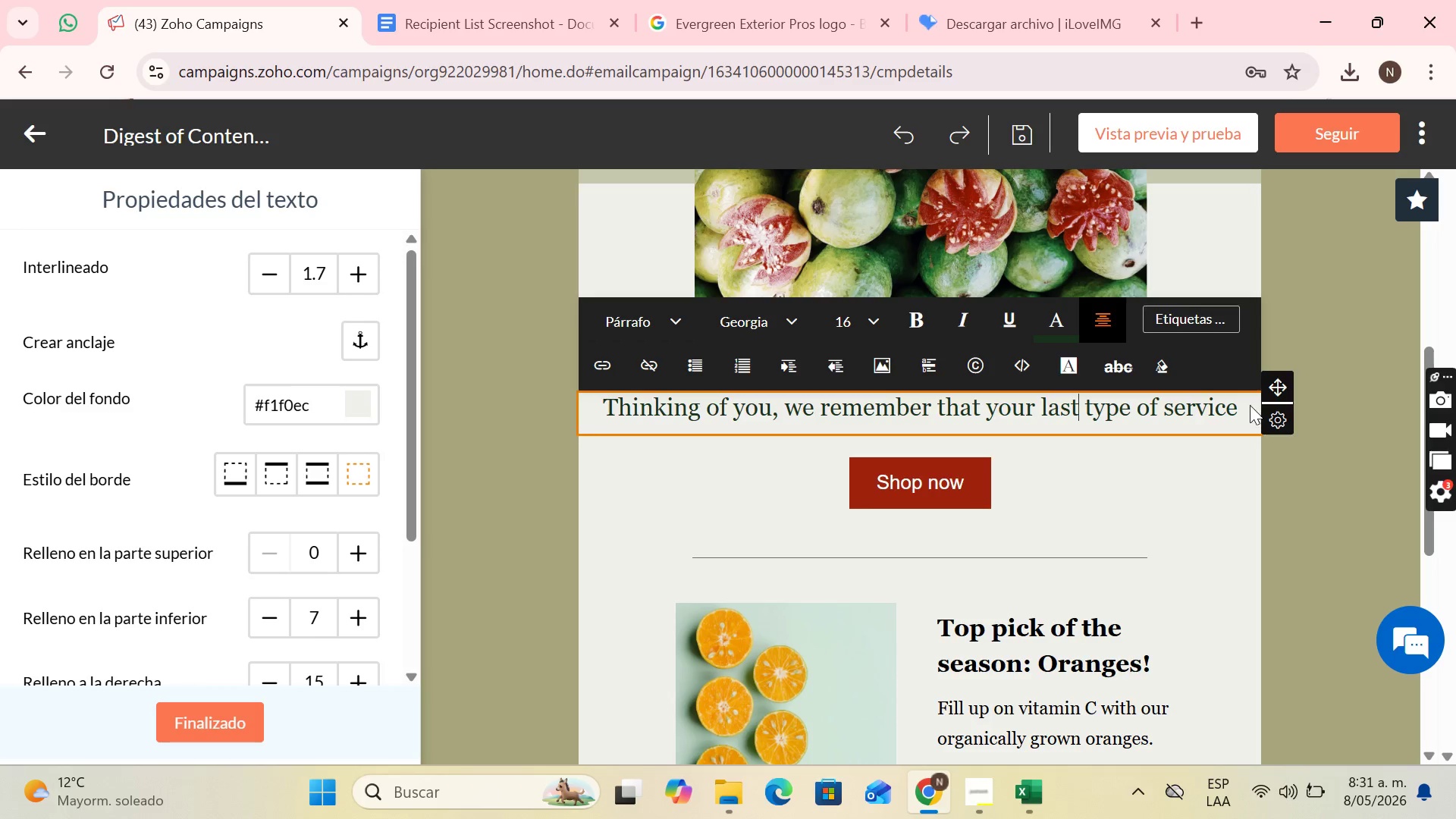 
left_click([1241, 406])
 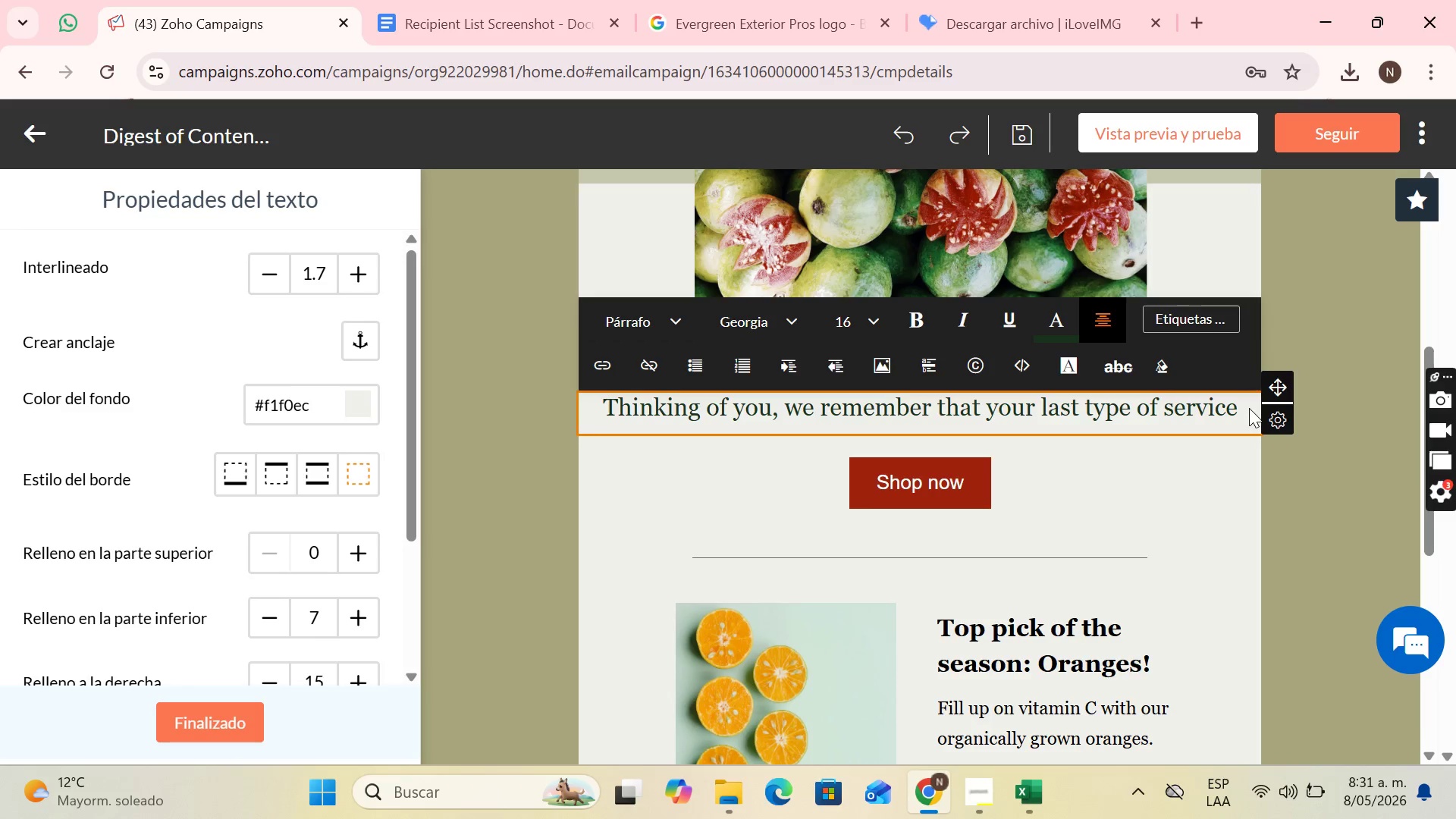 
type( was )
 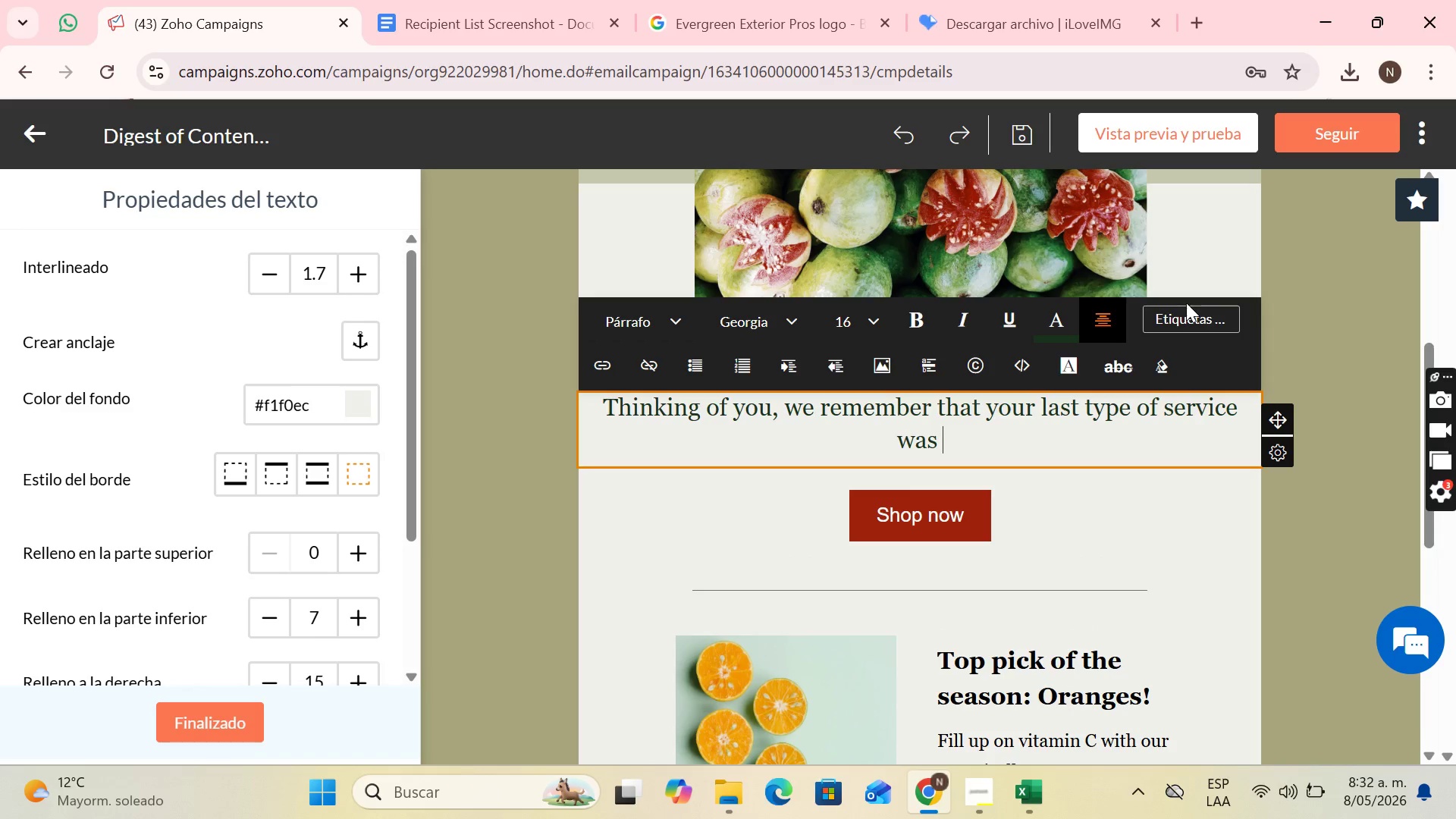 
left_click([1188, 315])
 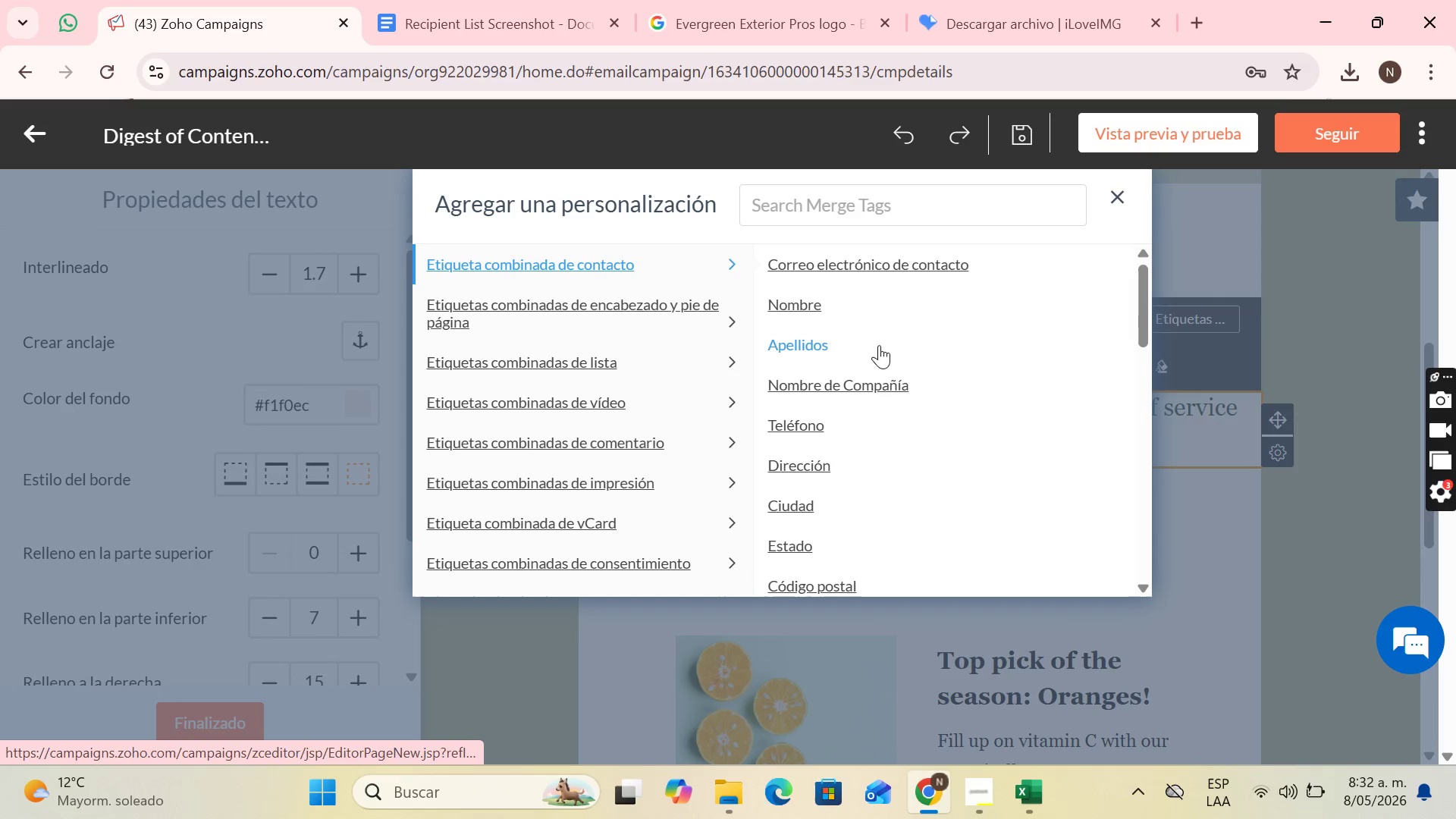 
left_click([857, 210])
 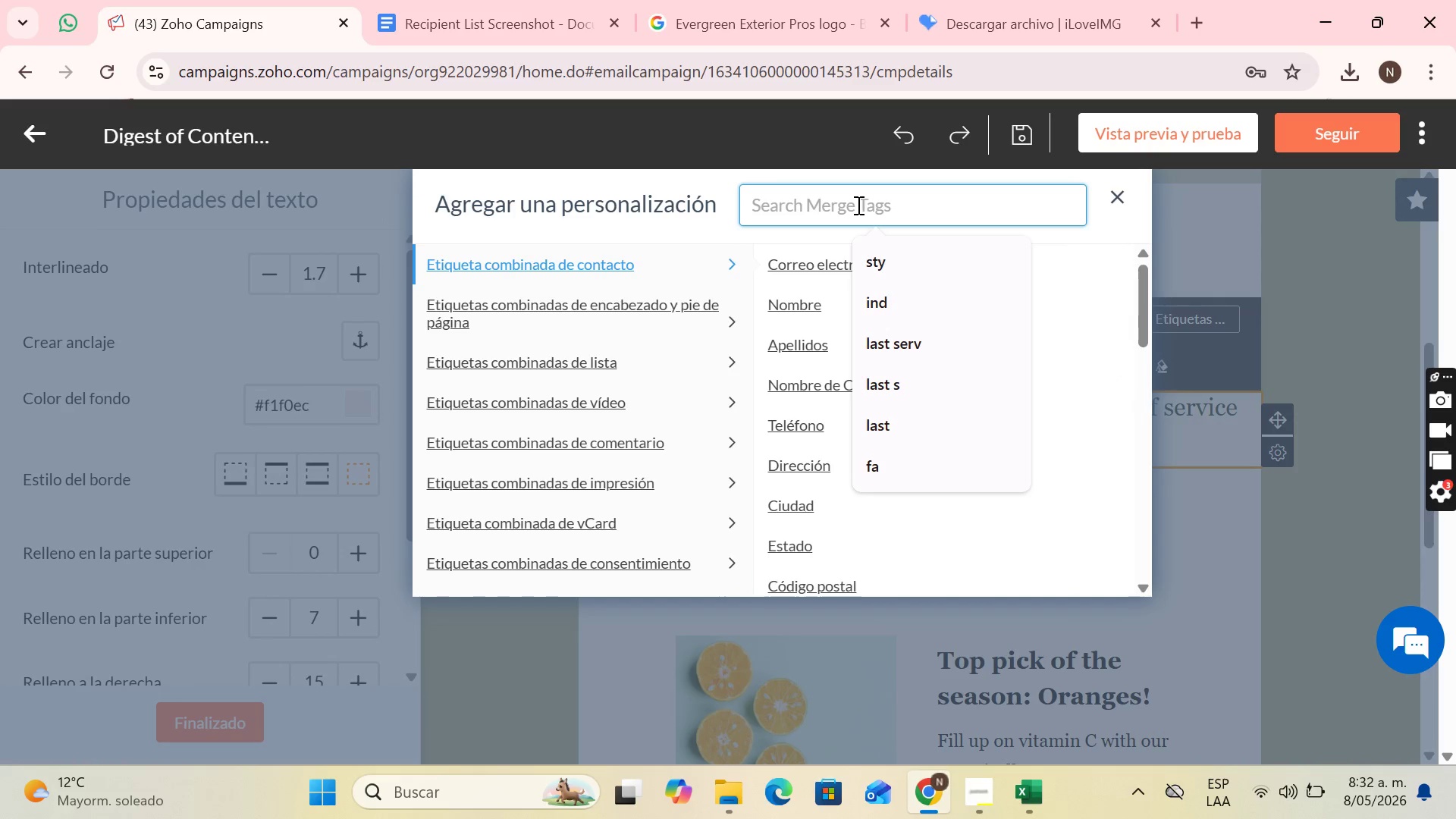 
type(last)
 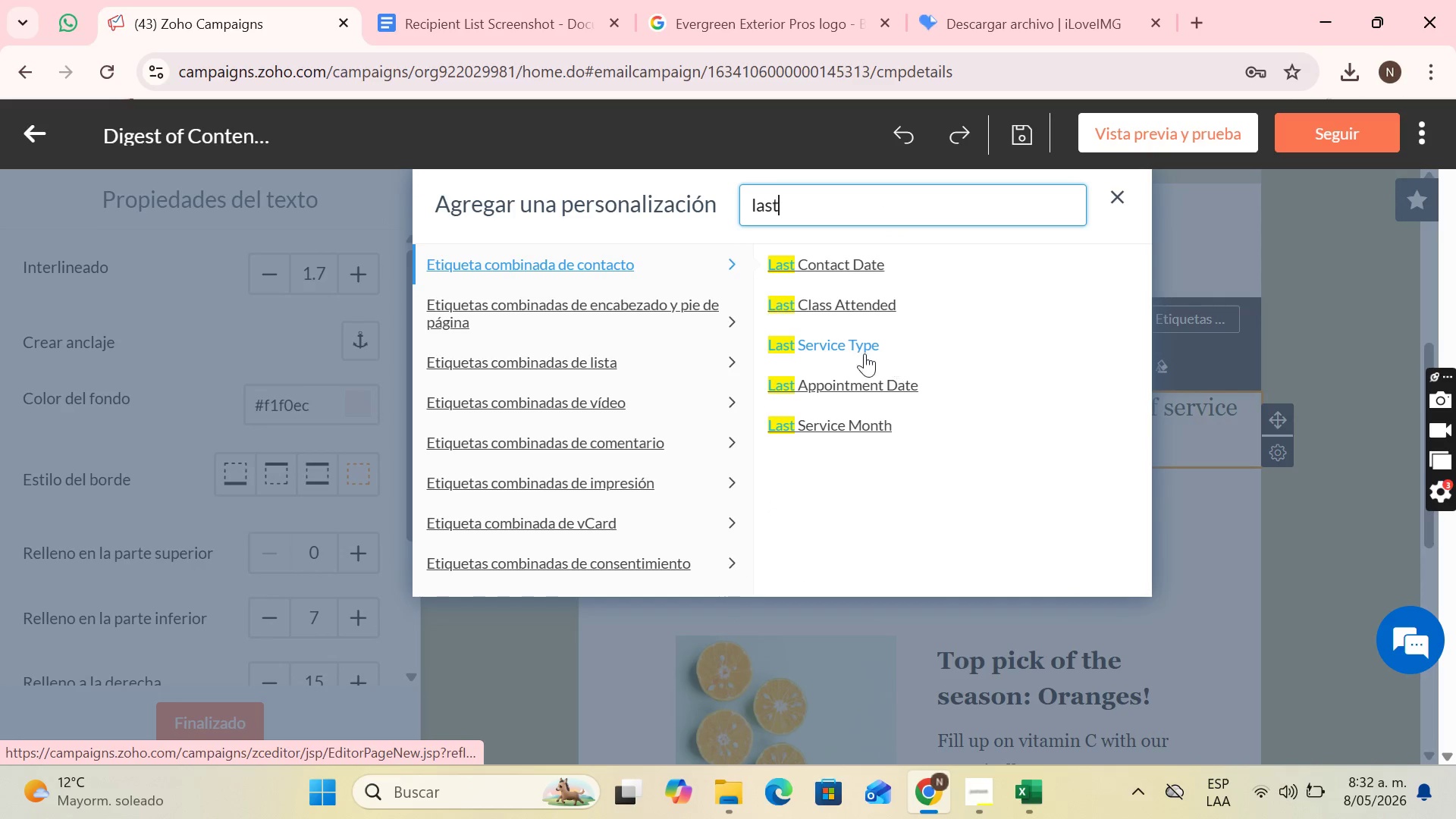 
left_click([853, 352])
 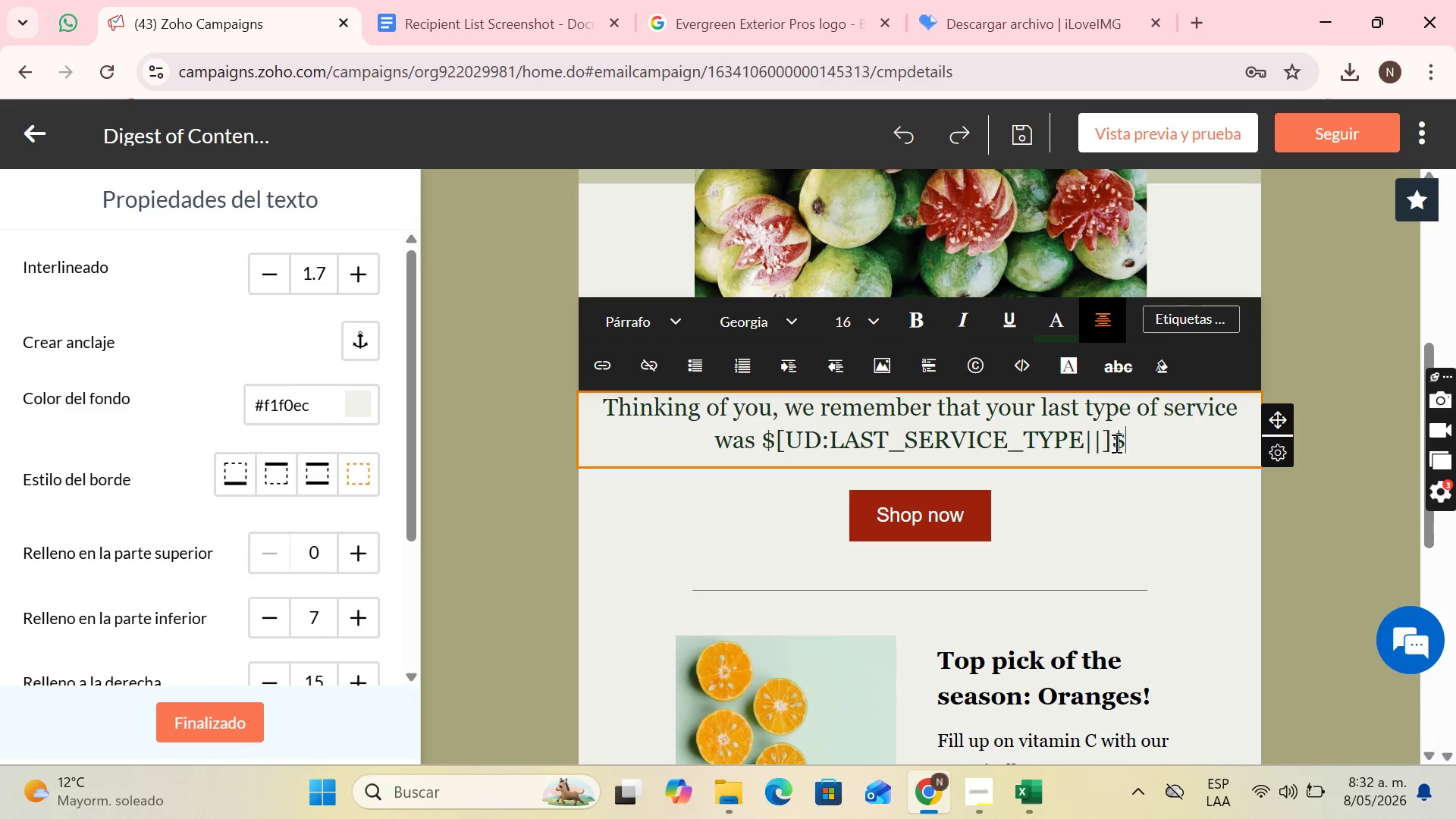 
type( and we want to help you prepare)
 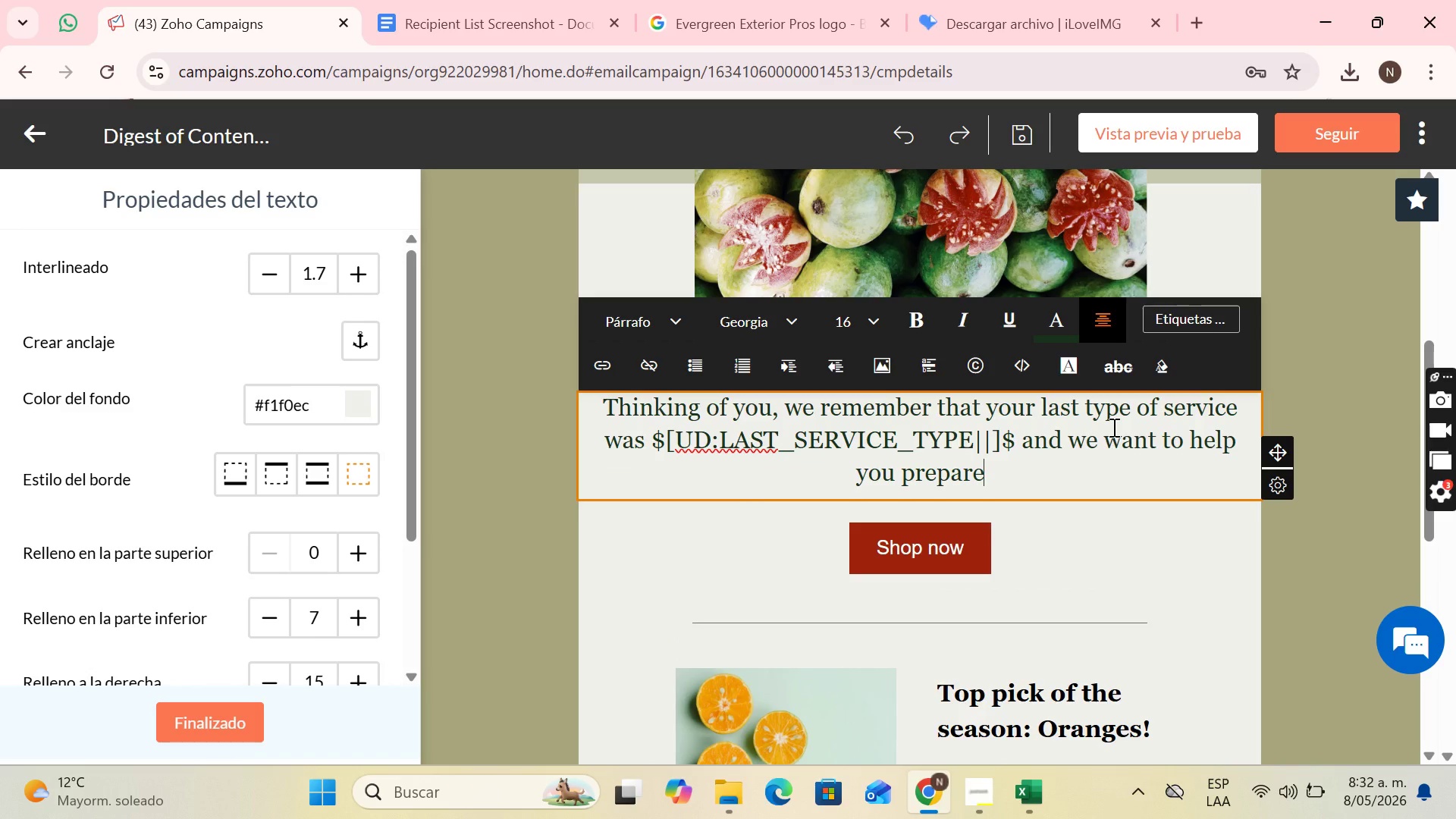 
type( your home go)
key(Backspace)
key(Backspace)
type(for season changes with this brief maintenance sumary)
 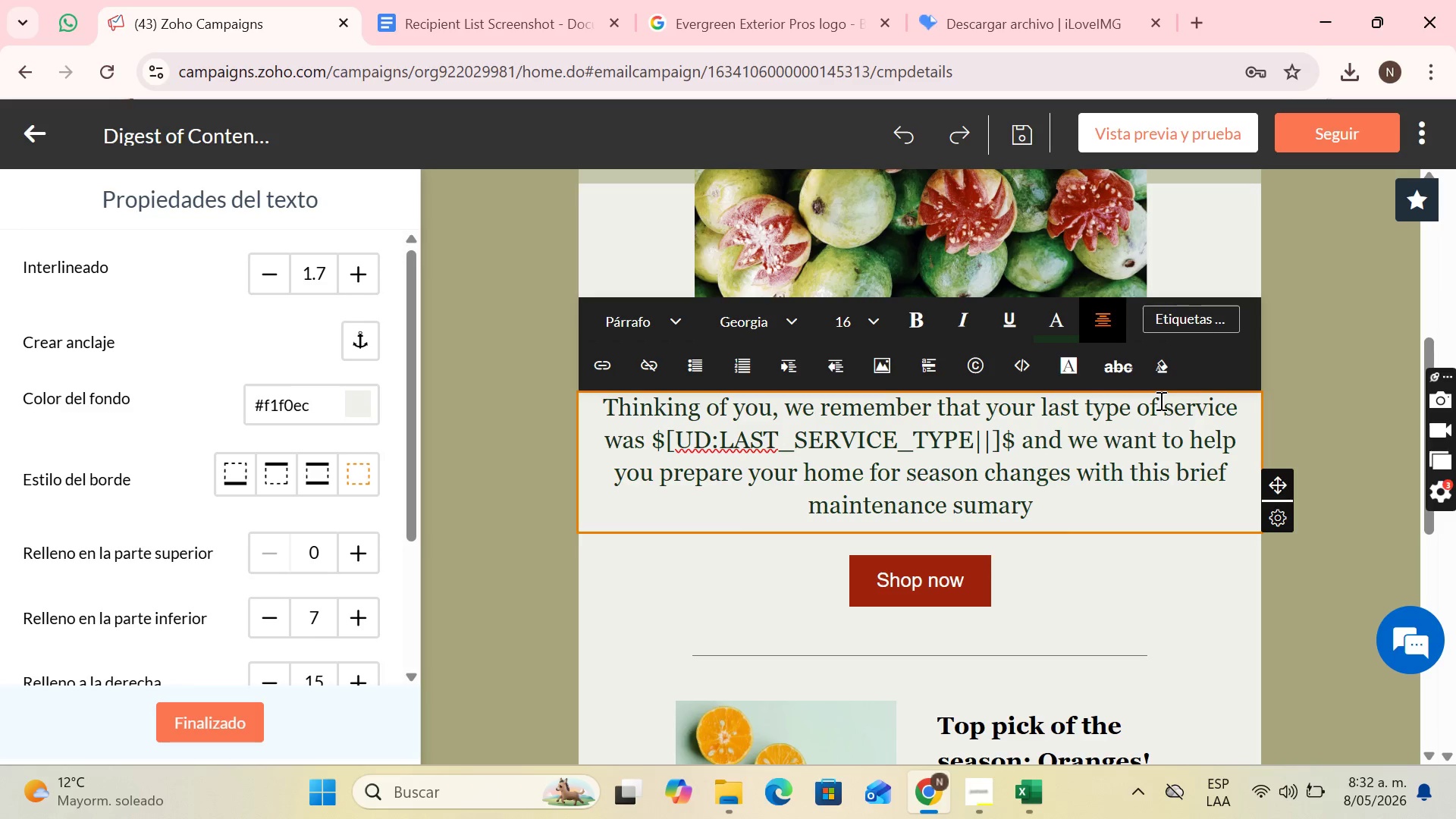 
scroll: coordinate [1100, 510], scroll_direction: down, amount: 4.0
 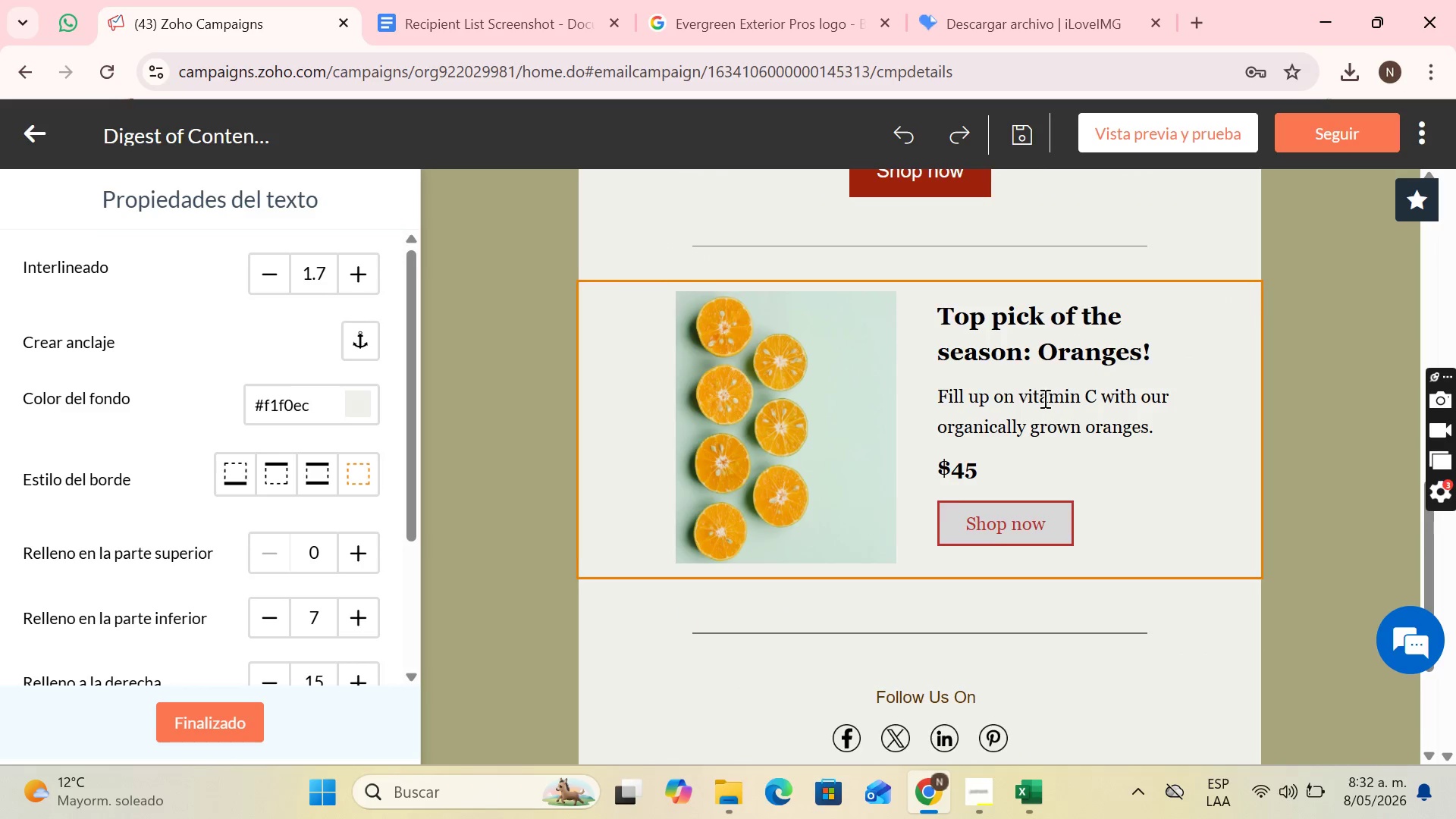 
scroll: coordinate [1043, 398], scroll_direction: up, amount: 1.0
 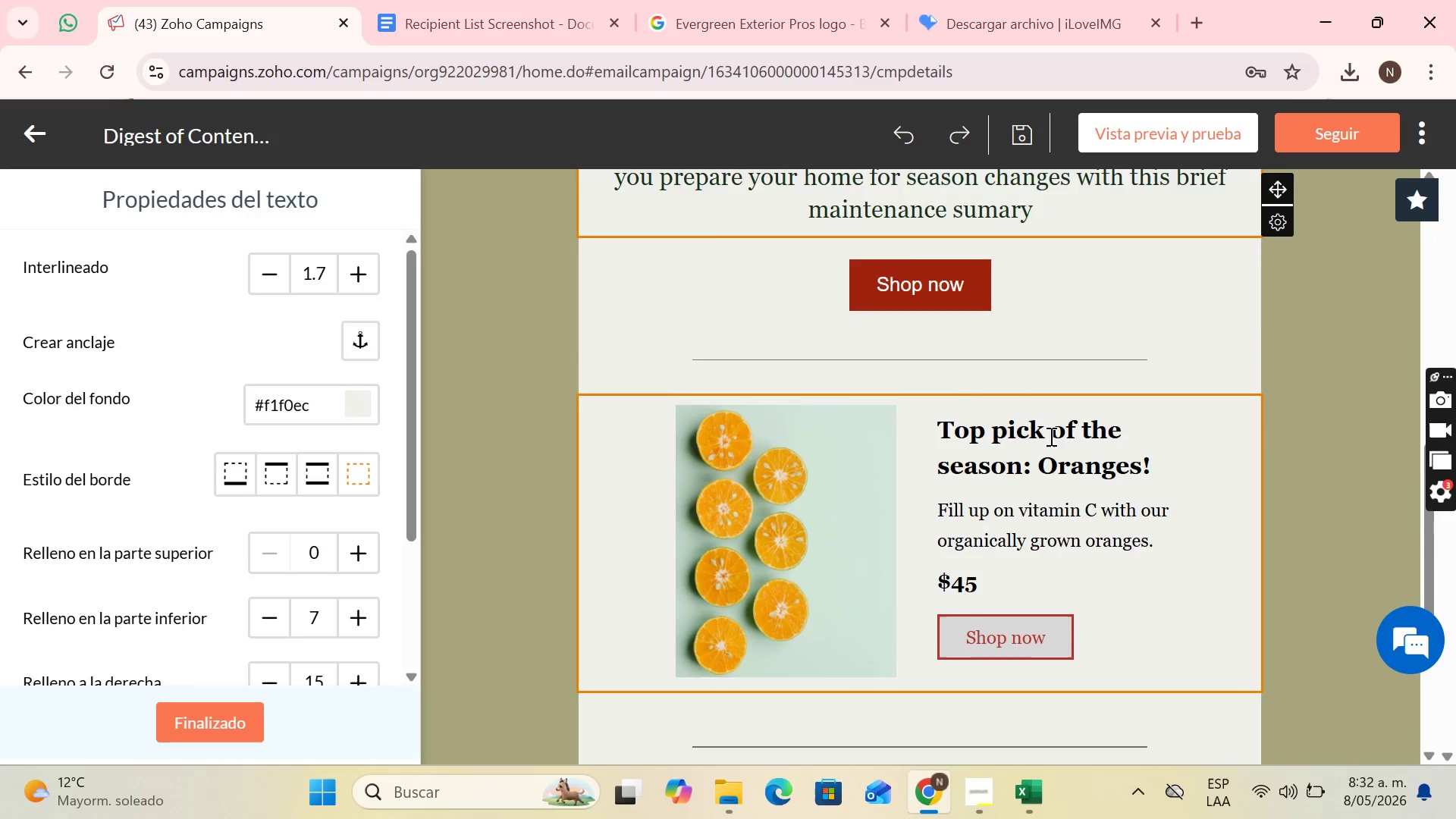 
left_click([1049, 436])
 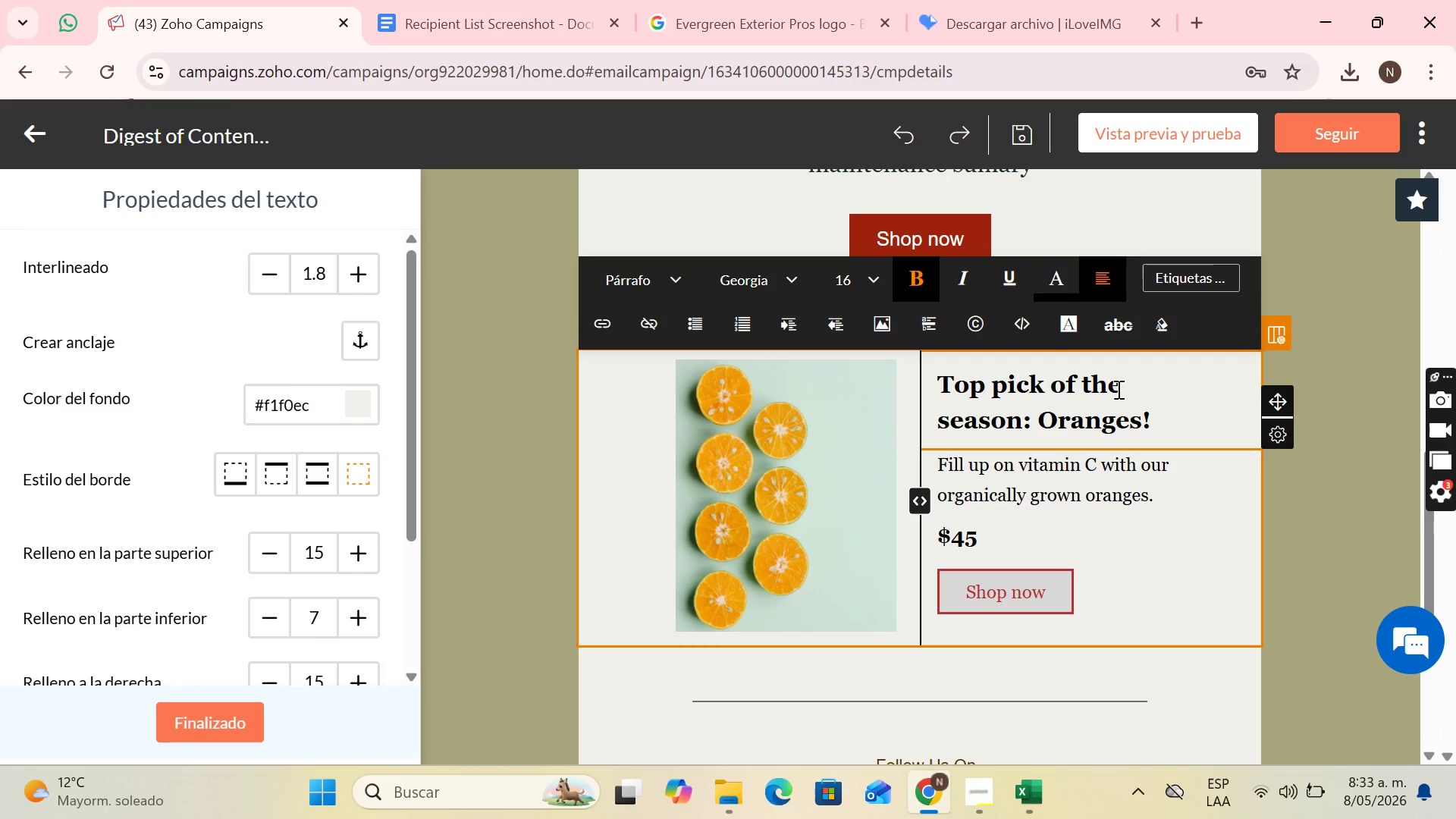 
wait(25.03)
 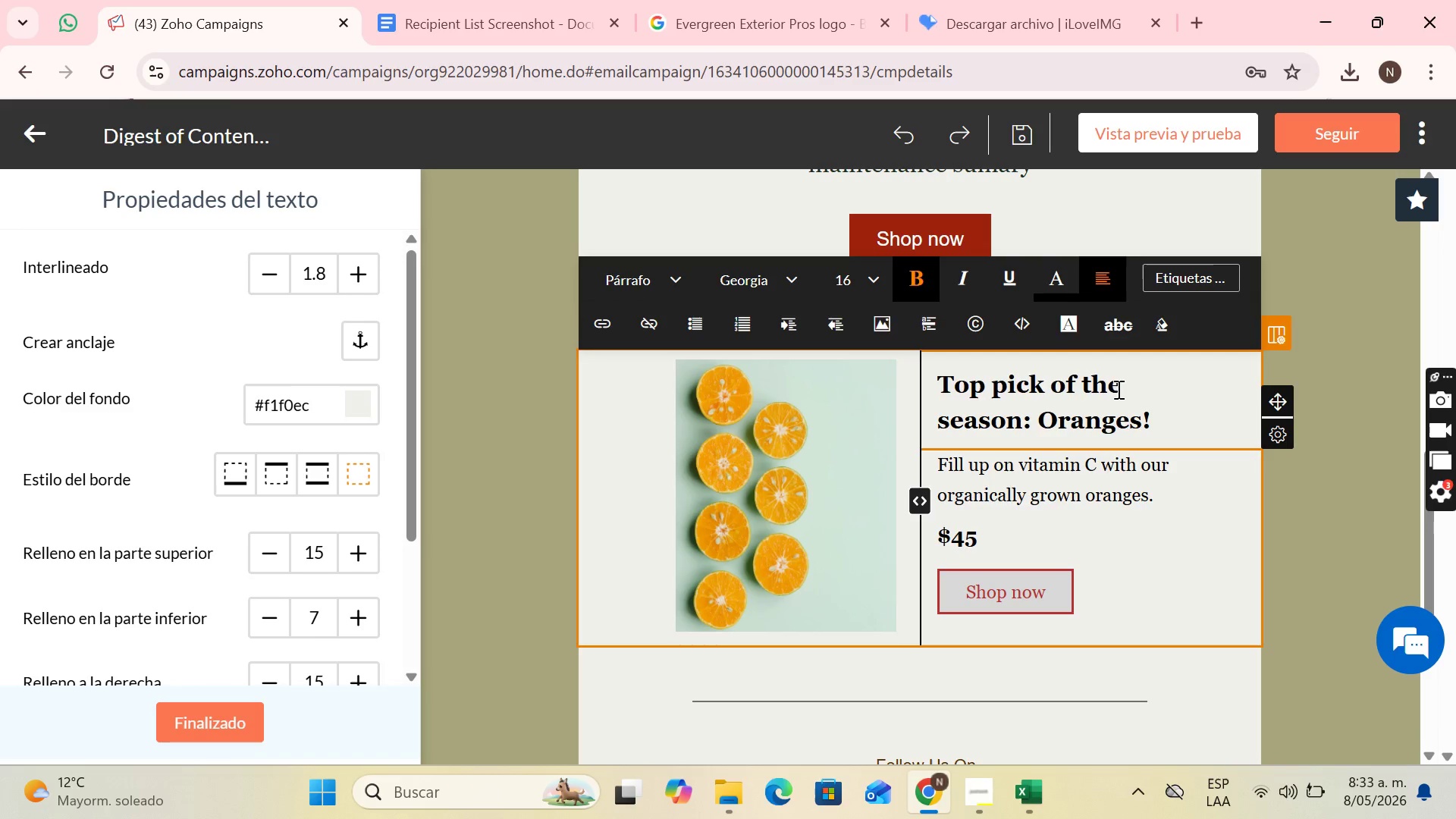 
left_click([1143, 402])
 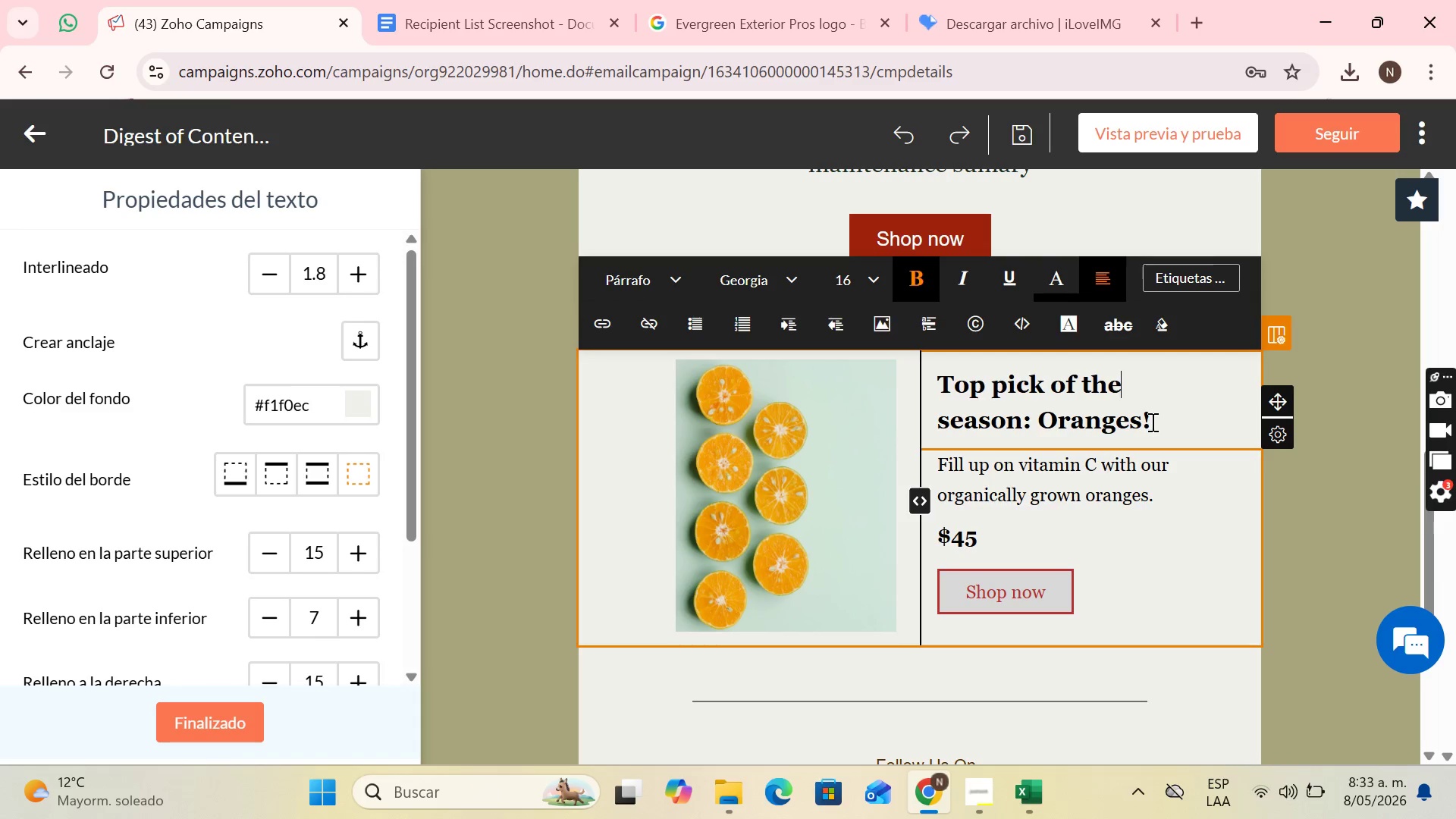 
left_click_drag(start_coordinate=[1151, 422], to_coordinate=[942, 381])
 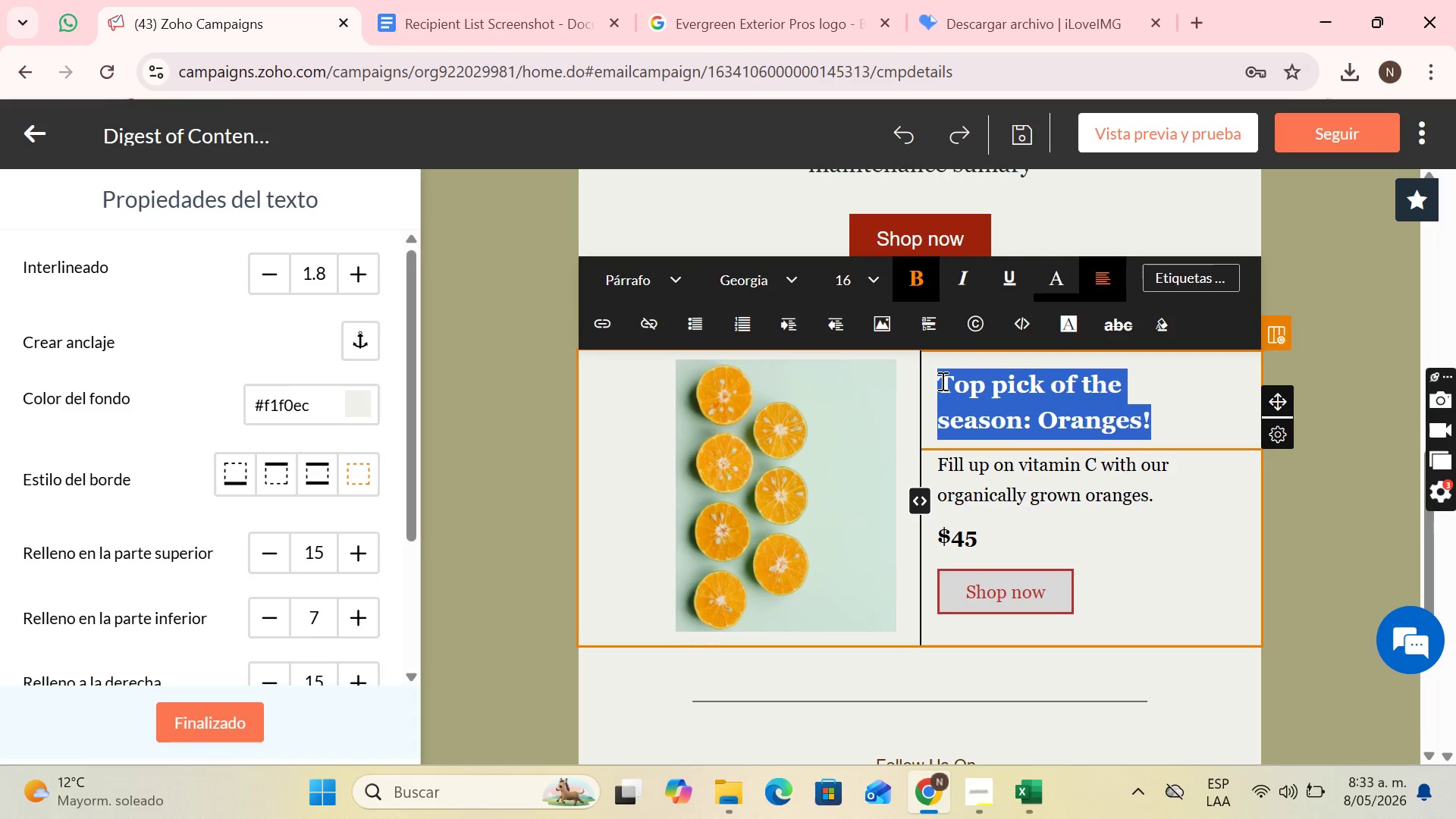 
key(CapsLock)
 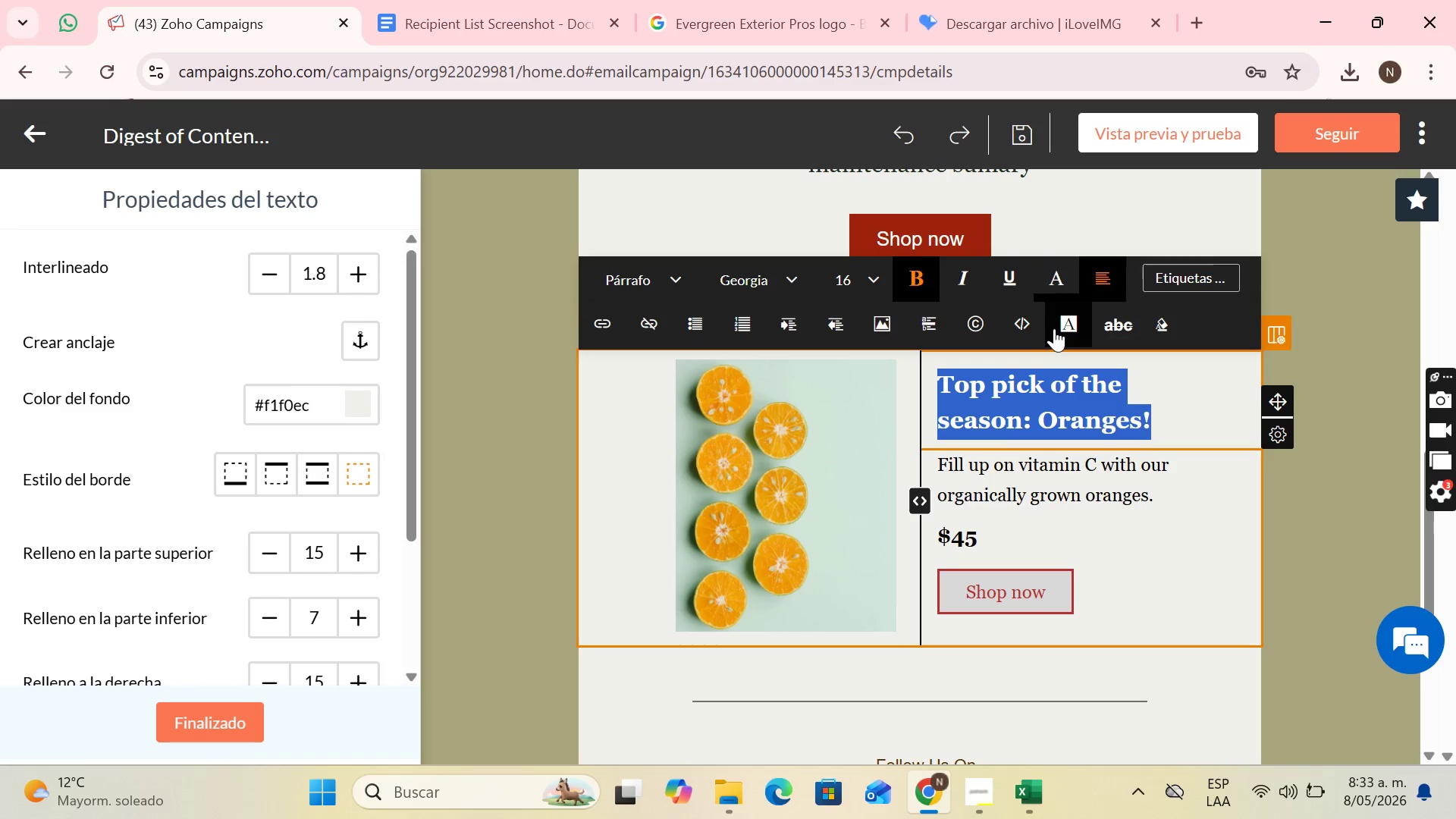 
type(Maintenance of Gutters>)
 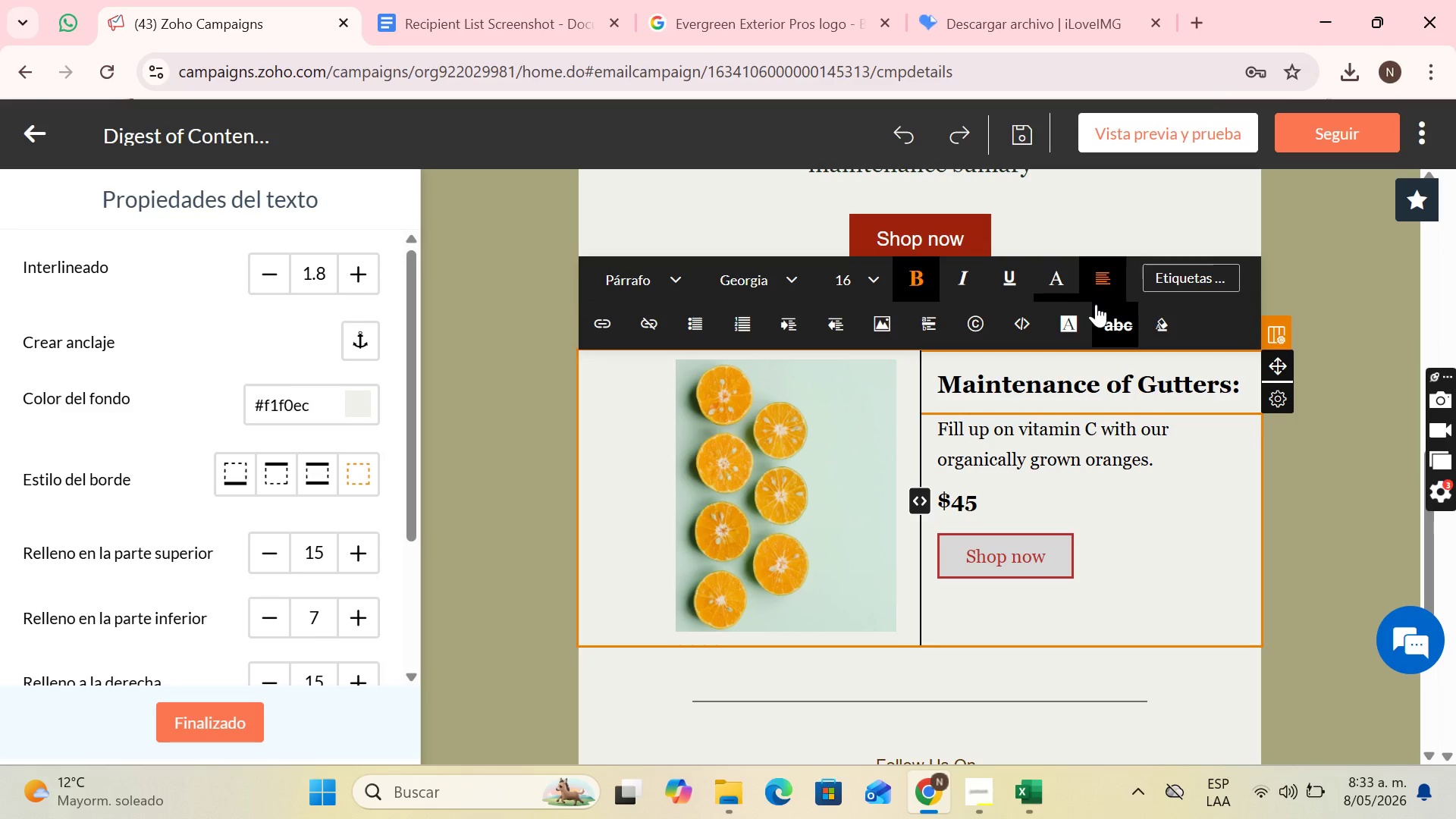 
left_click([1004, 469])
 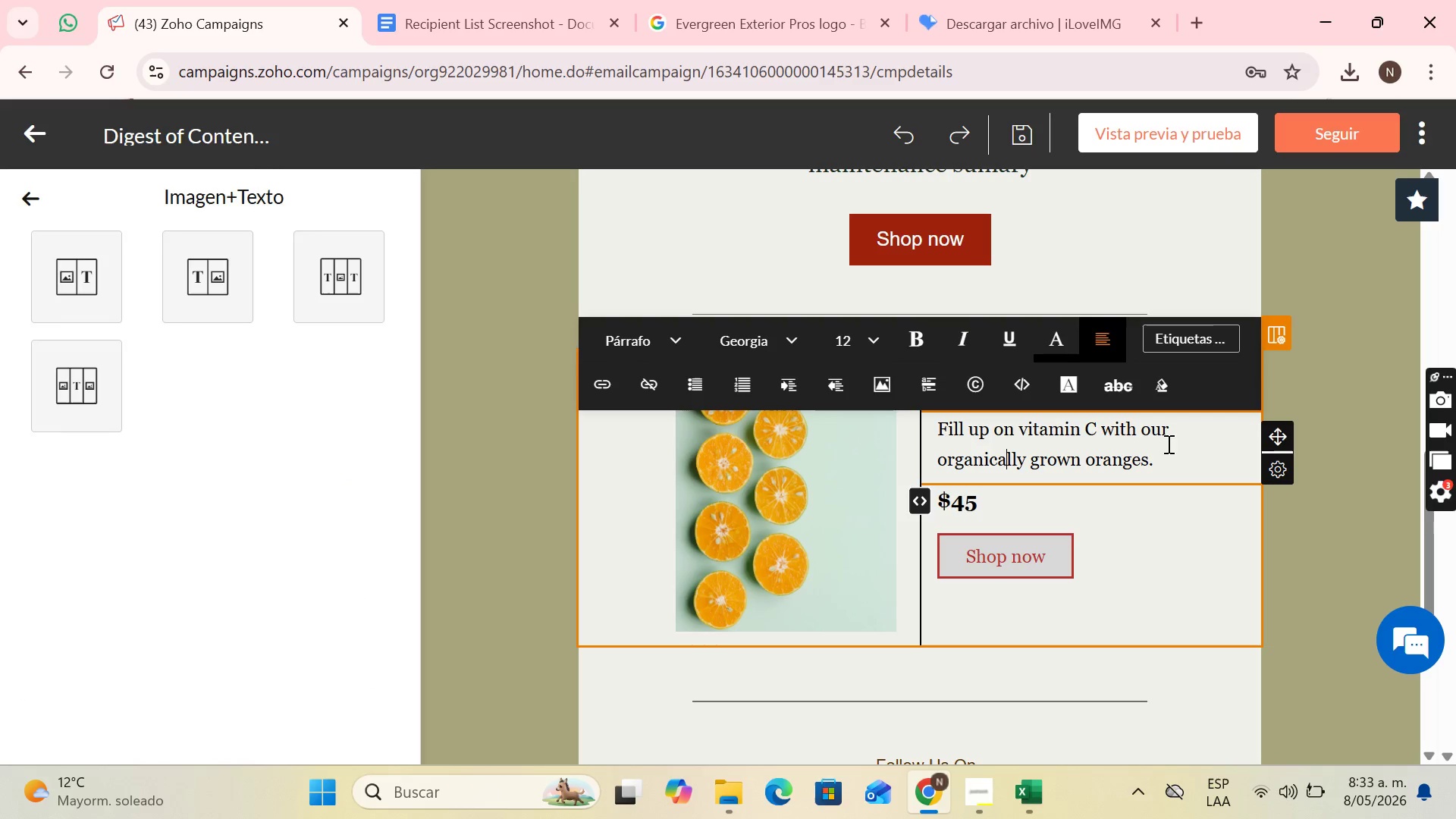 
left_click([1167, 444])
 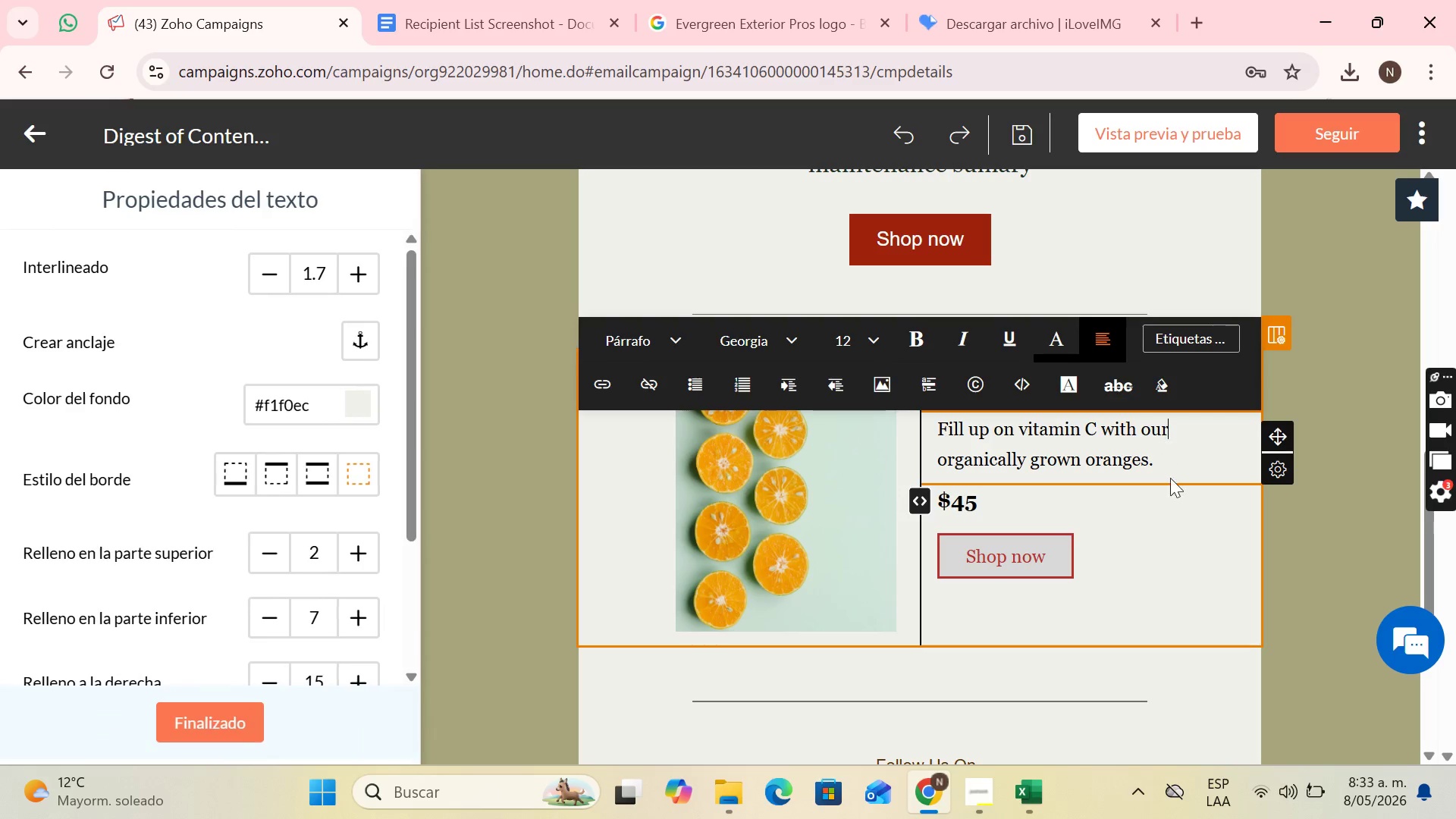 
left_click([1170, 478])
 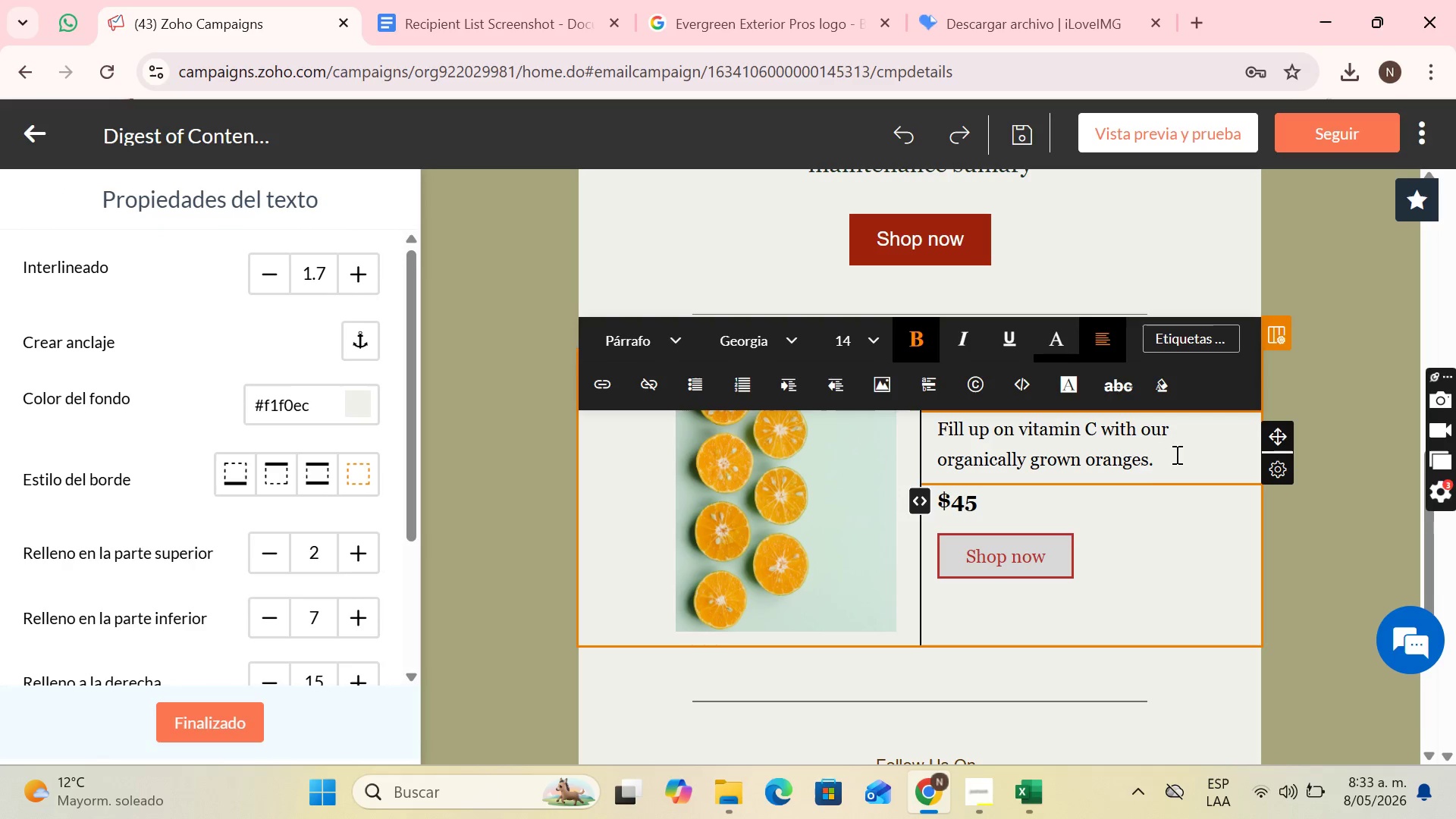 
left_click_drag(start_coordinate=[1175, 454], to_coordinate=[950, 425])
 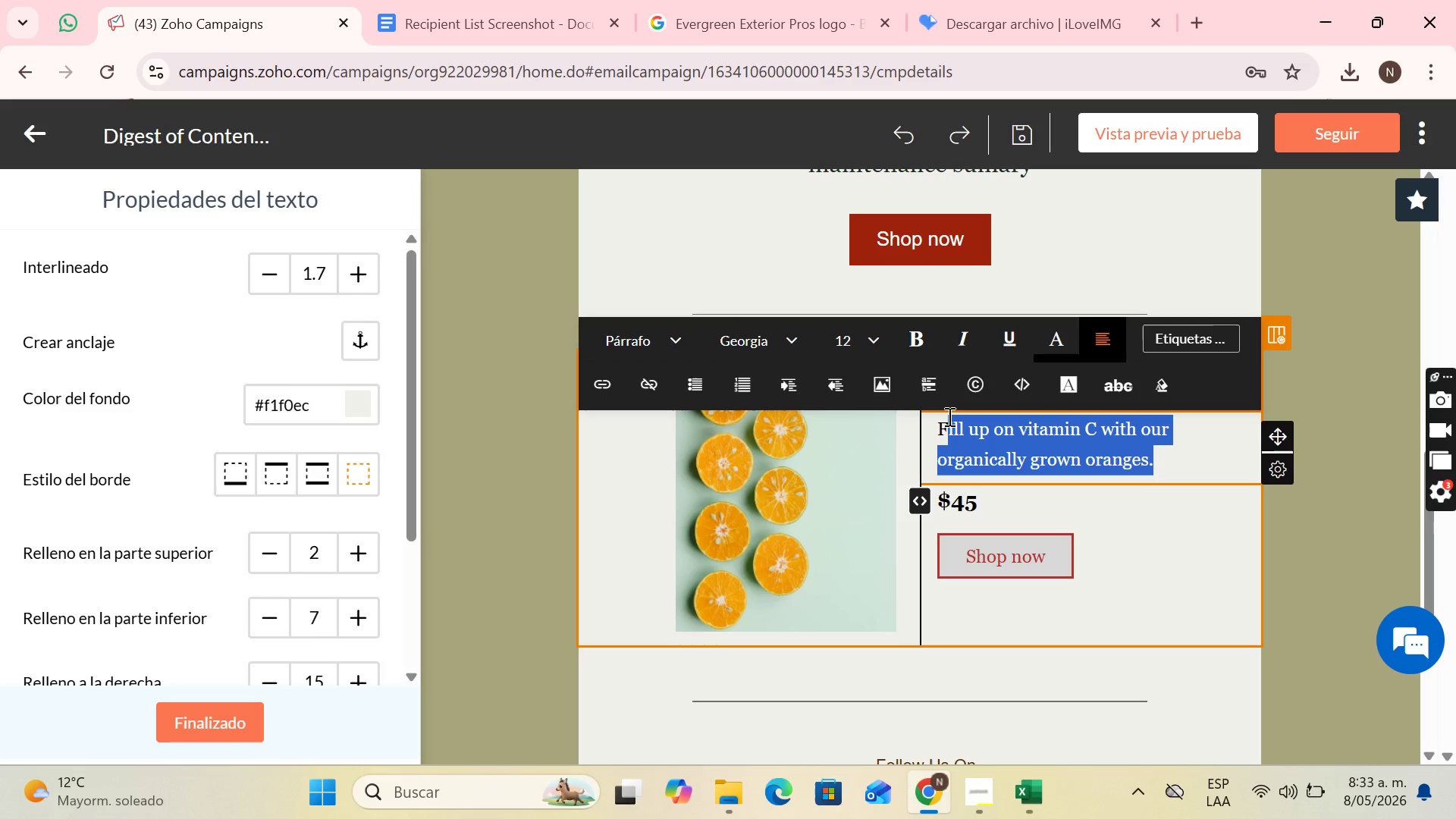 
wait(10.78)
 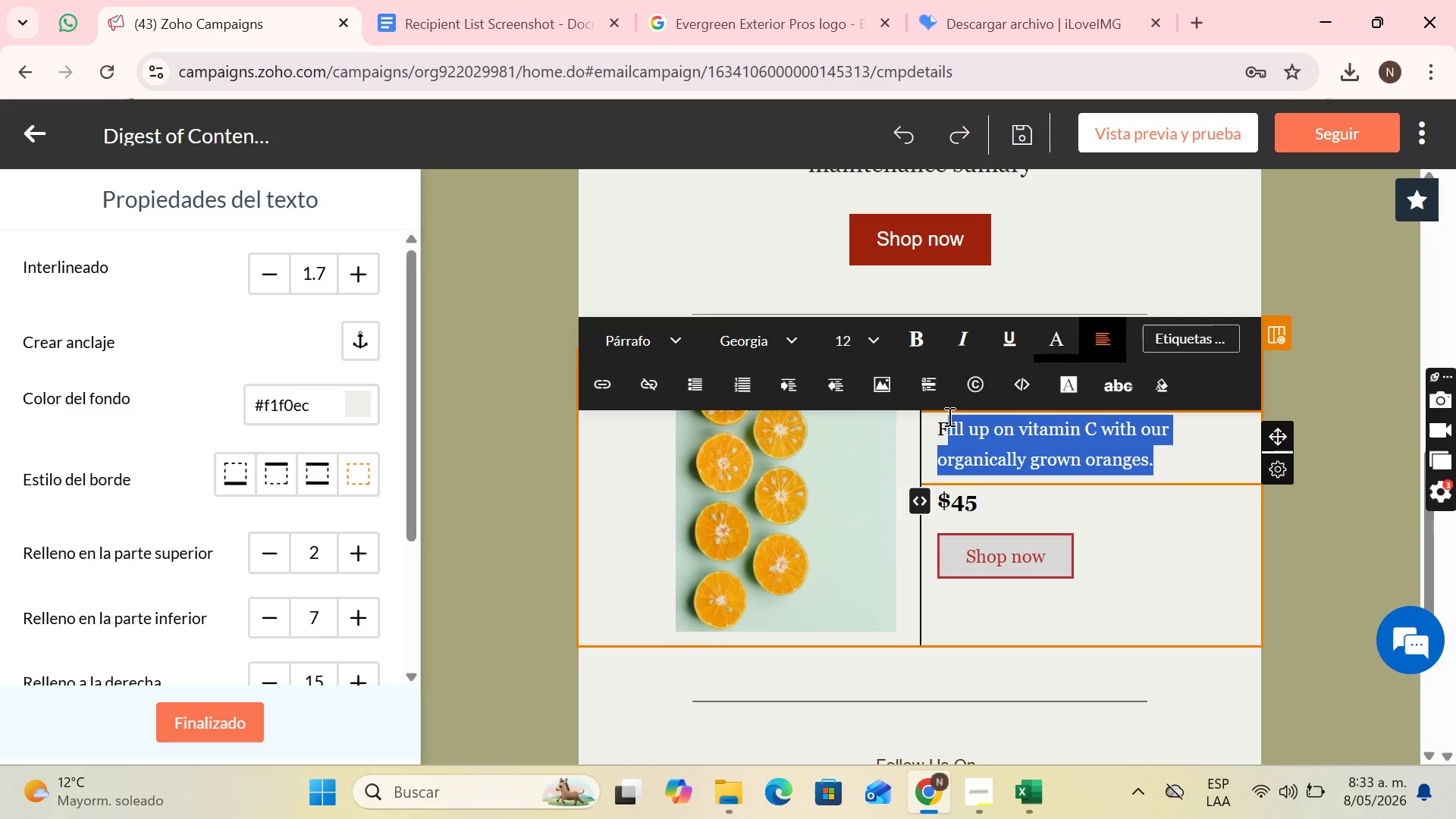 
key(Backspace)
 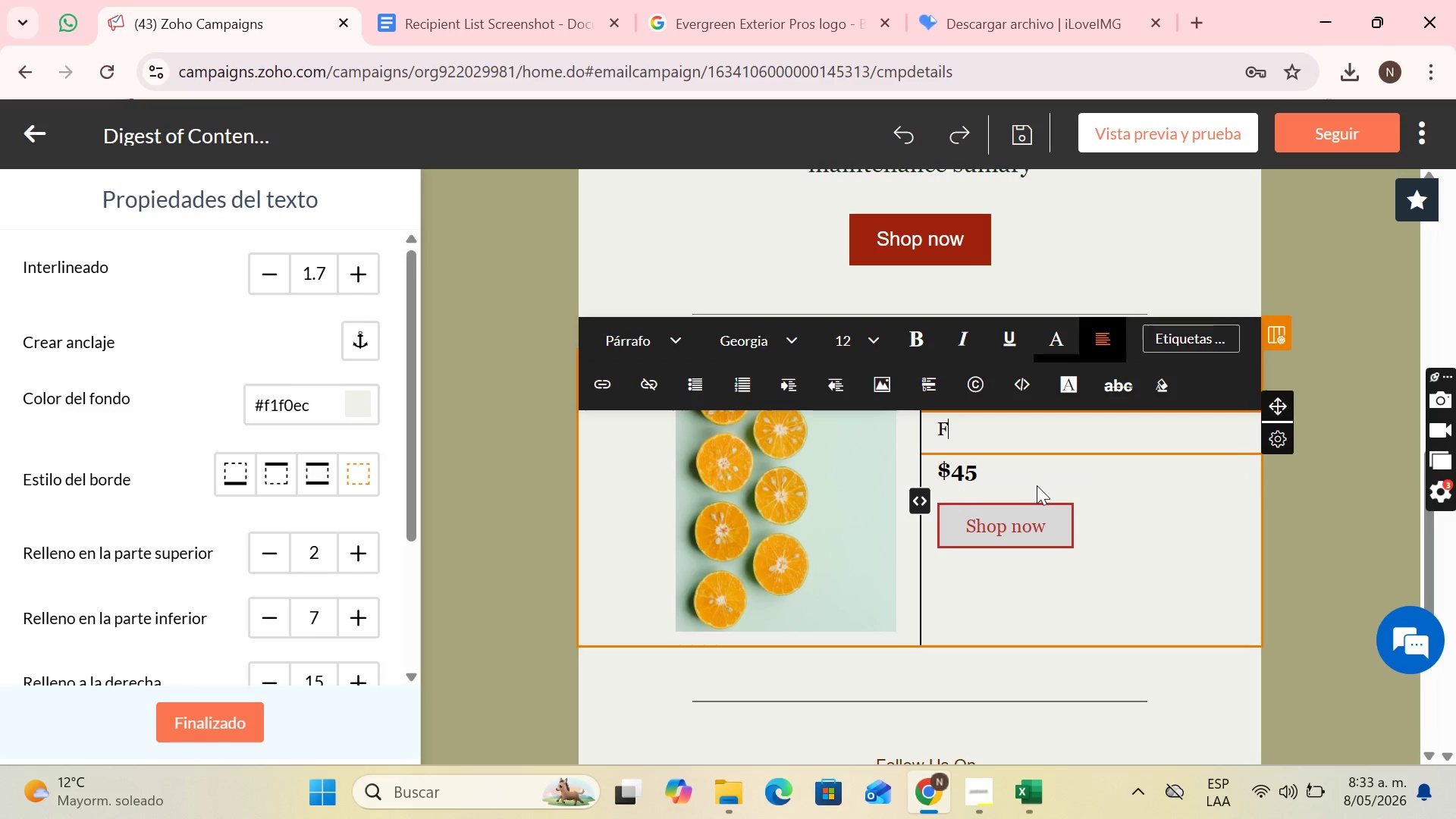 
key(CapsLock)
 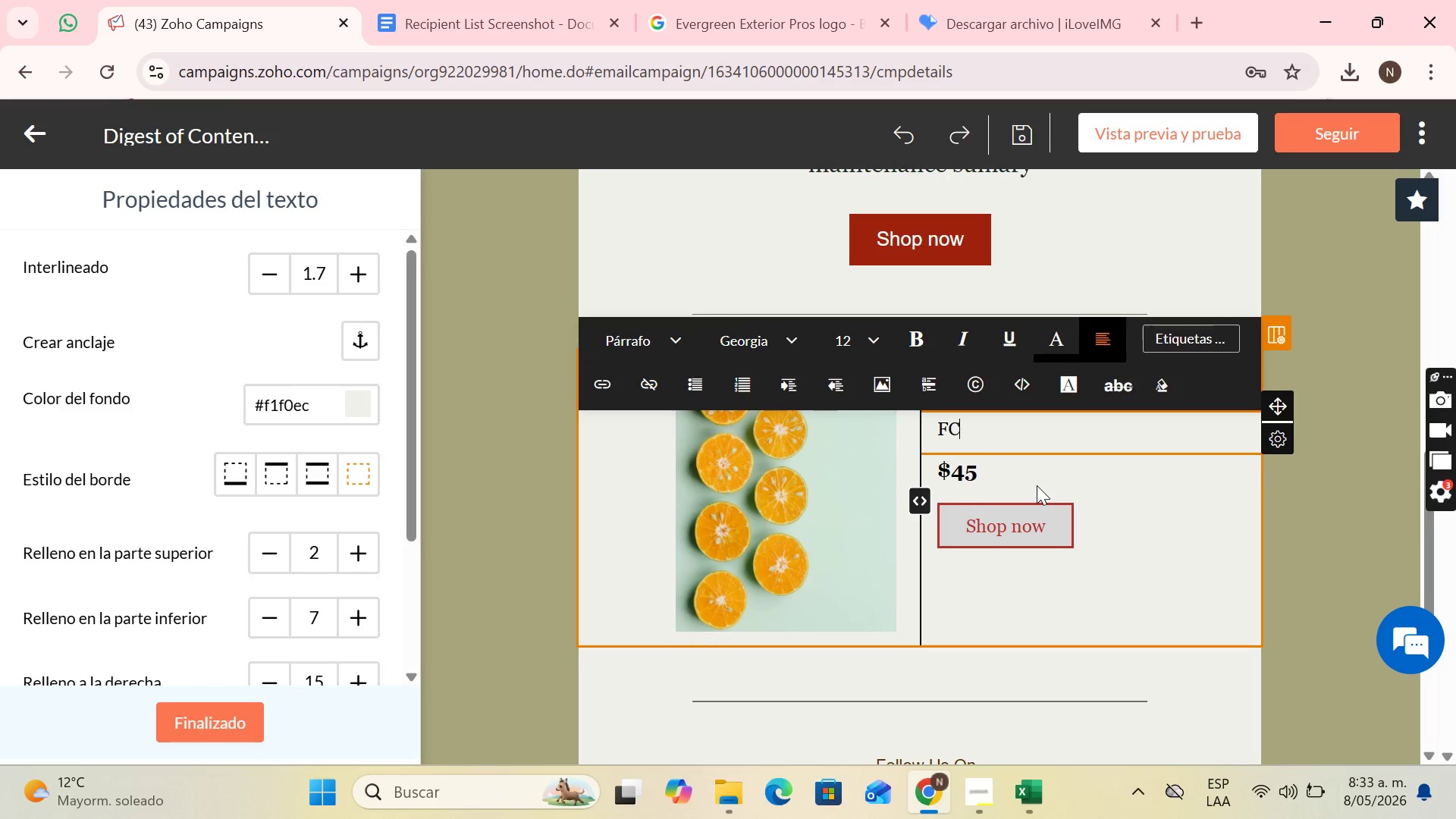 
key(C)
 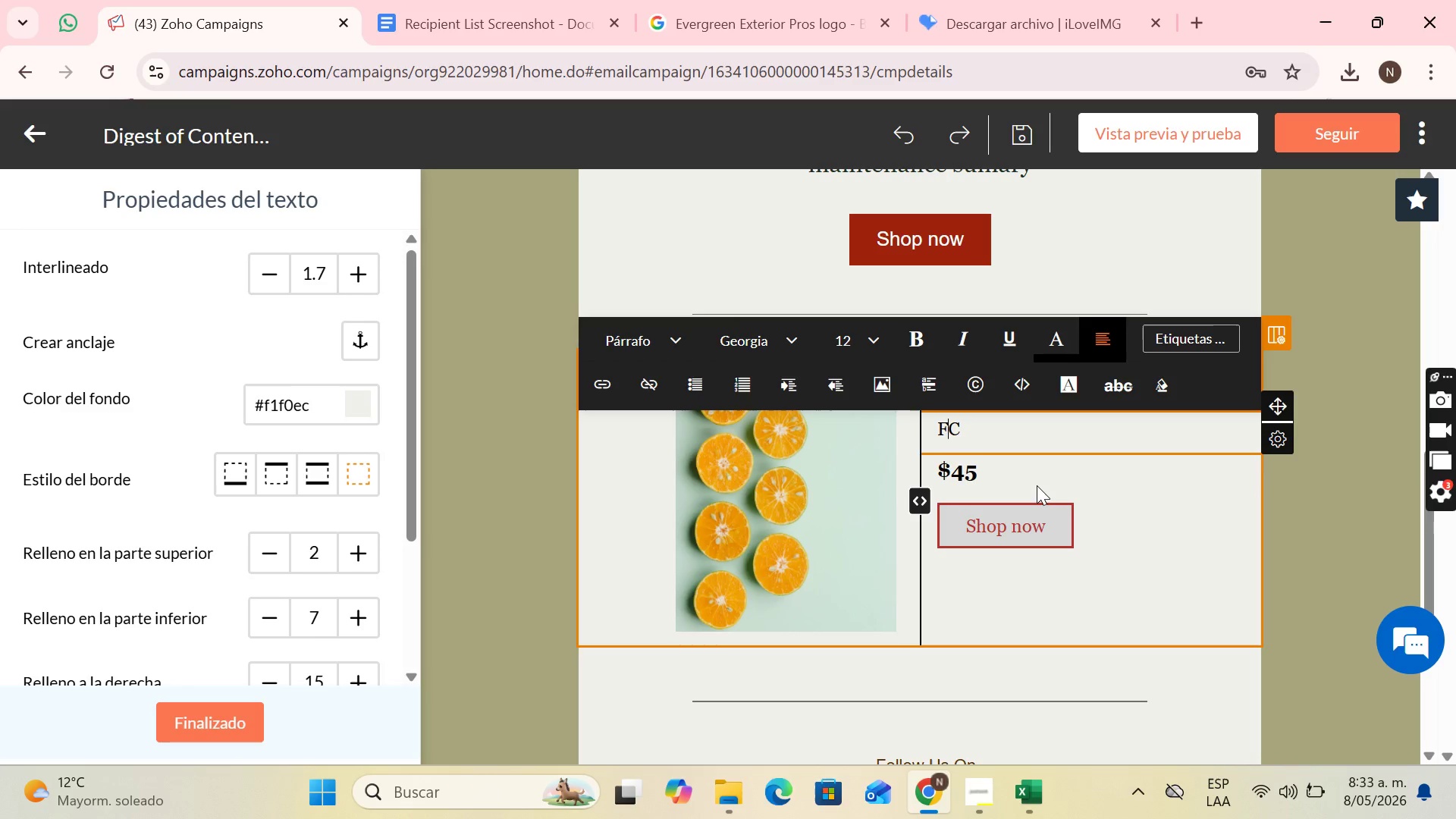 
key(ArrowLeft)
 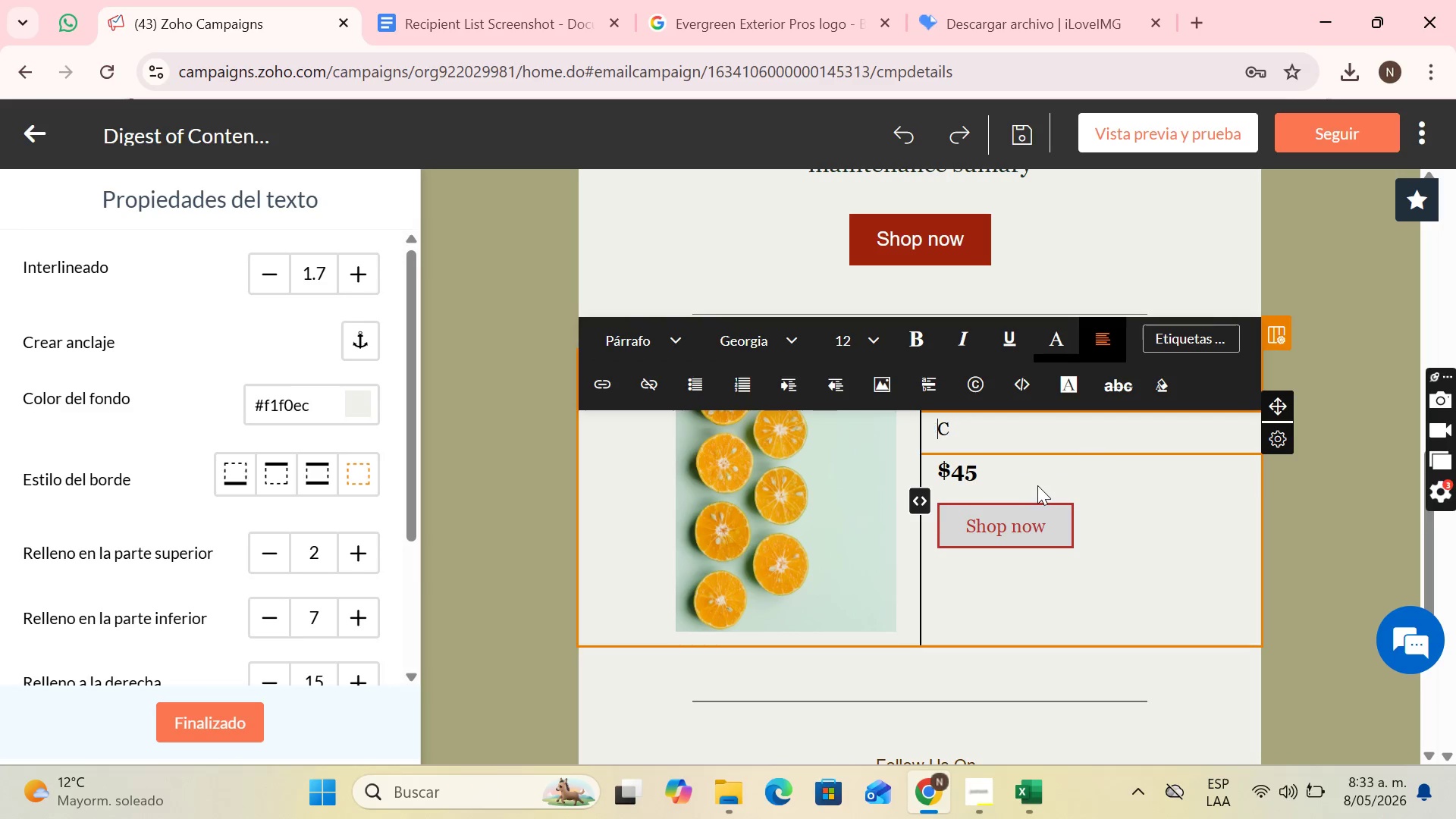 
key(Backspace)
 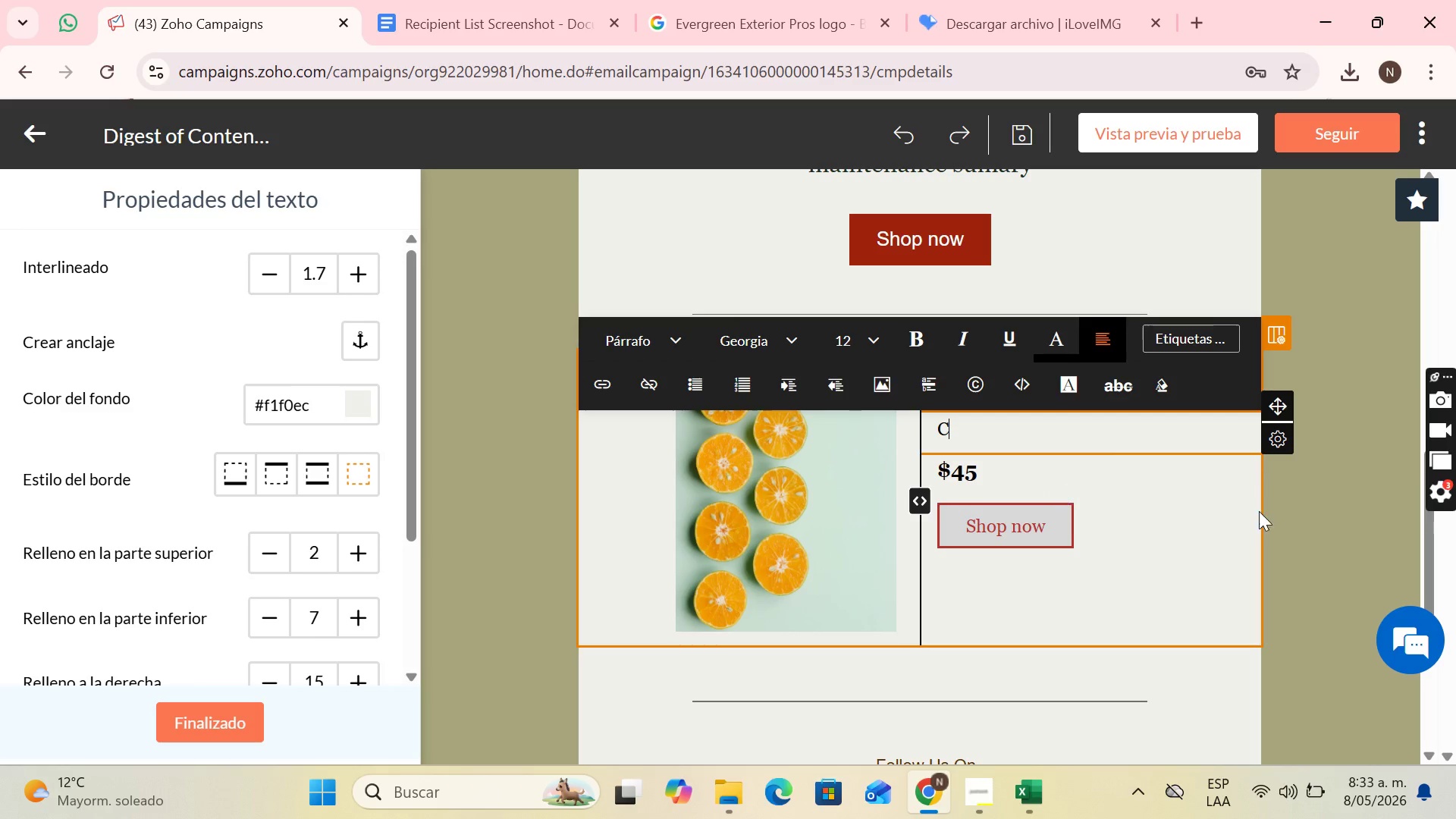 
key(ArrowRight)
 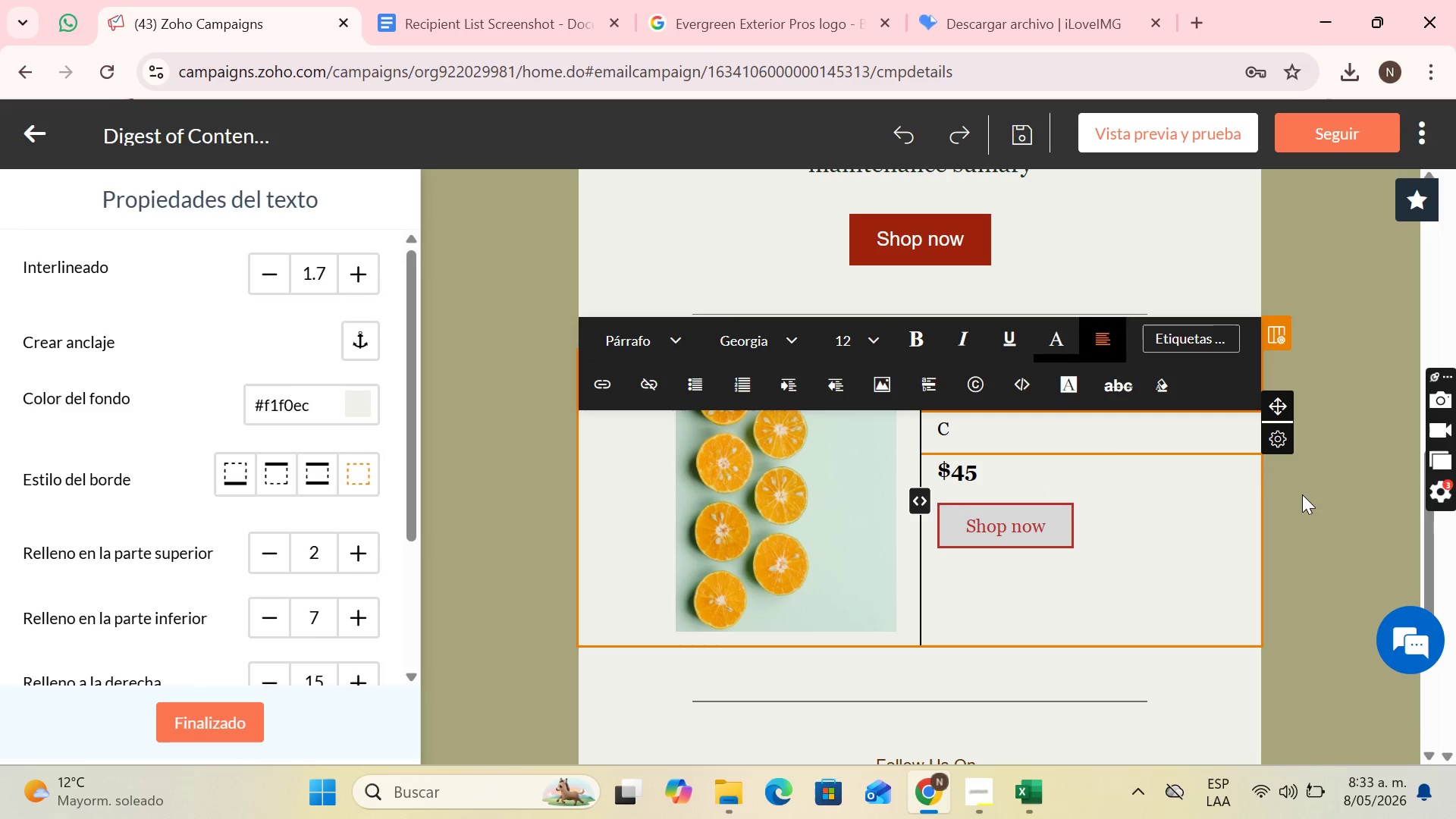 
type(LE)
key(Backspace)
key(Backspace)
type(lean )
 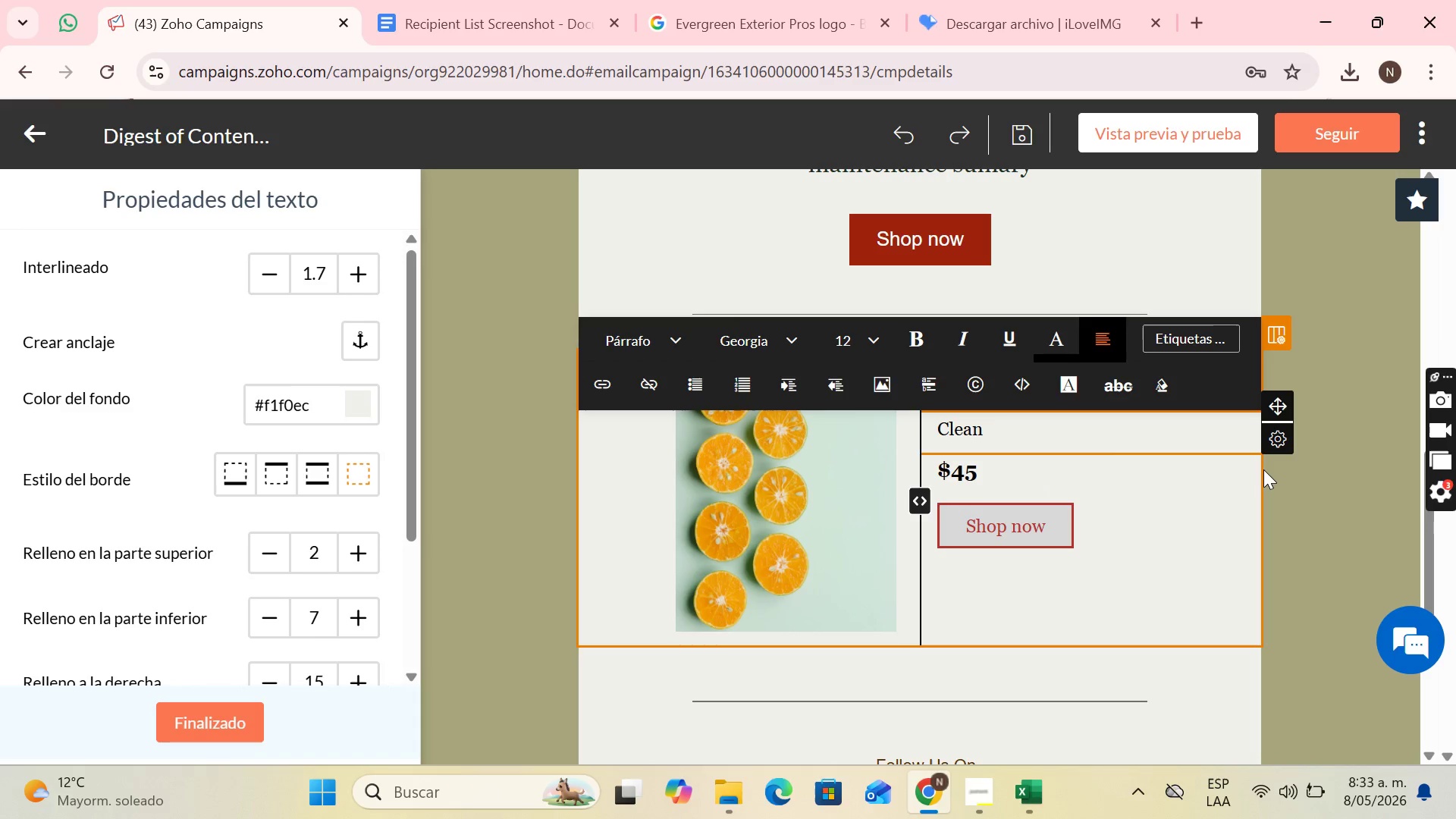 
type(the debris now to avoid damage to the foundations during heavy winter rains.)
 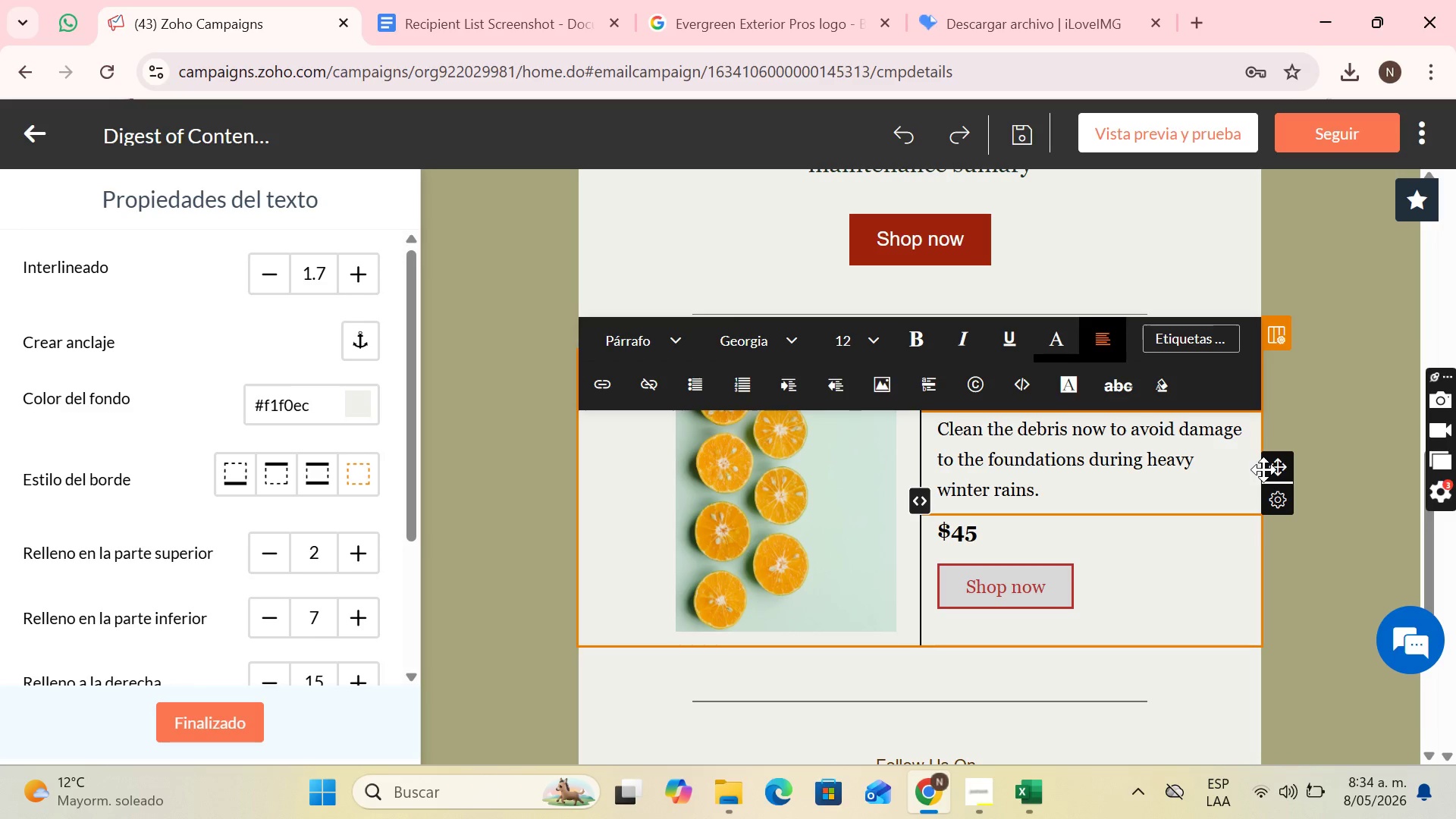 
key(Enter)
 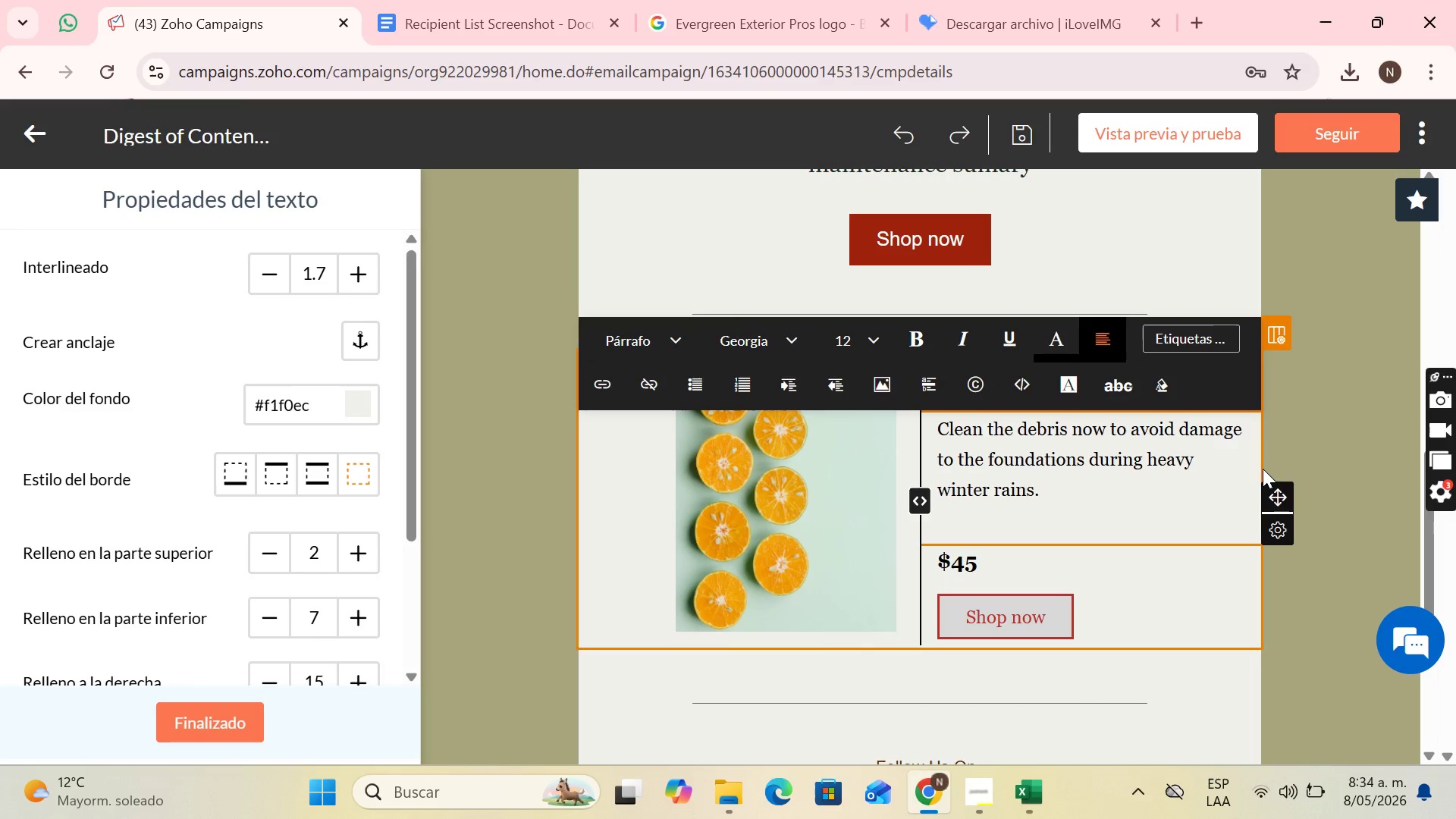 
type(Clogged gutters are the number 1 cause of leaks in the v)
key(Backspace)
type(base e)
key(Backspace)
key(Backspace)
type(ment)
 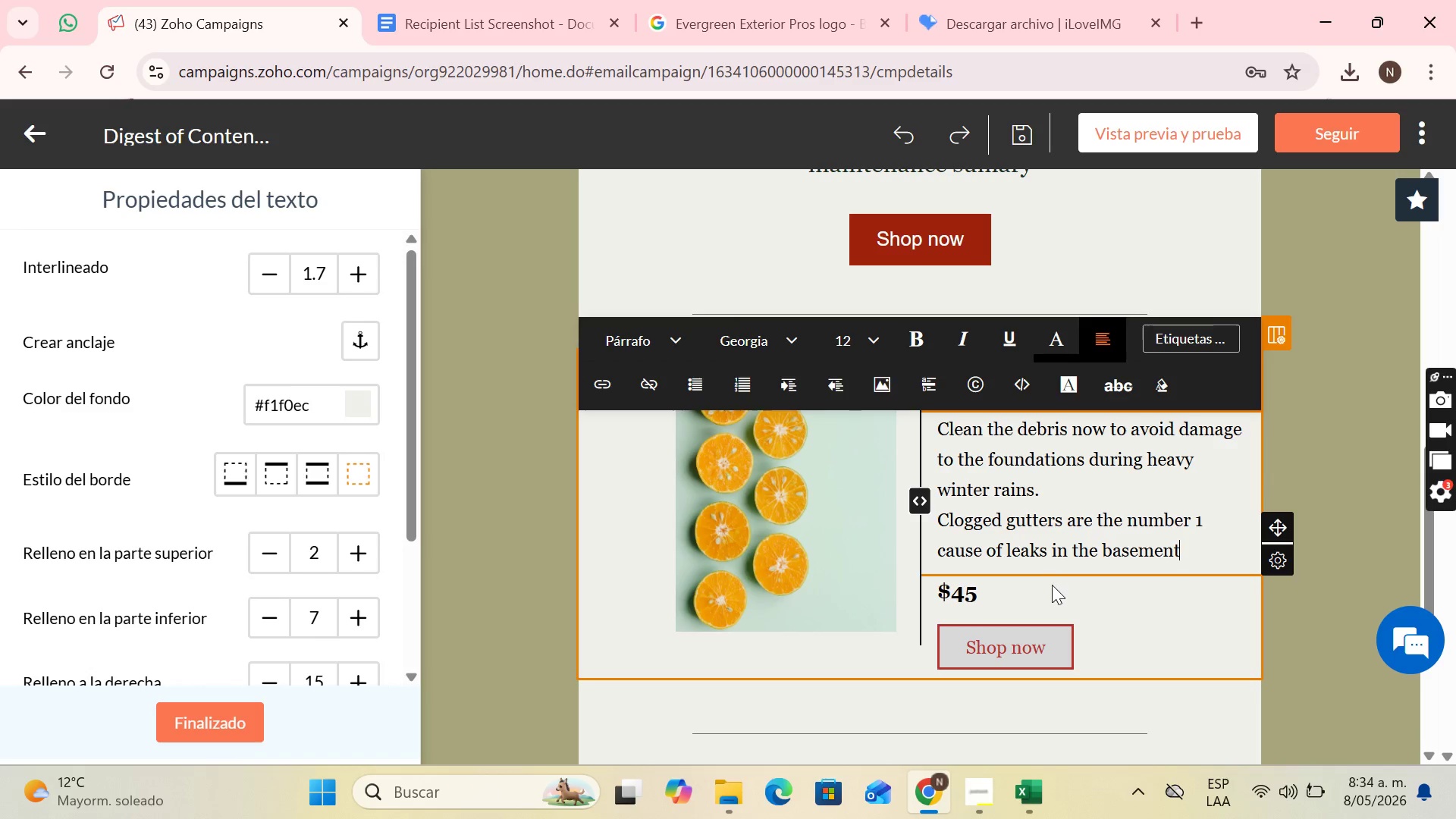 
left_click([982, 583])
 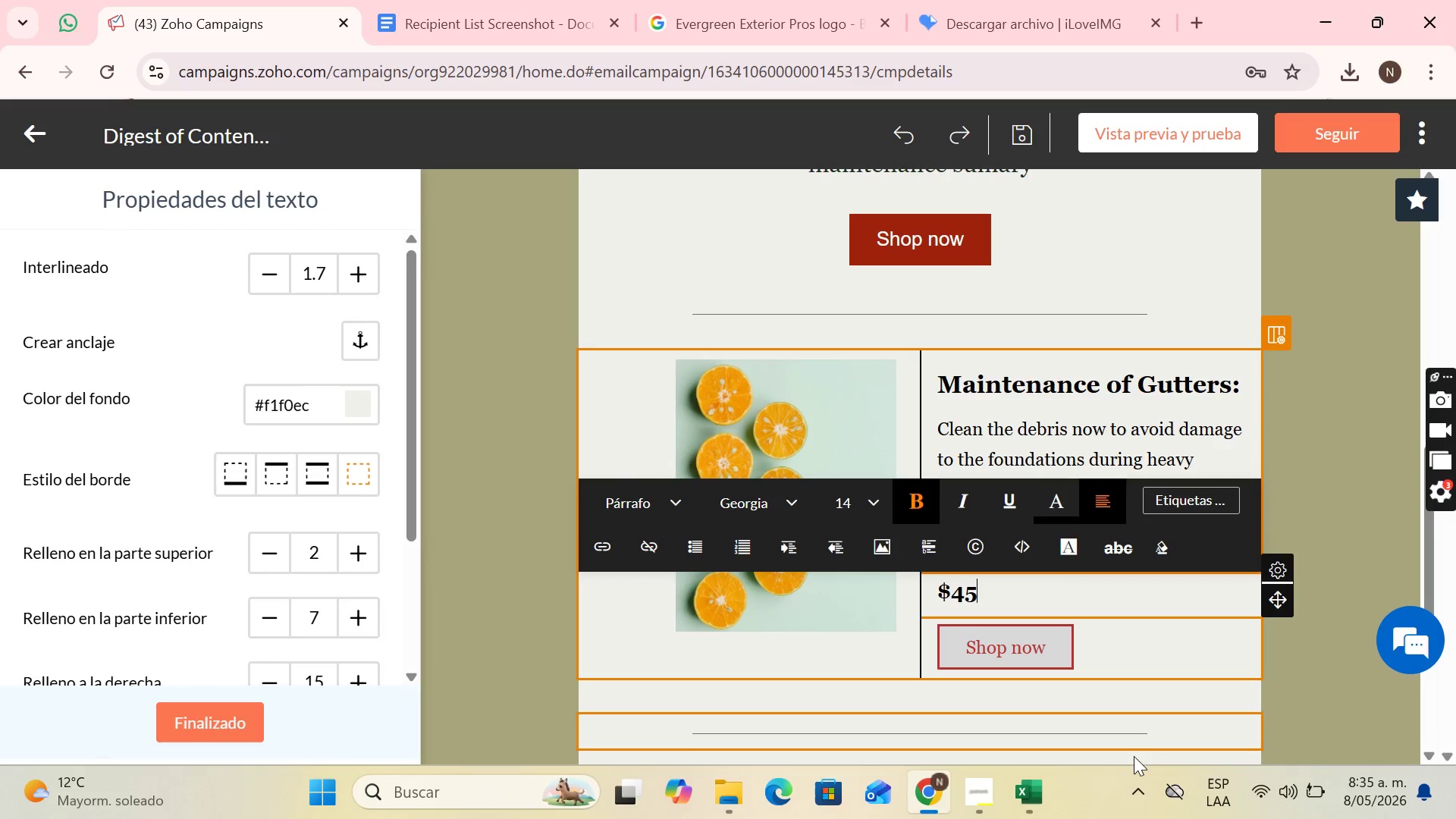 
mouse_move([1178, 770])
 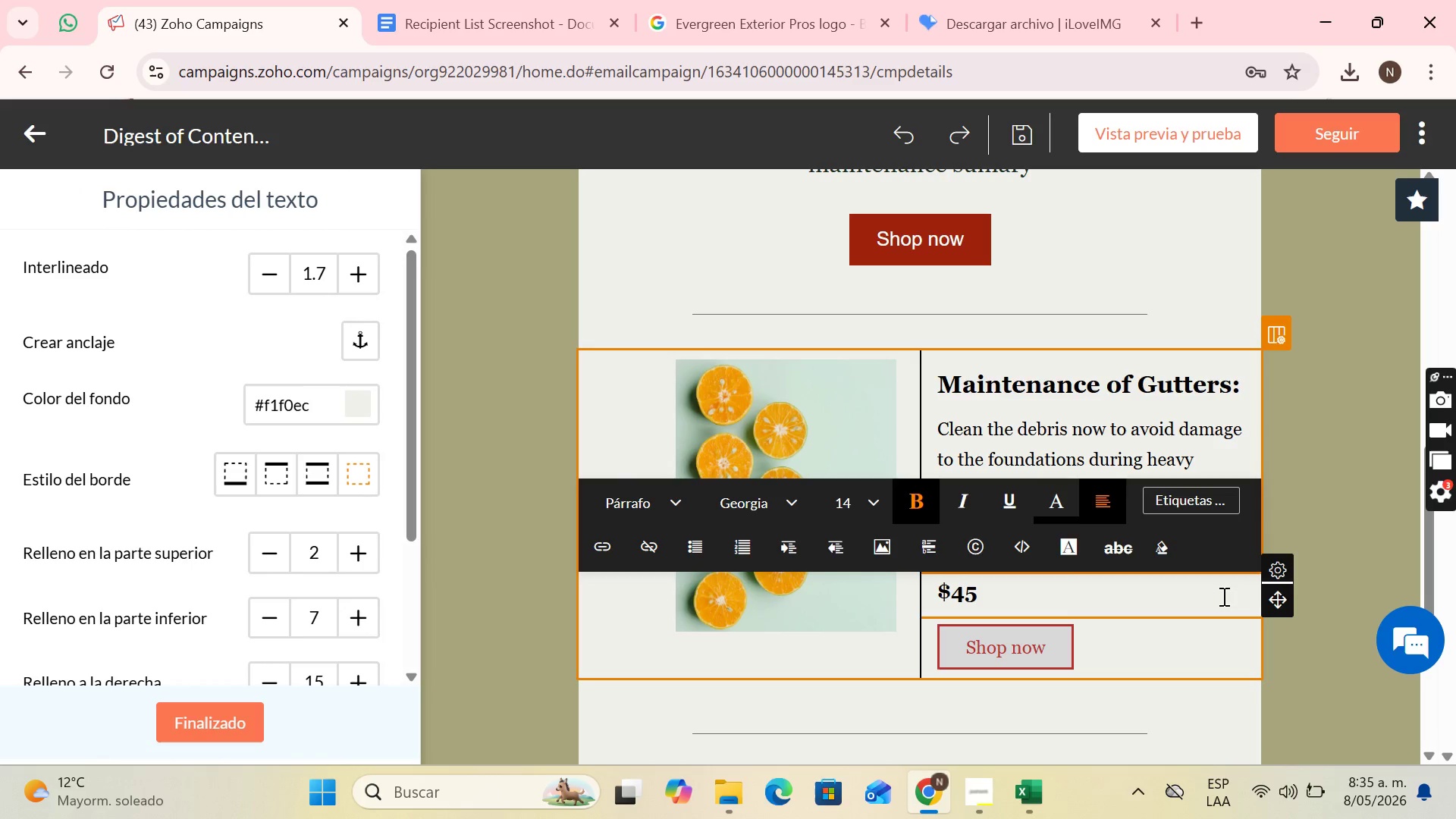 
left_click([1222, 596])
 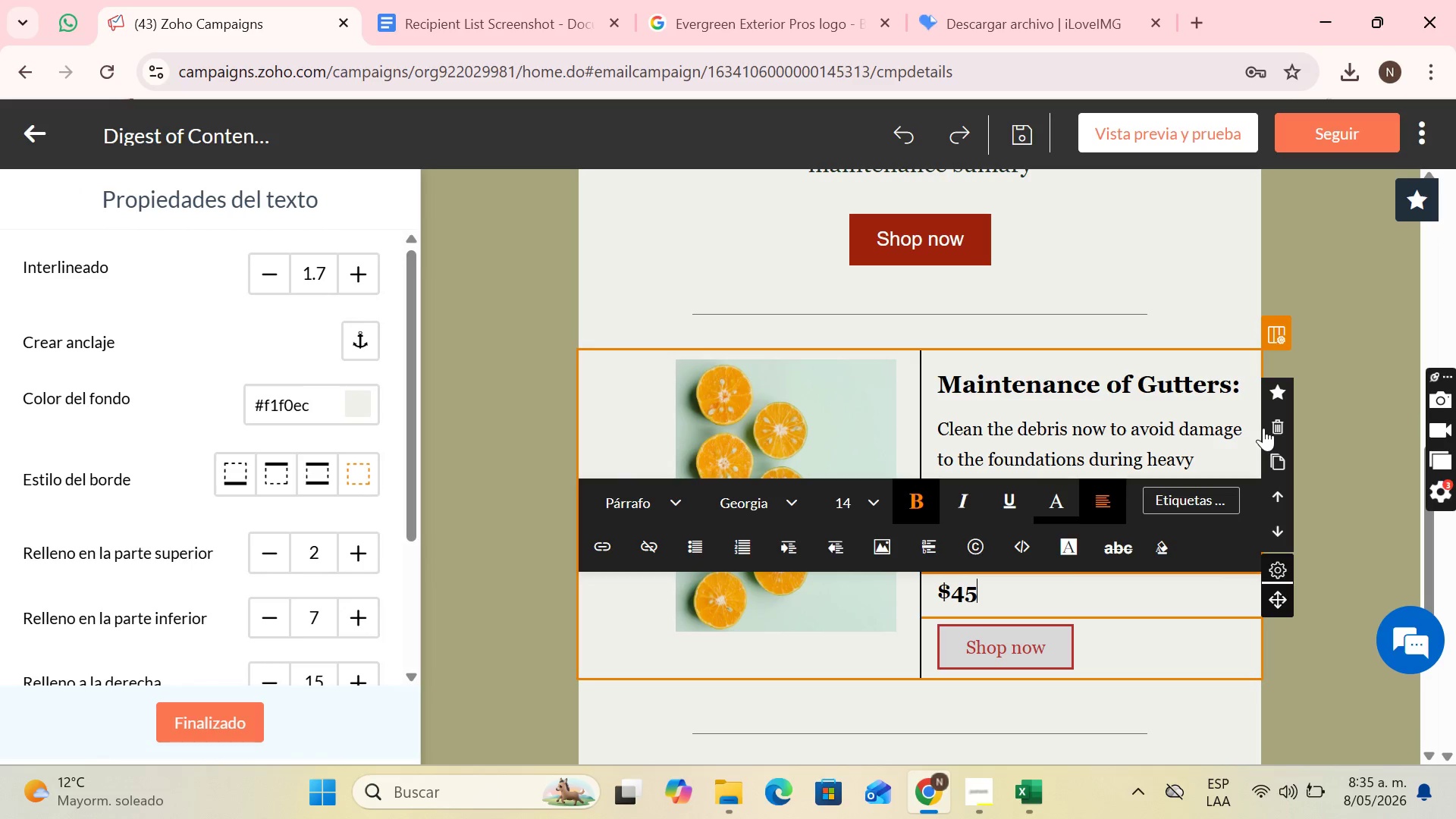 
left_click([1275, 426])
 